 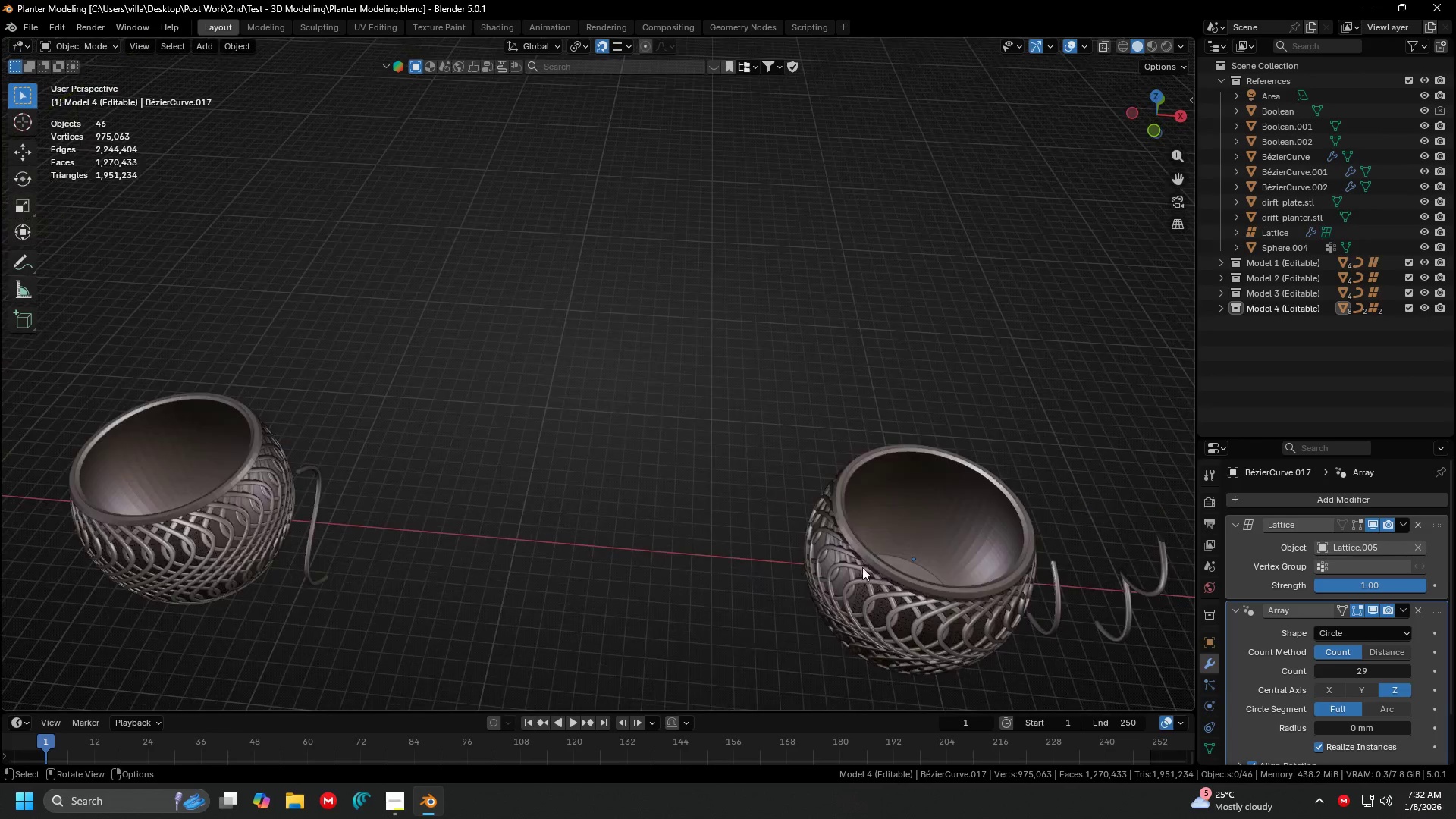 
key(Shift+ShiftLeft)
 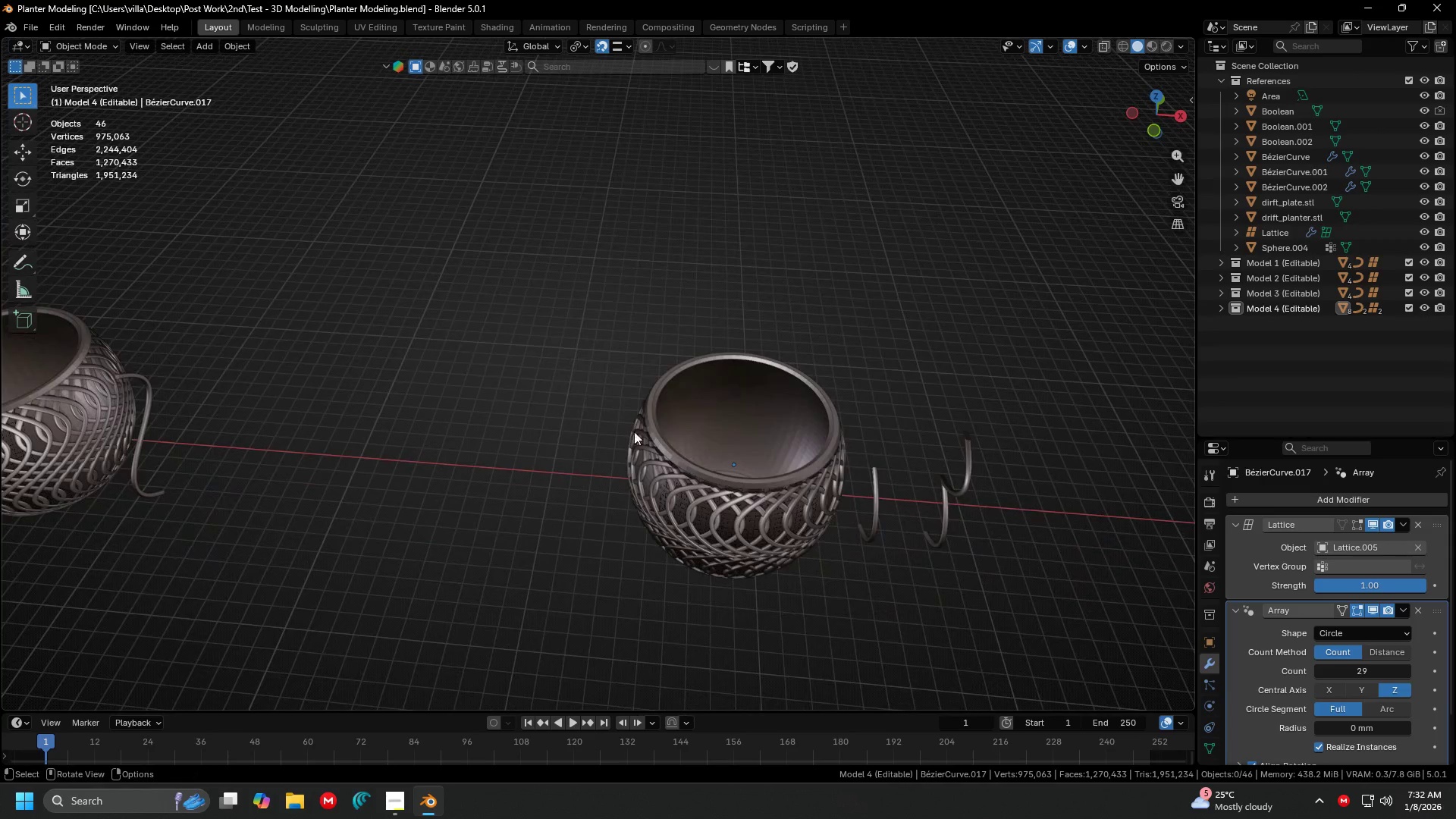 
scroll: coordinate [619, 412], scroll_direction: up, amount: 1.0
 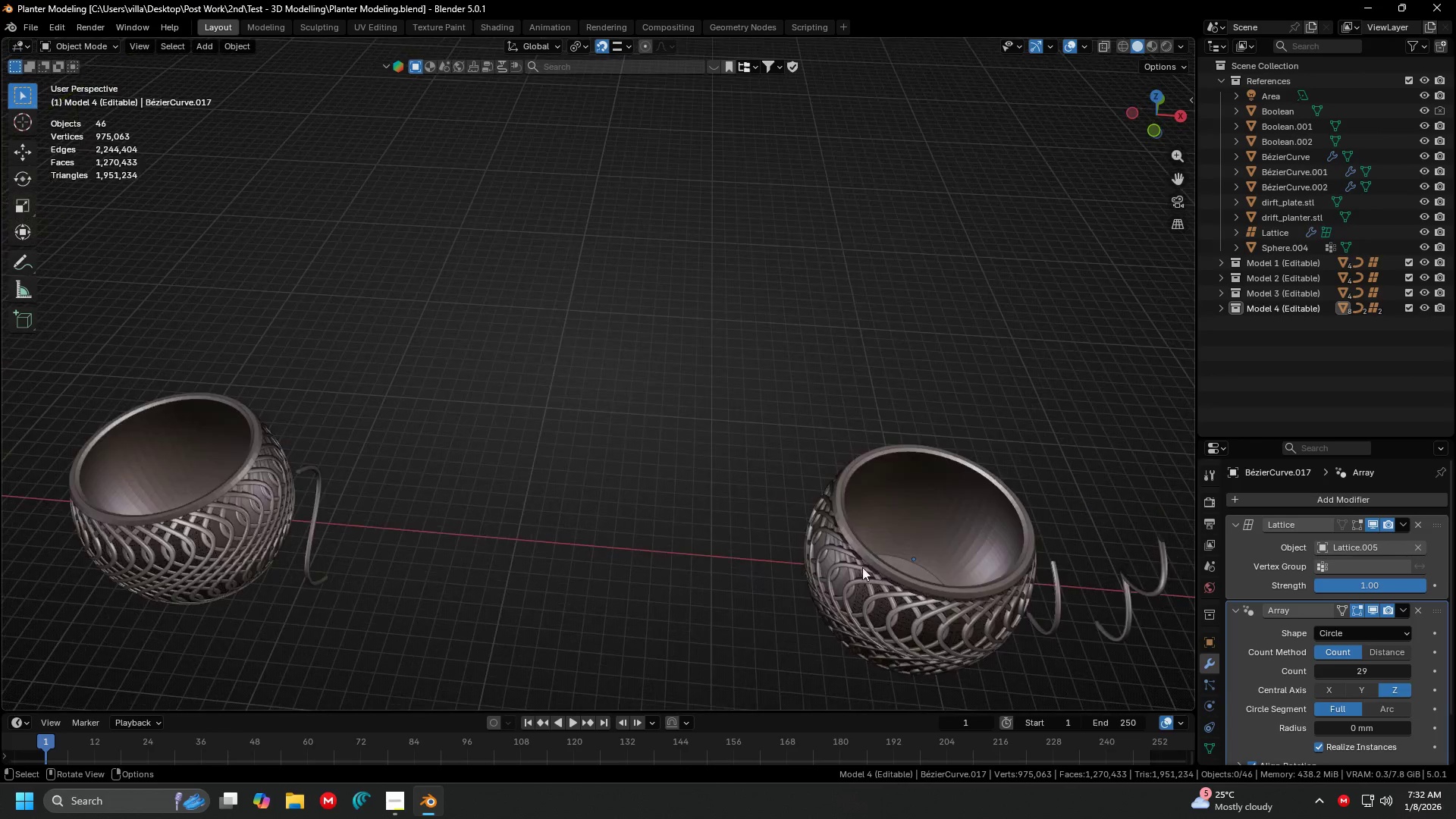 
left_click_drag(start_coordinate=[585, 365], to_coordinate=[791, 653])
 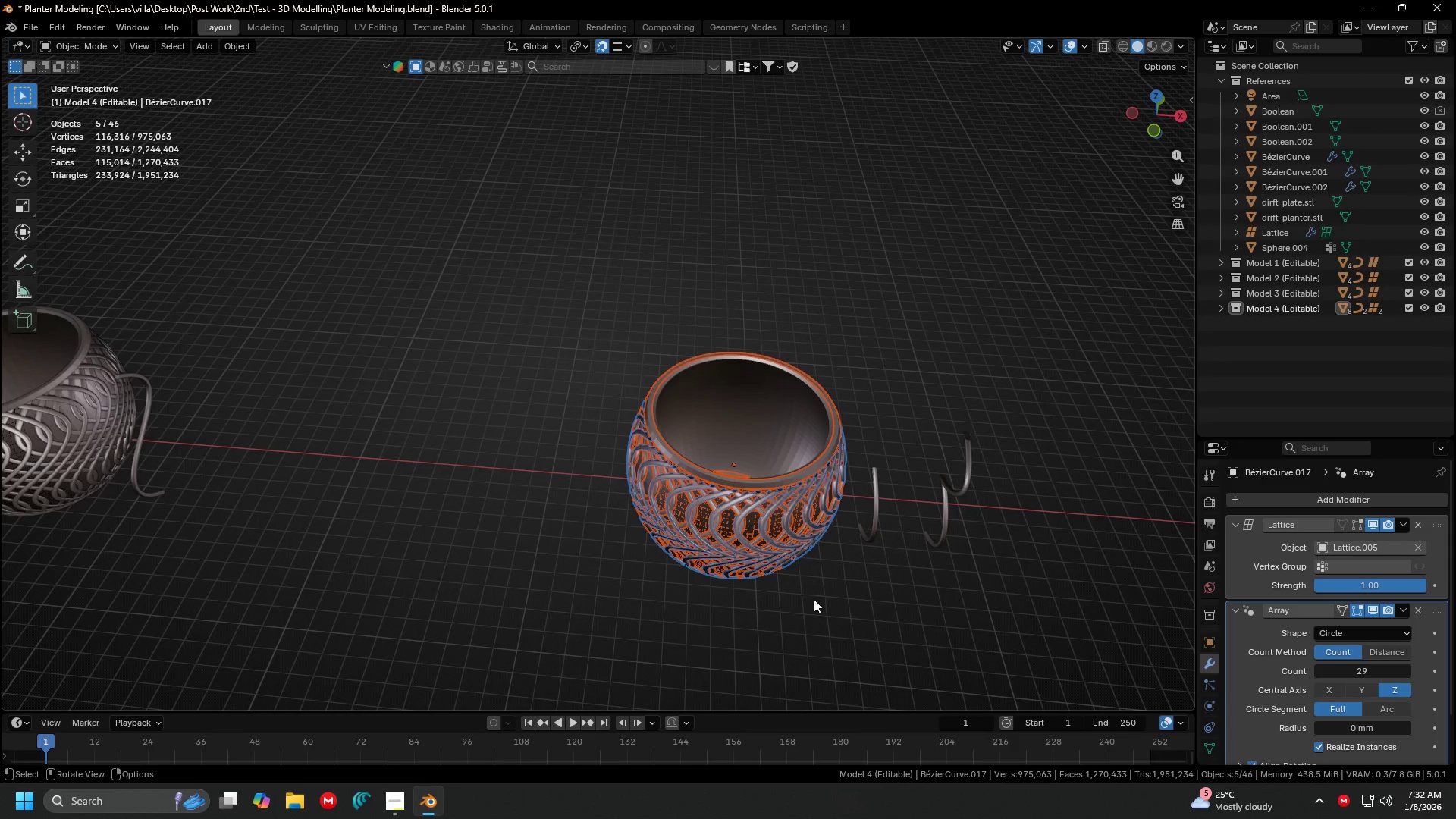 
key(Shift+ShiftLeft)
 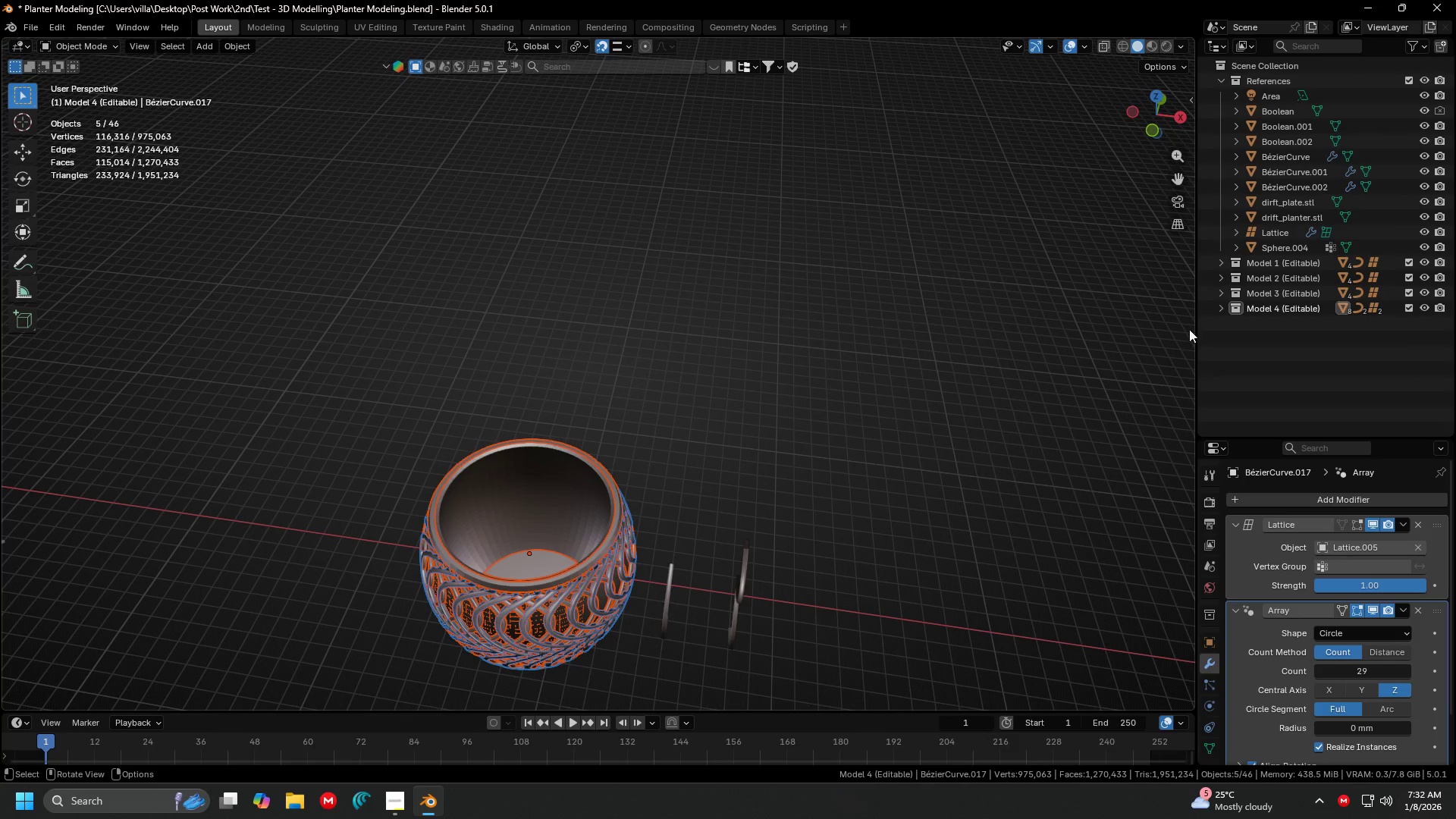 
left_click([1270, 312])
 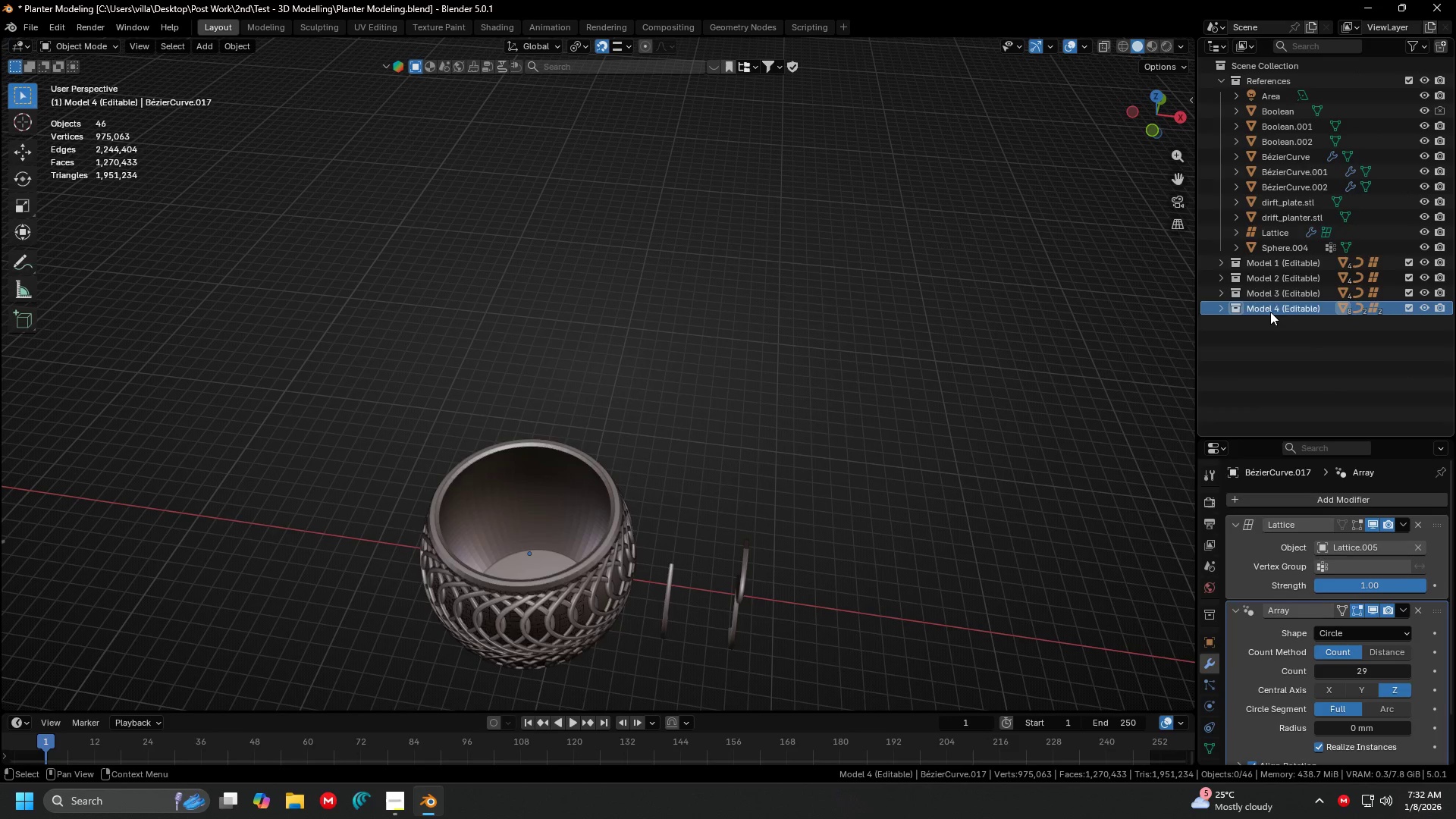 
right_click([1270, 311])
 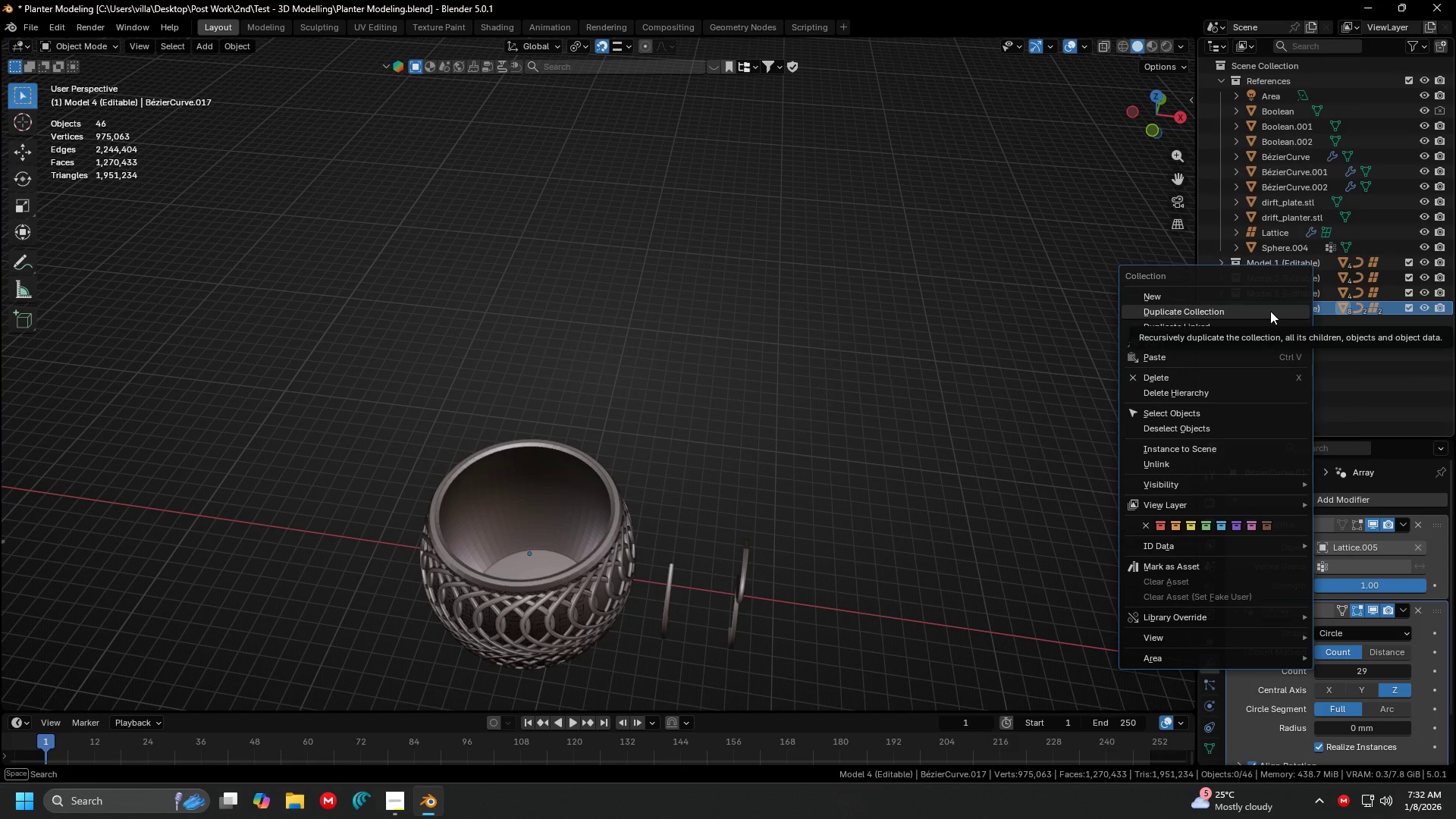 
left_click([1270, 311])
 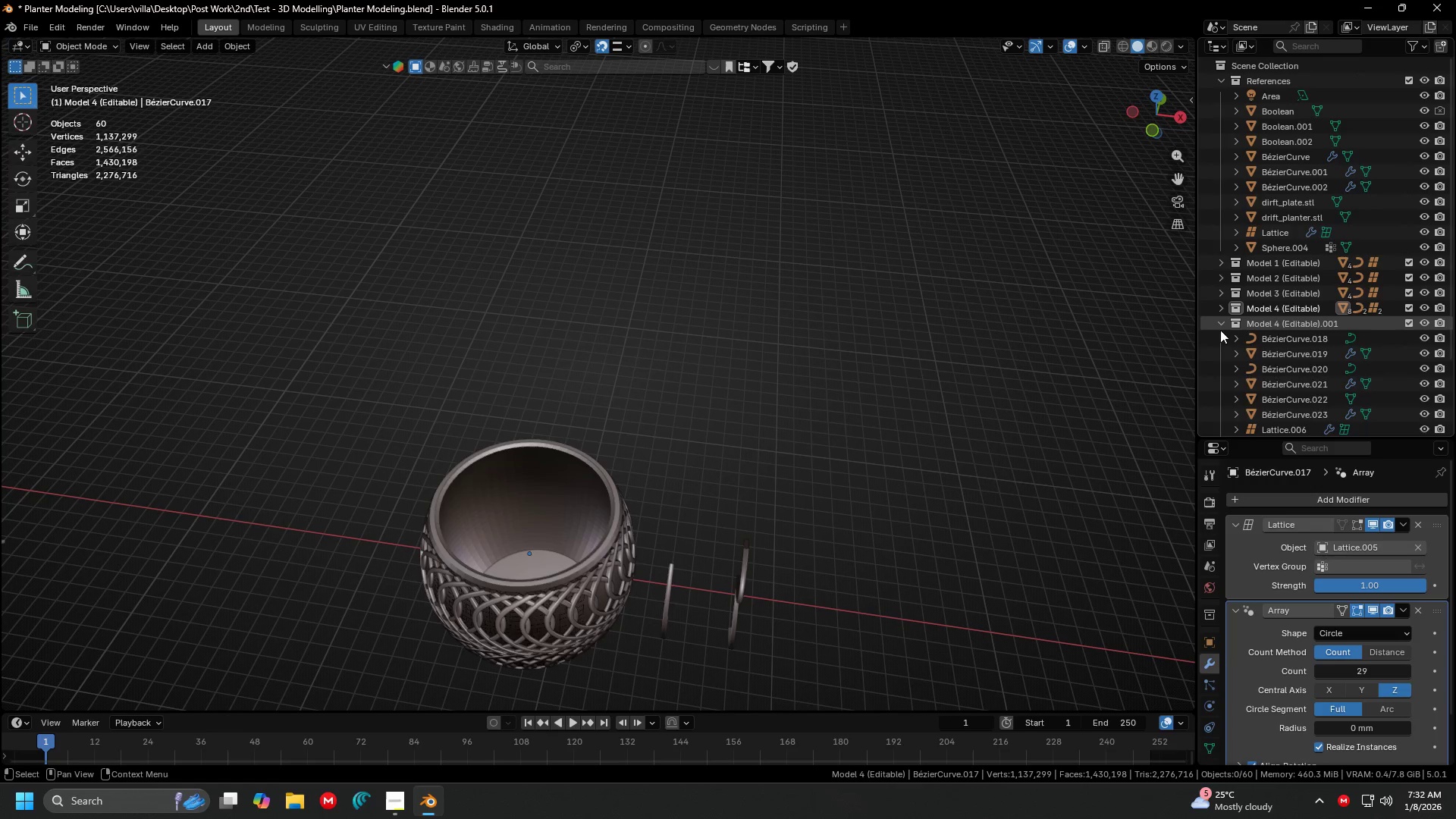 
double_click([1254, 322])
 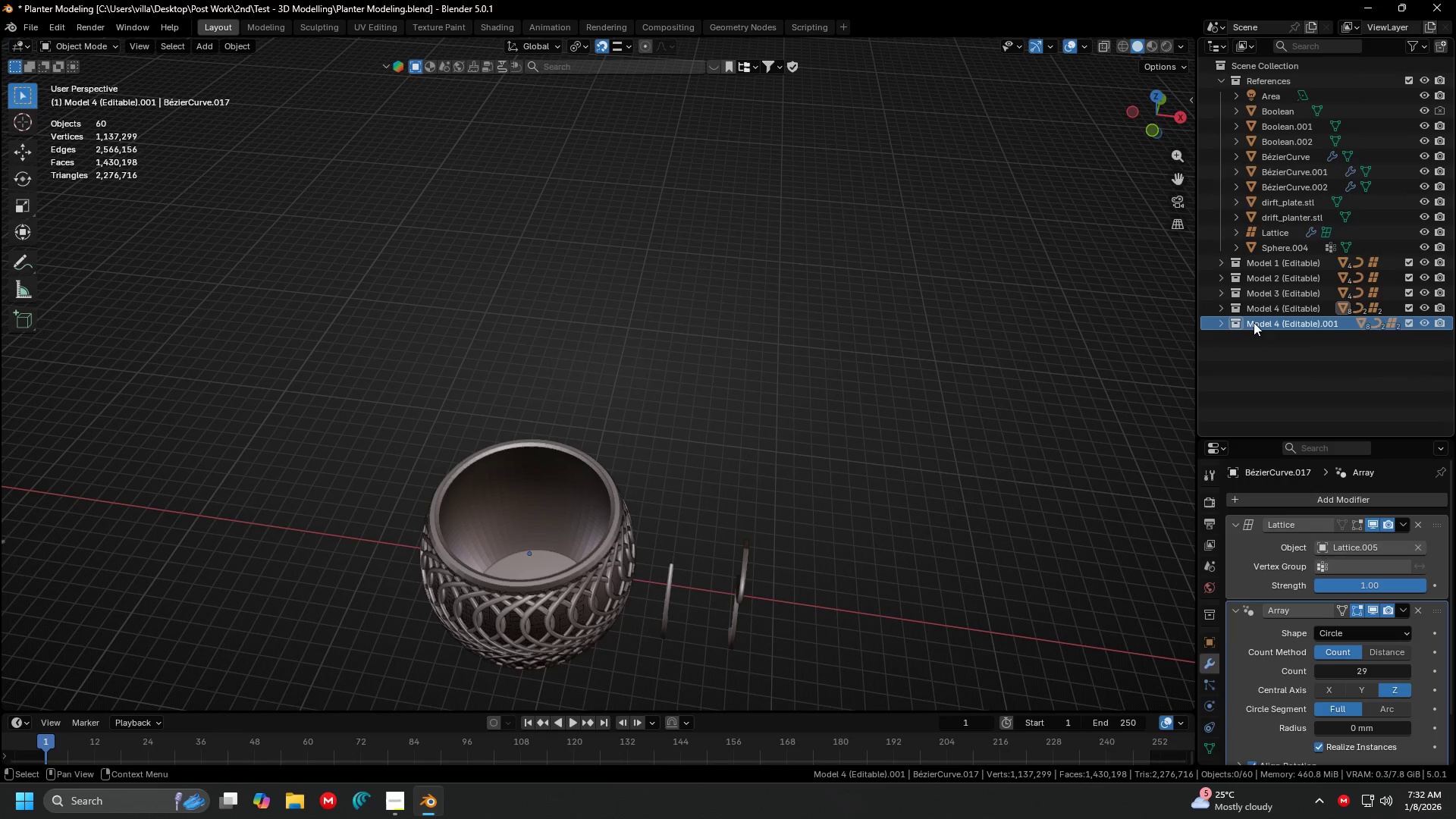 
triple_click([1254, 322])
 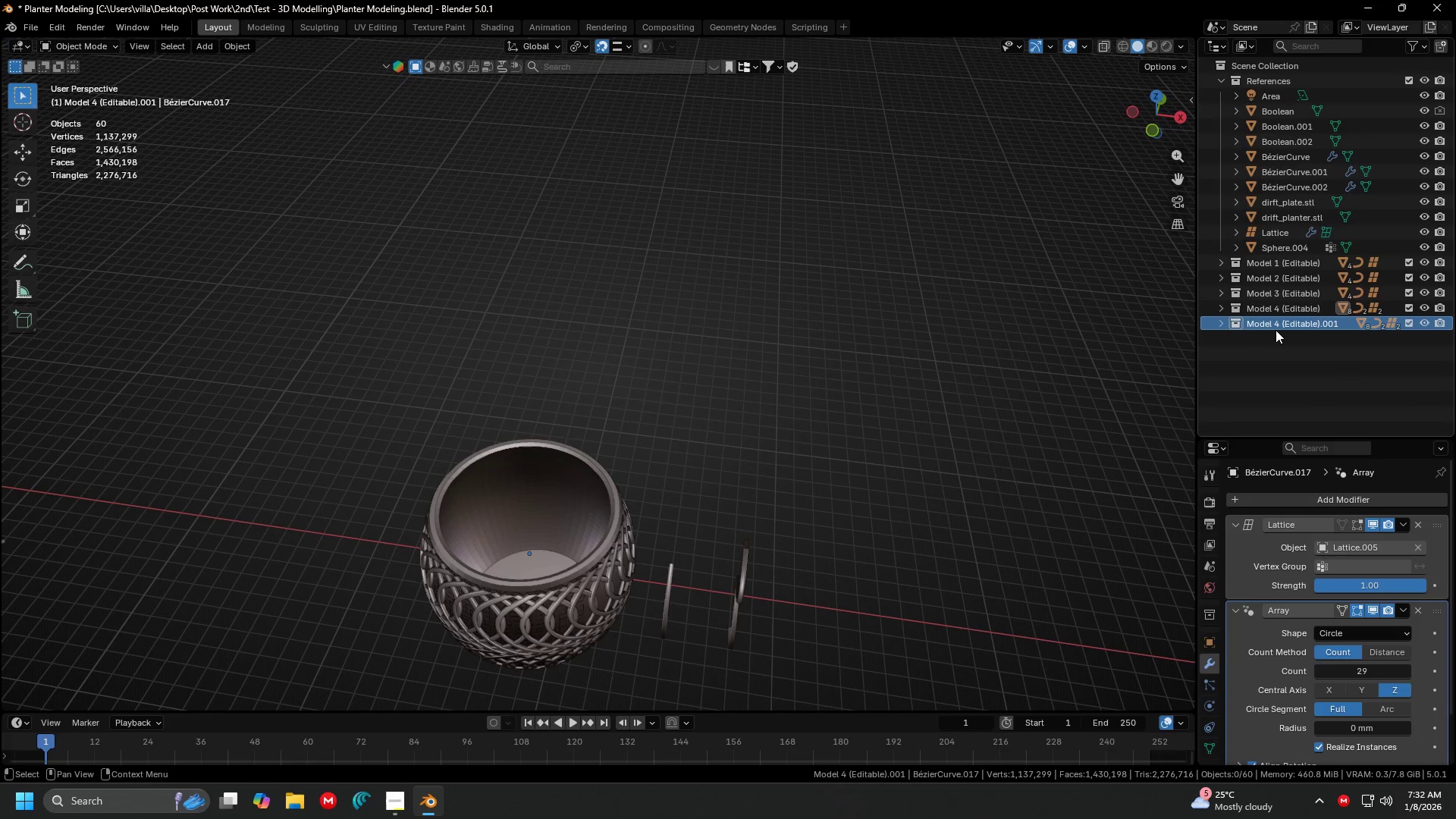 
triple_click([1276, 330])
 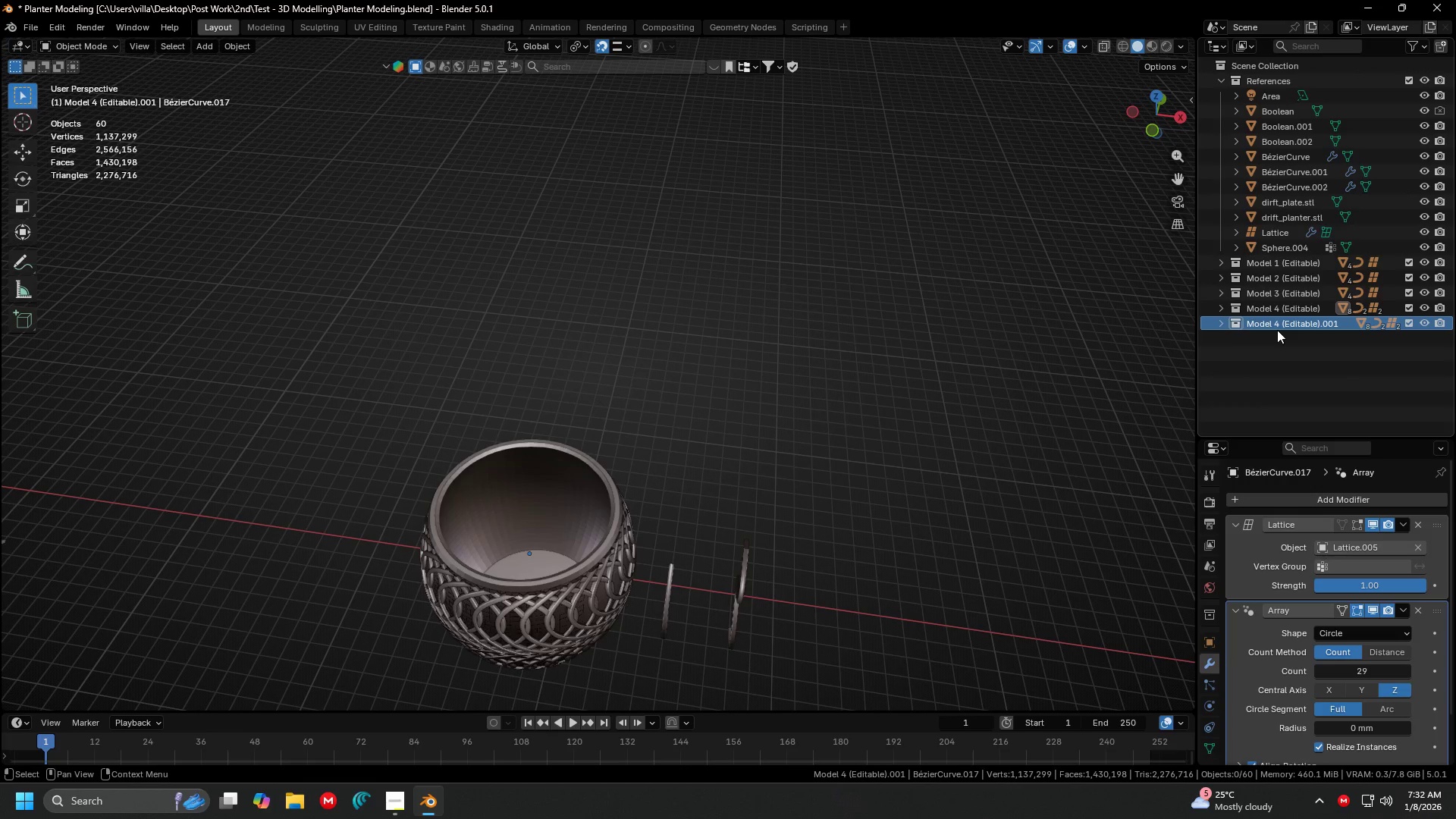 
double_click([1277, 330])
 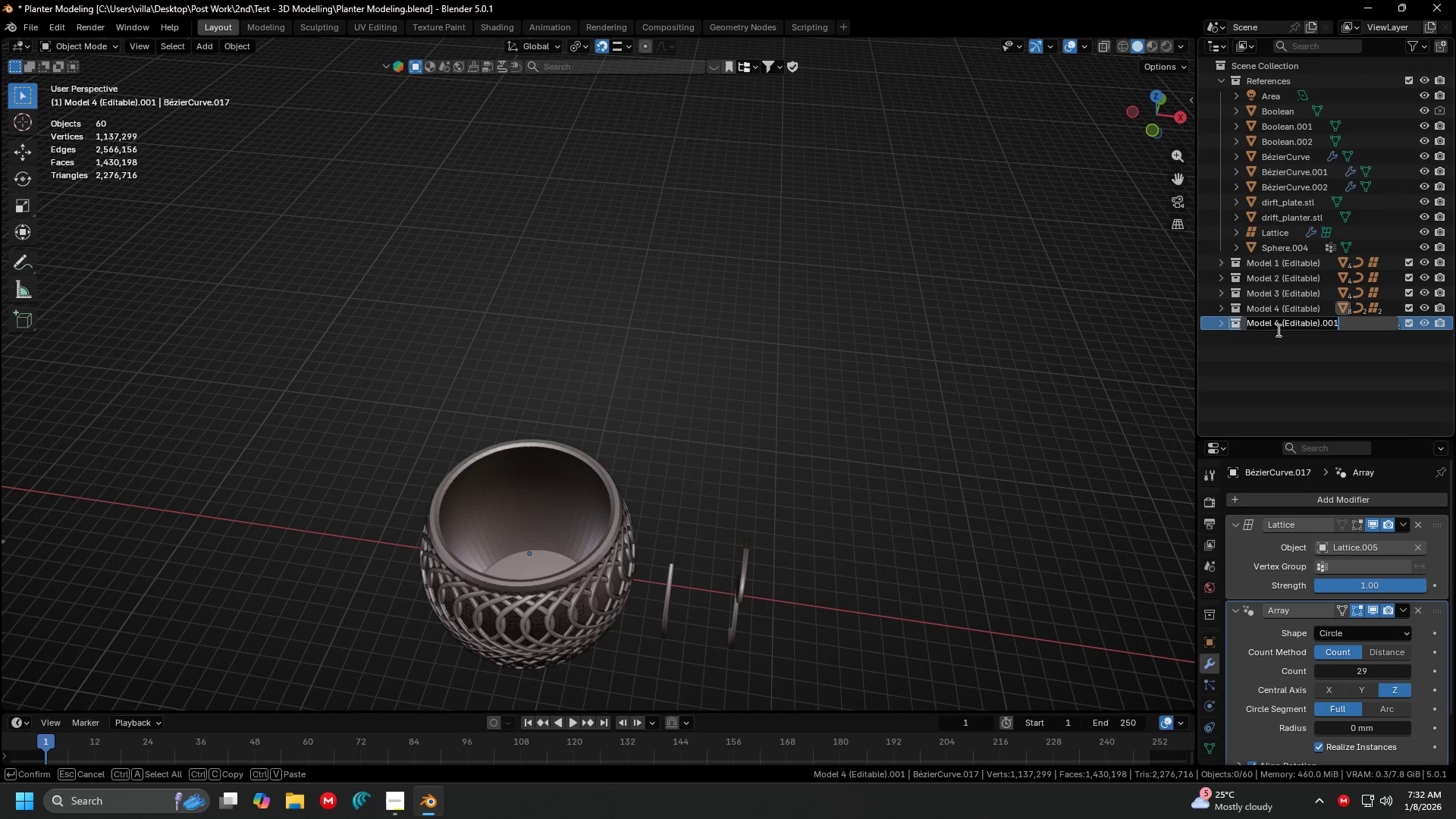 
triple_click([1277, 330])
 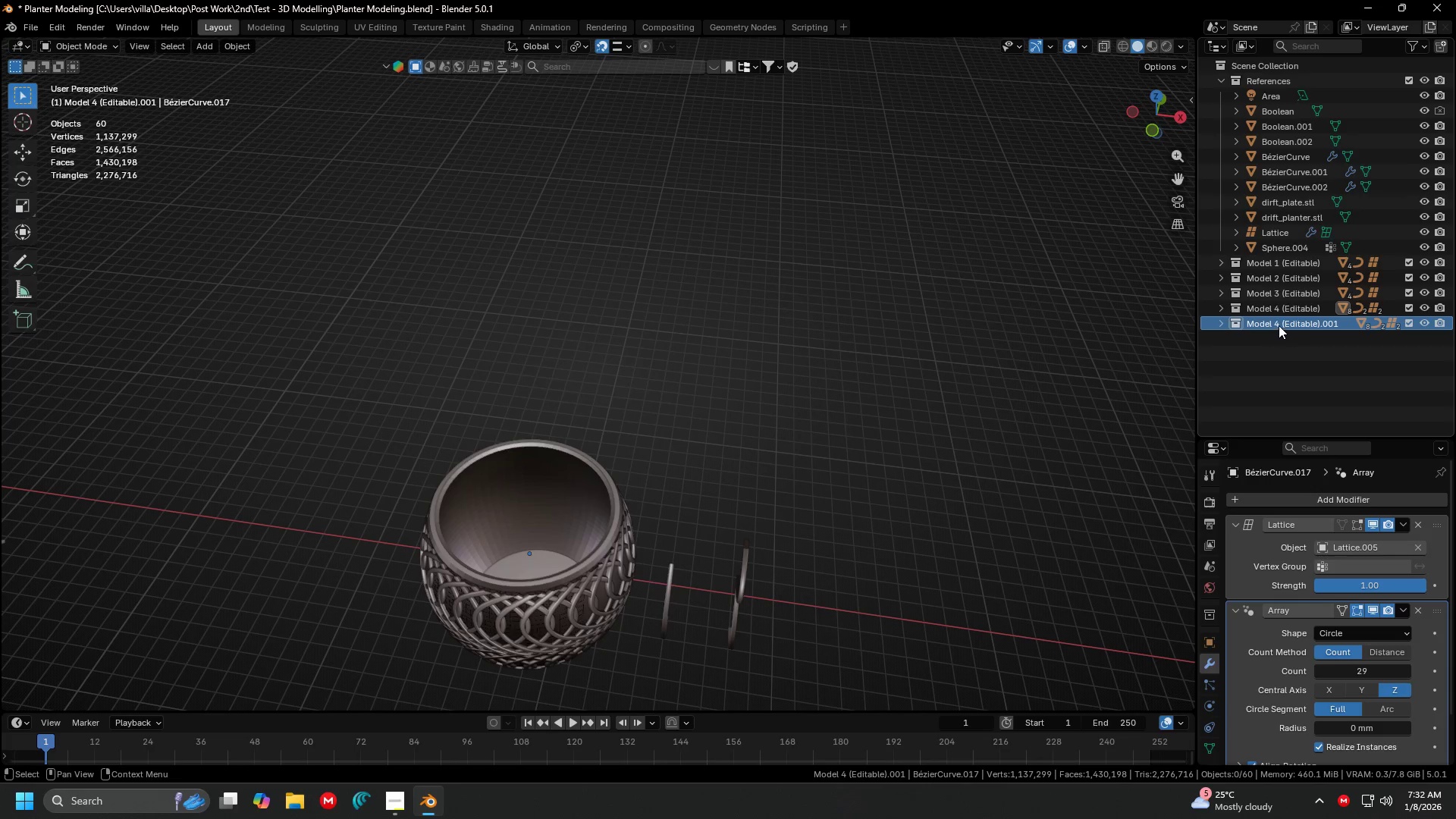 
double_click([1279, 325])
 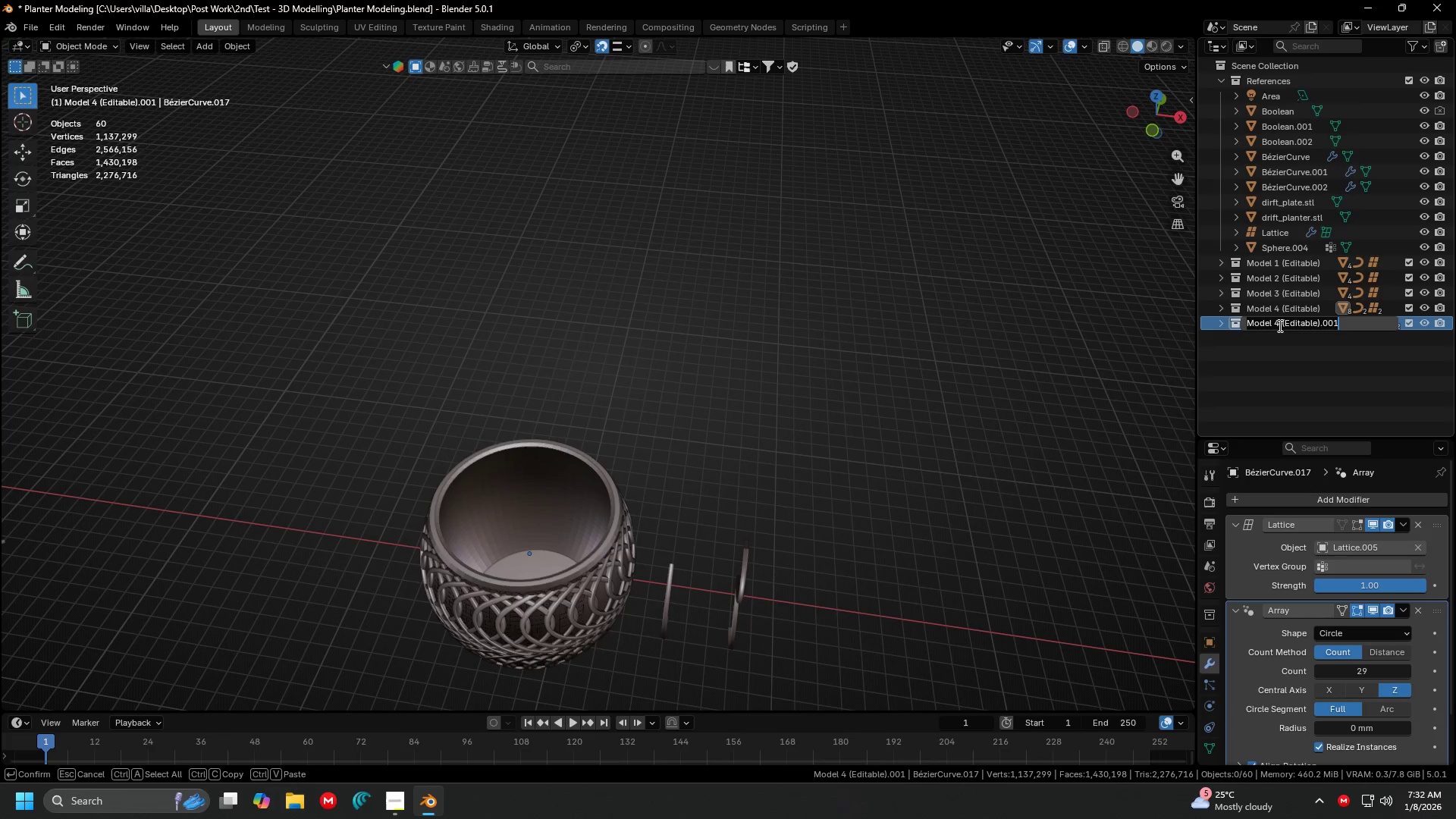 
triple_click([1279, 325])
 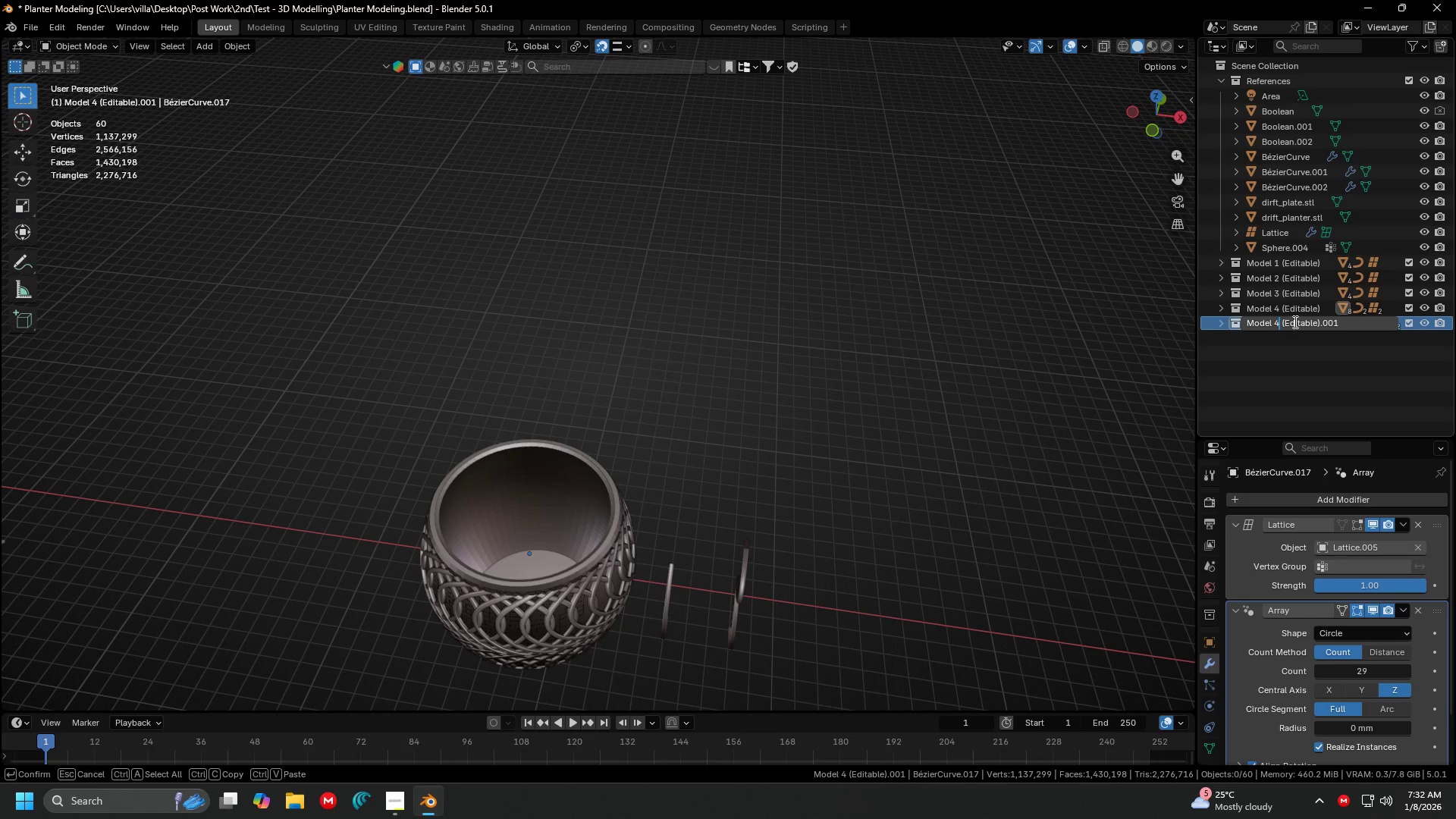 
key(Backspace)
 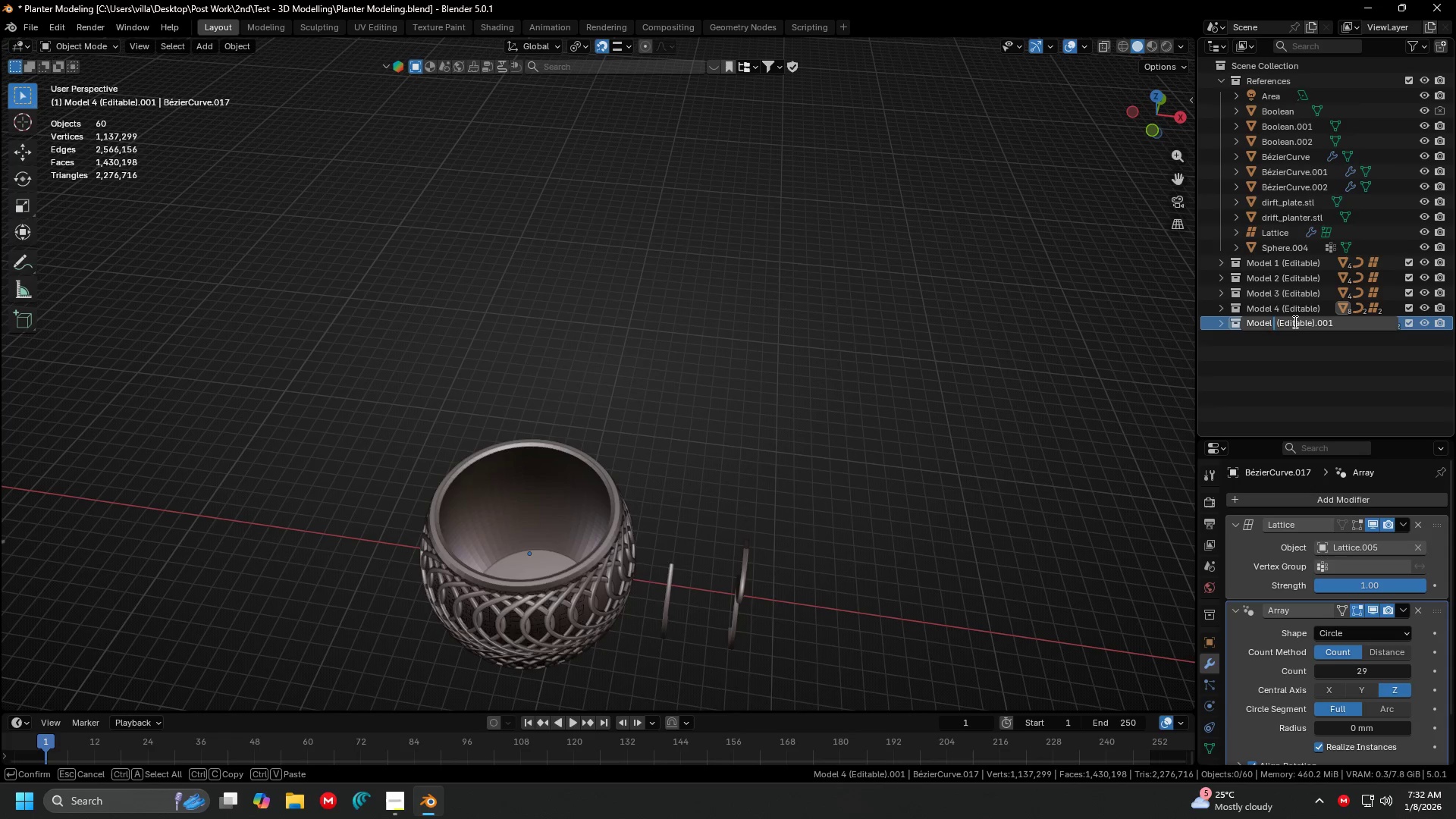 
key(5)
 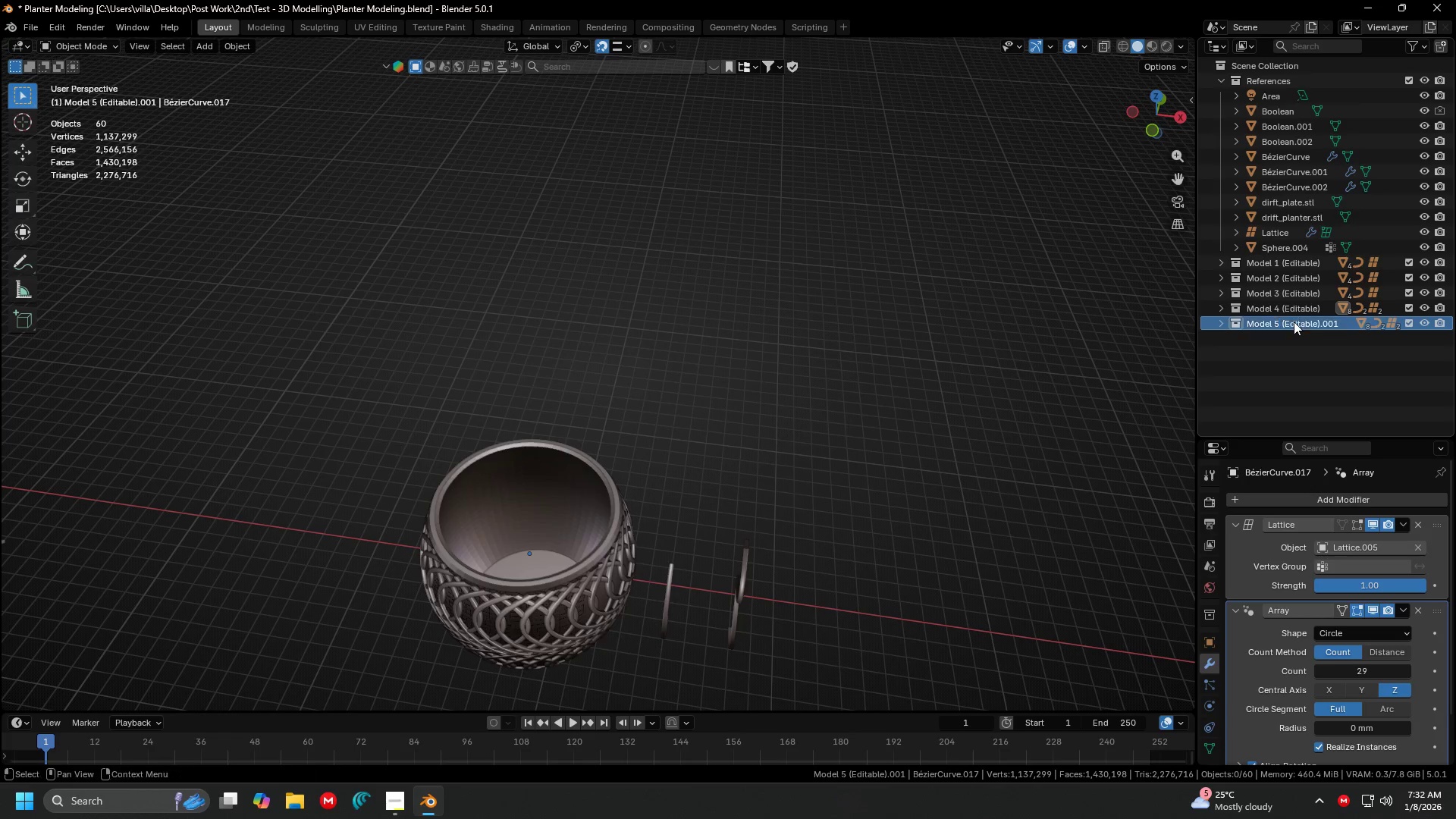 
key(Enter)
 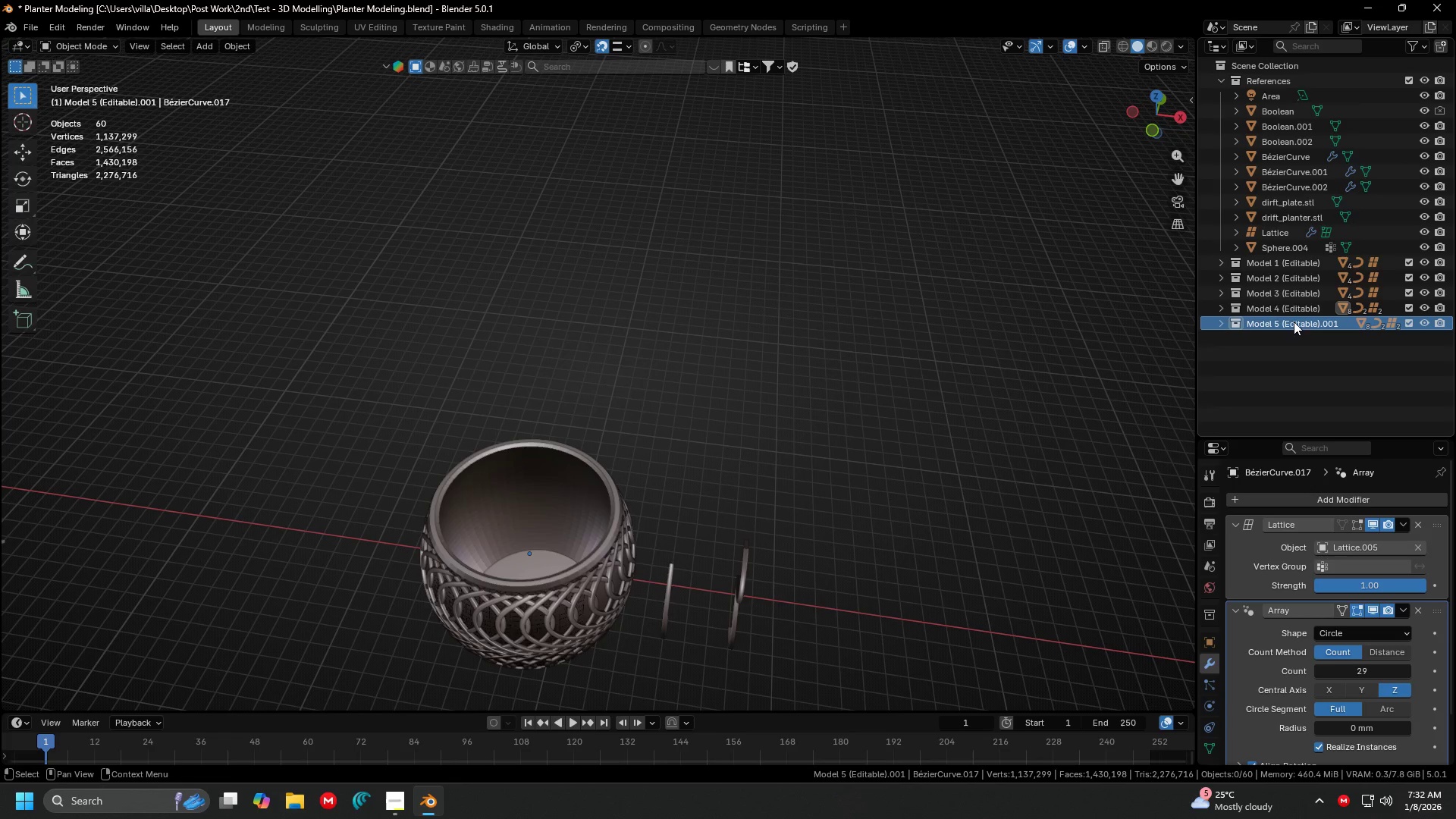 
left_click([1294, 322])
 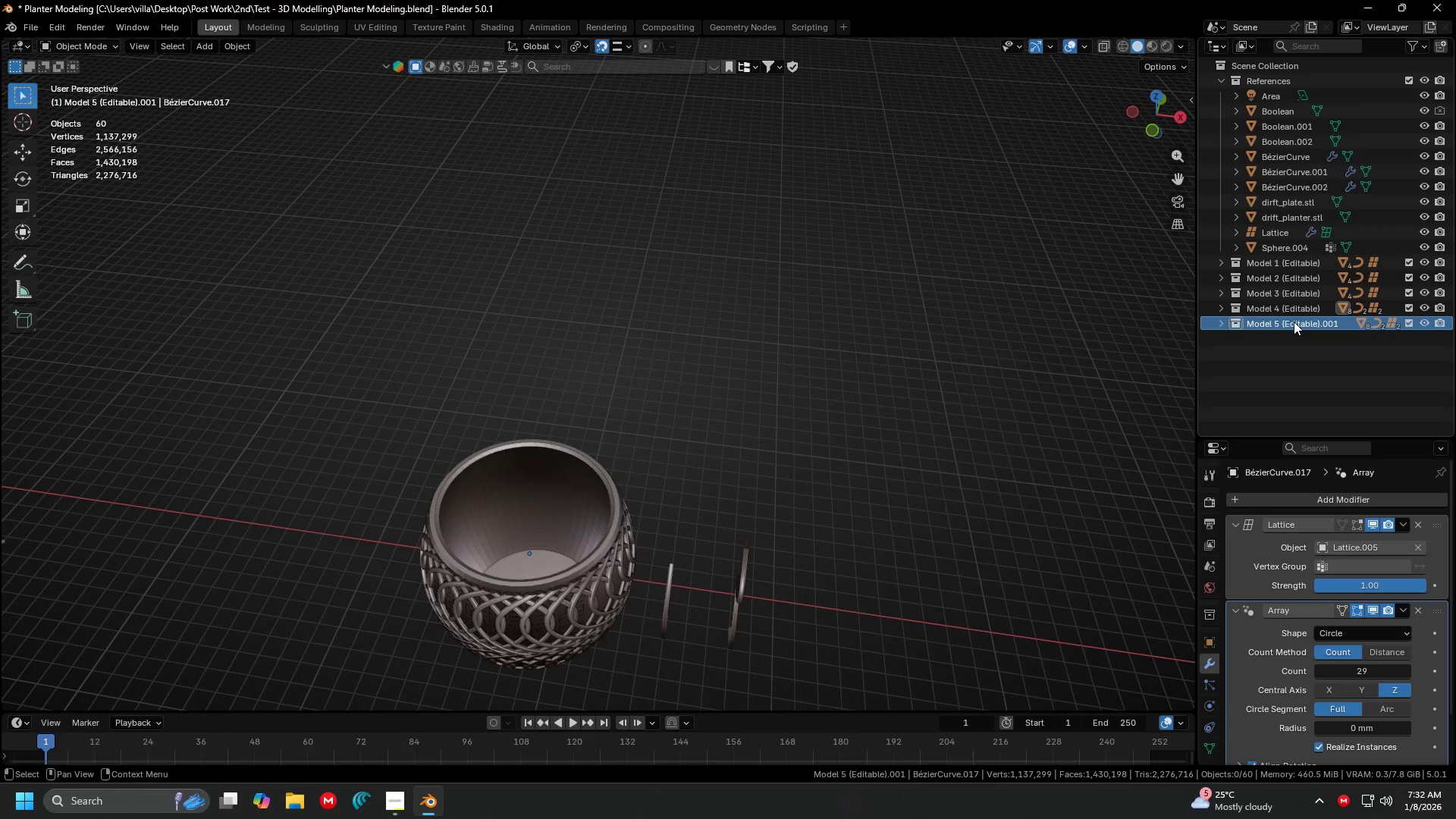 
left_click_drag(start_coordinate=[1294, 322], to_coordinate=[1303, 322])
 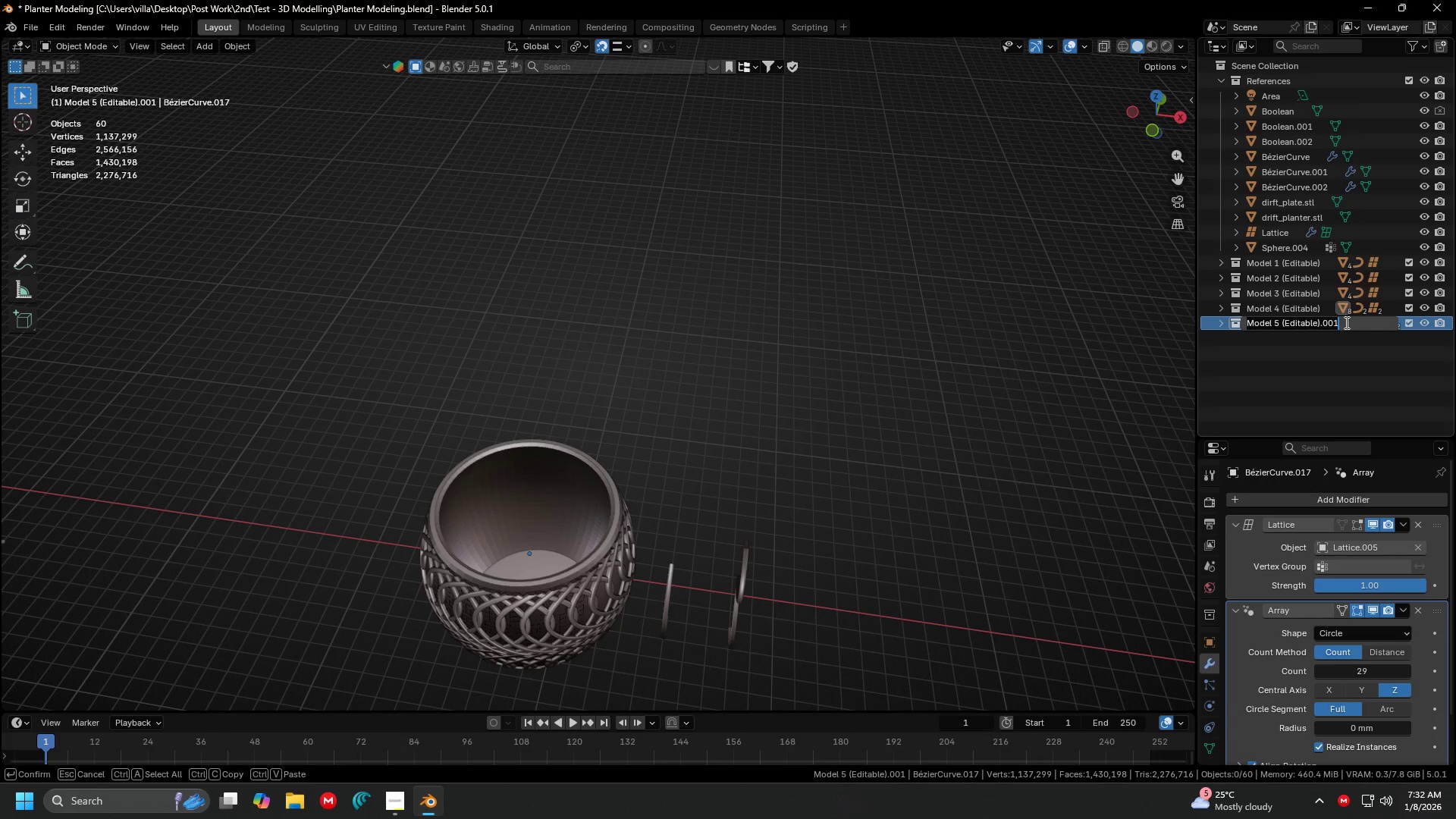 
triple_click([1345, 322])
 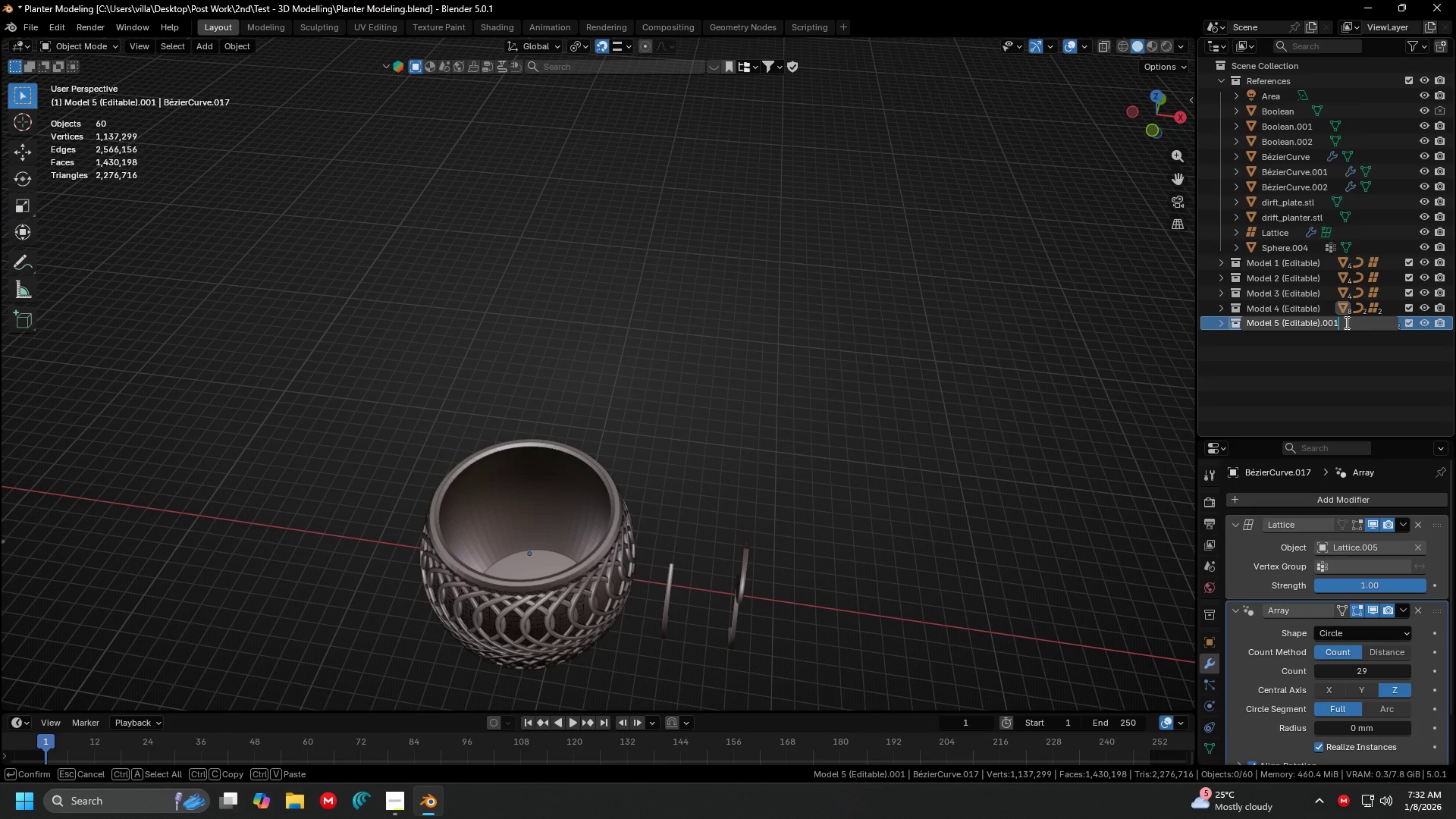 
key(Backspace)
 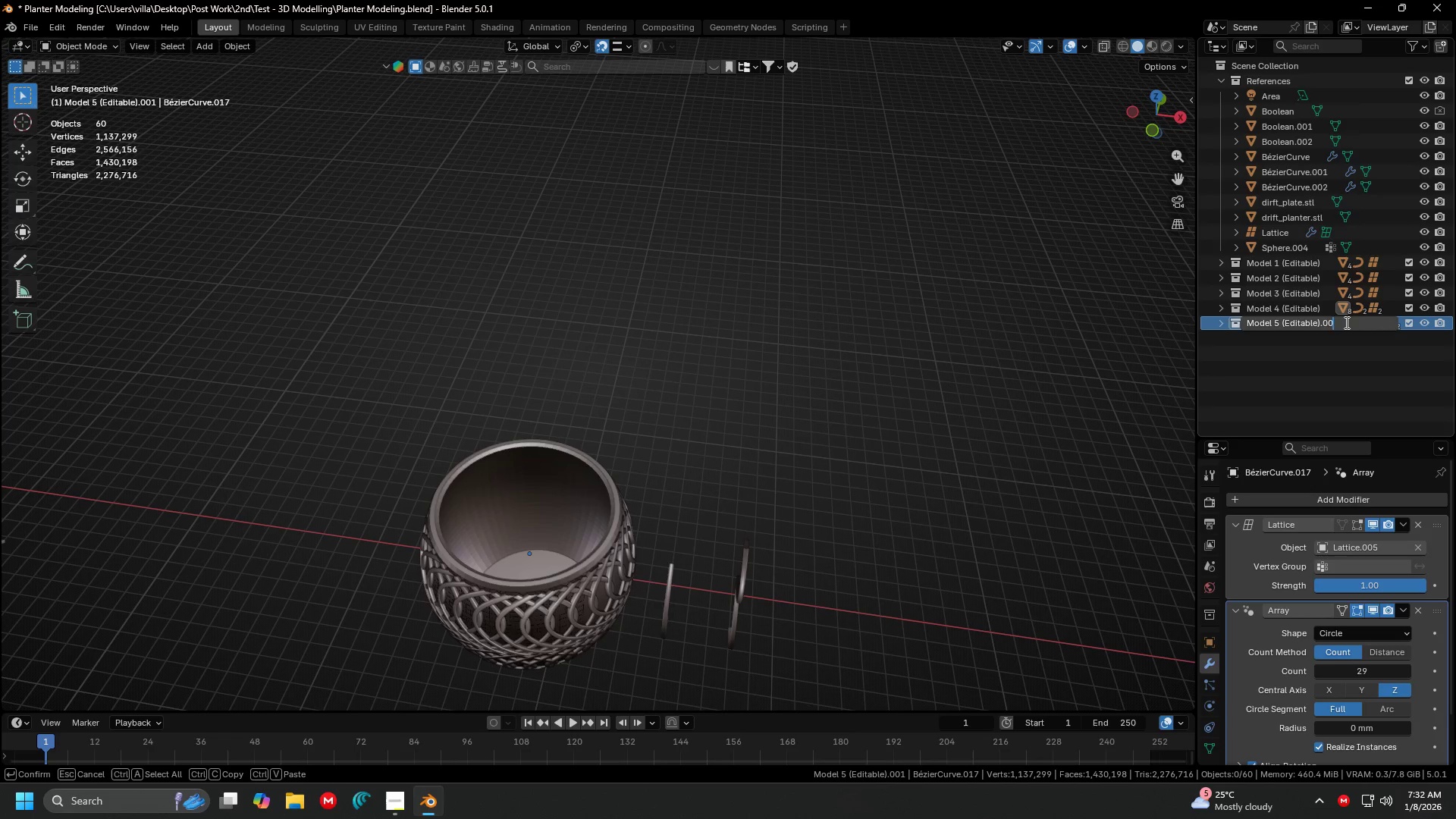 
key(Backspace)
 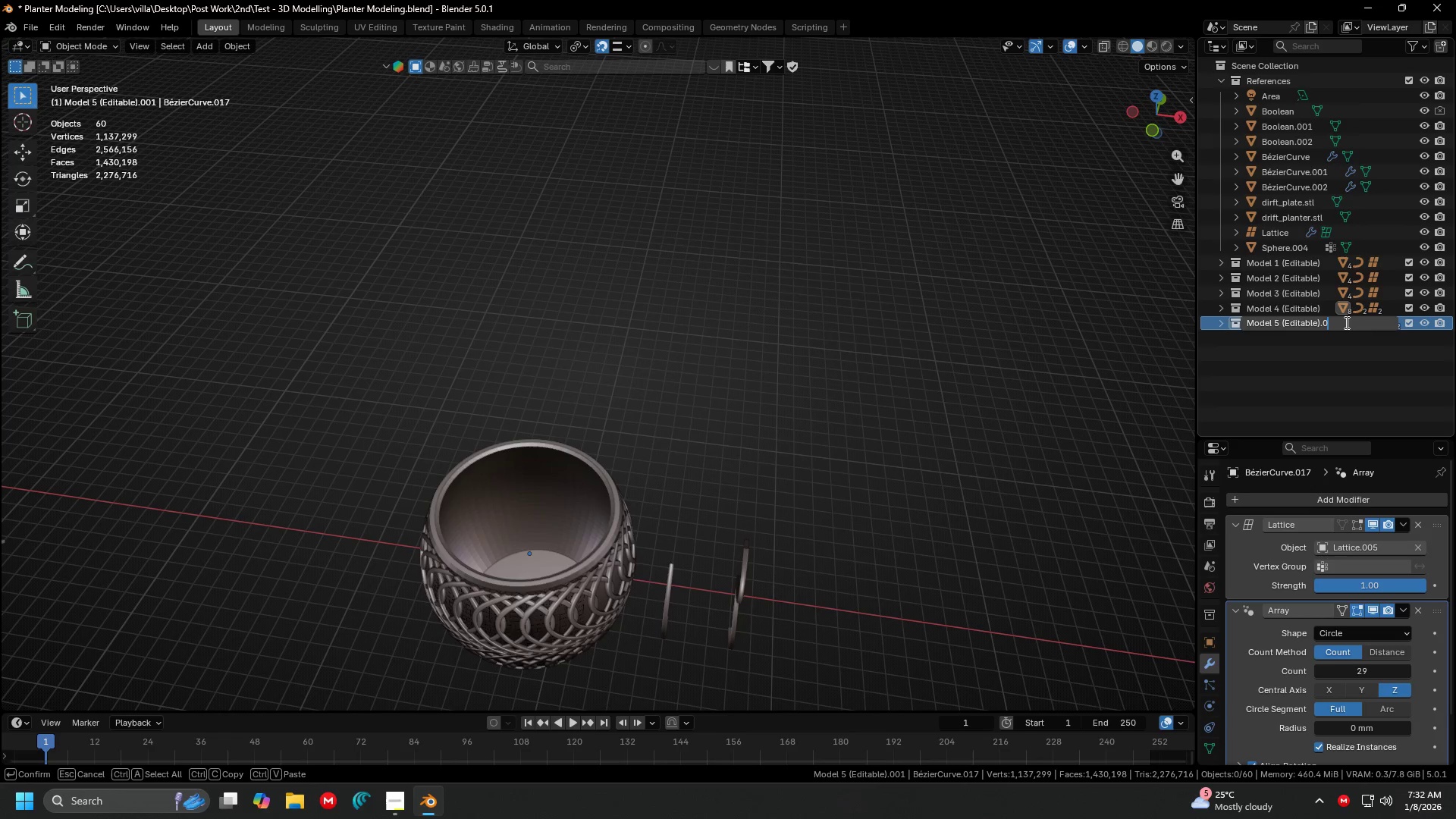 
key(Backspace)
 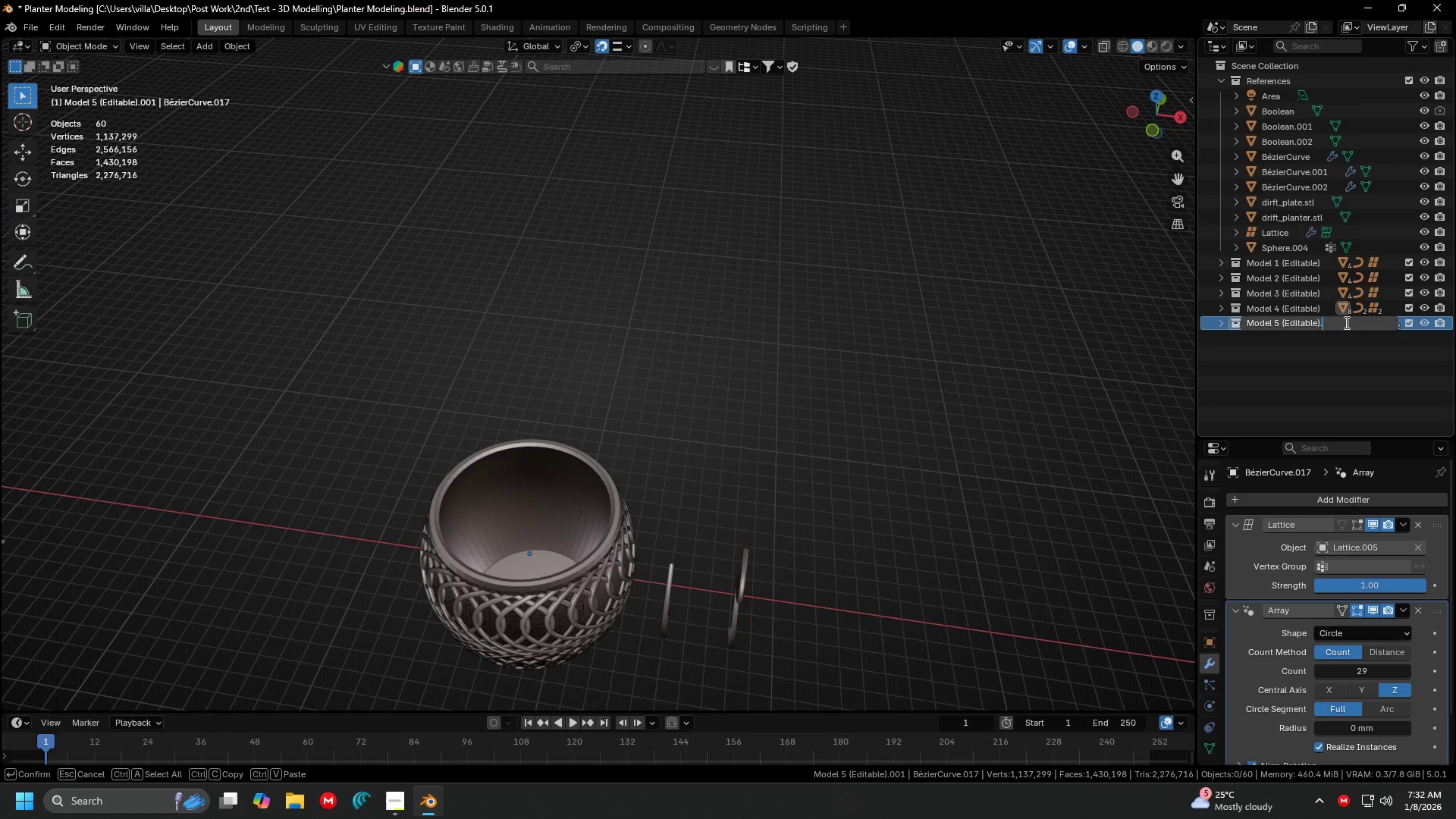 
key(Backspace)
 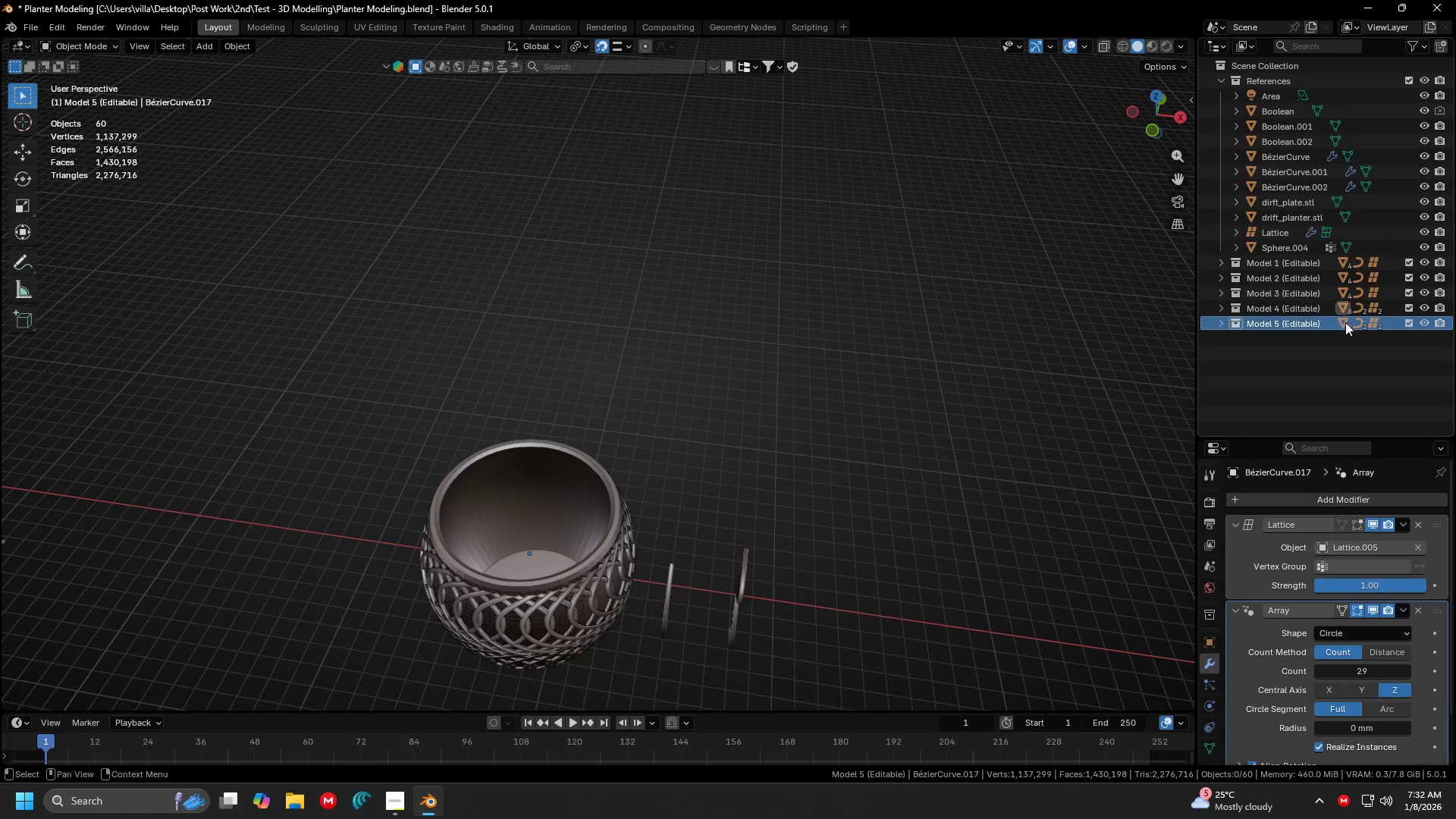 
key(Enter)
 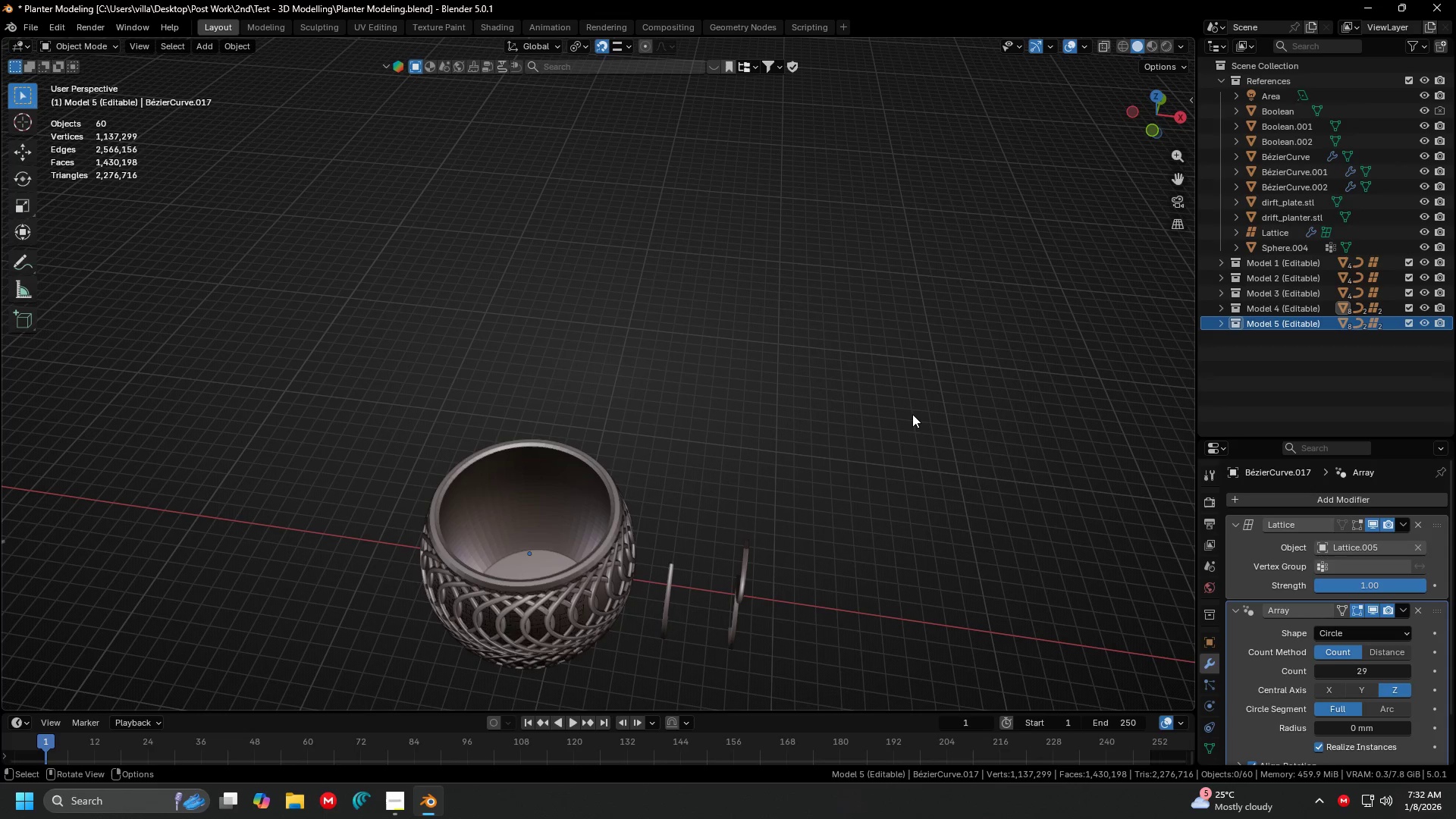 
left_click([912, 414])
 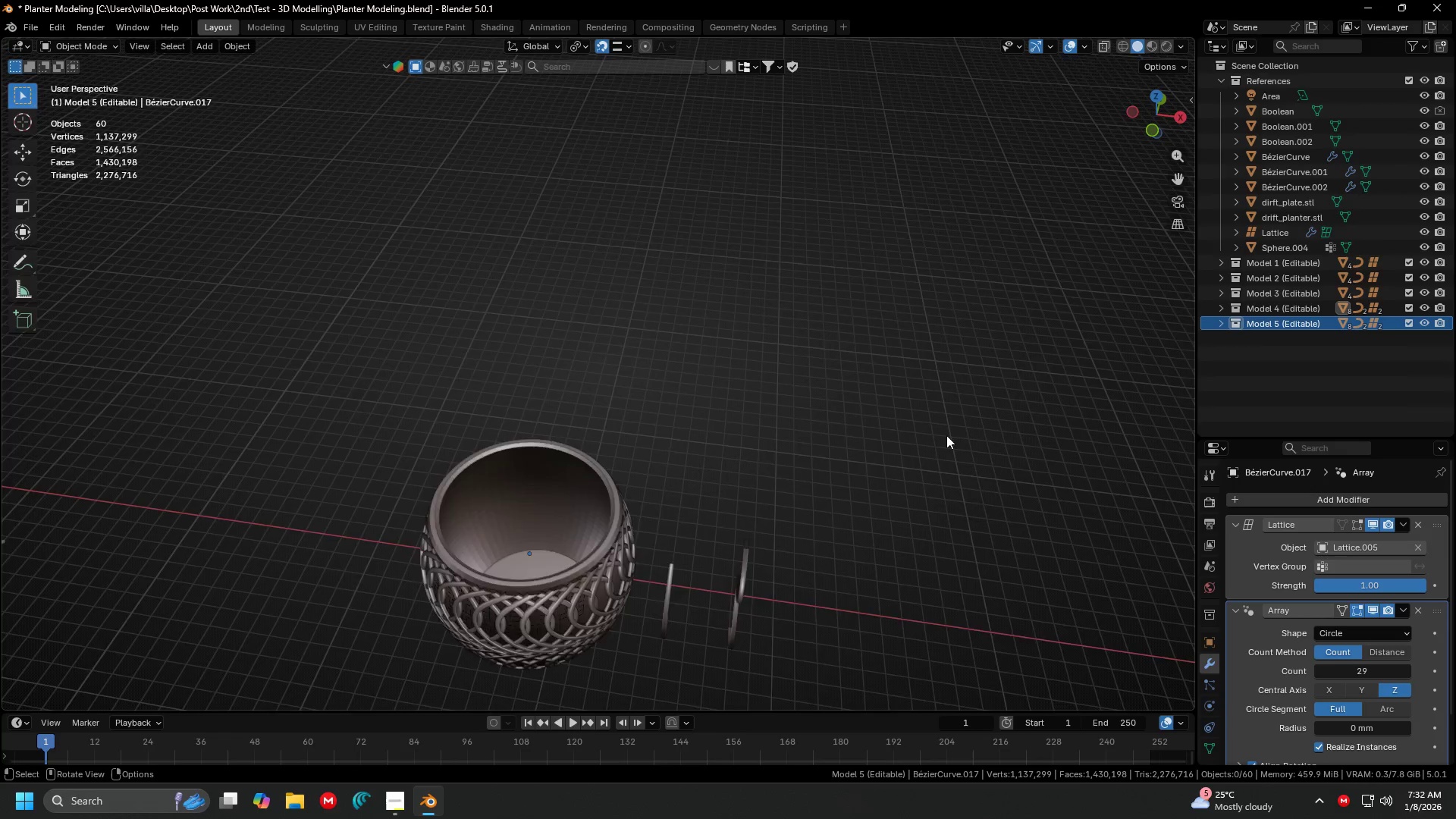 
scroll: coordinate [982, 434], scroll_direction: down, amount: 1.0
 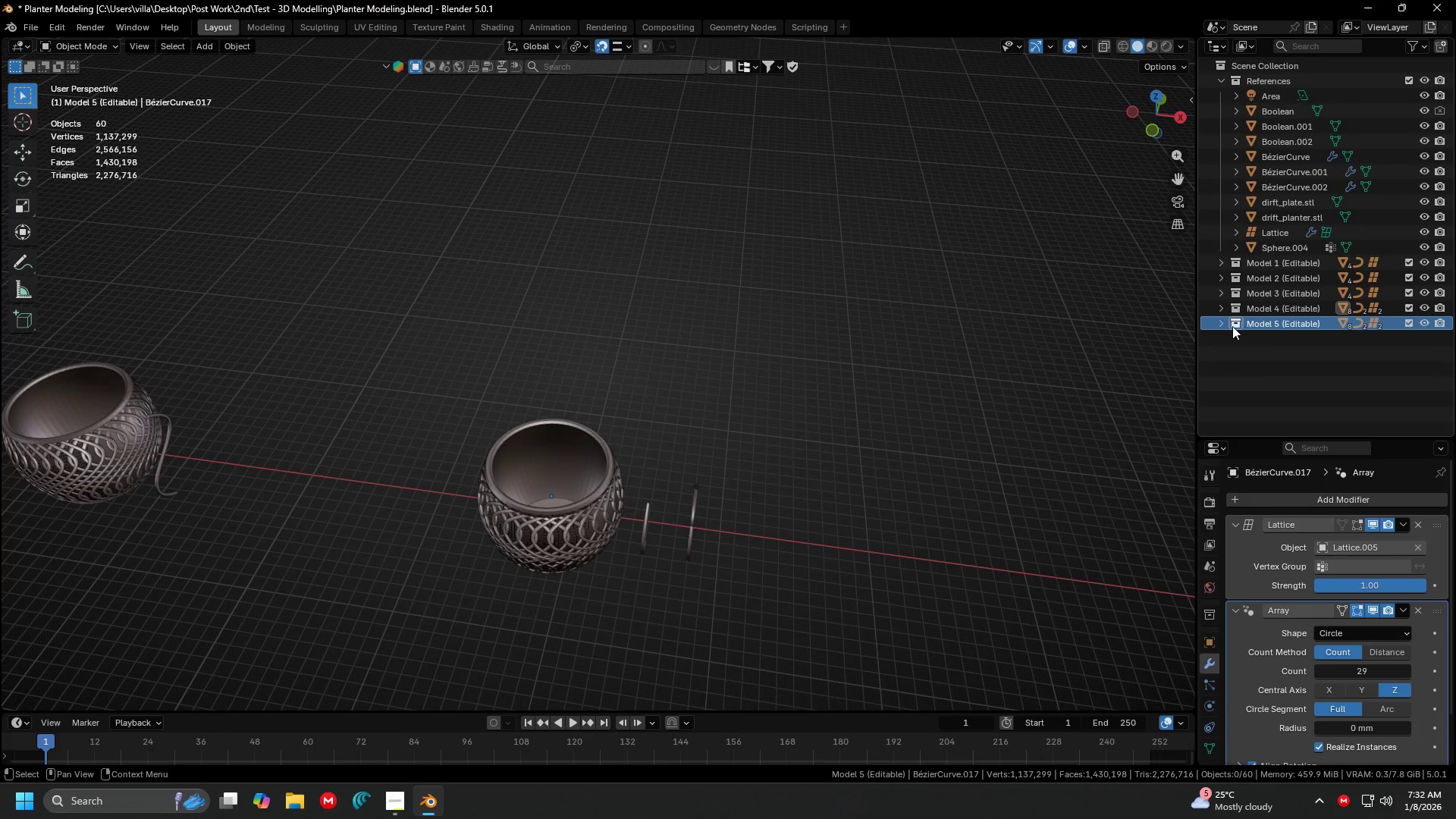 
left_click([1219, 323])
 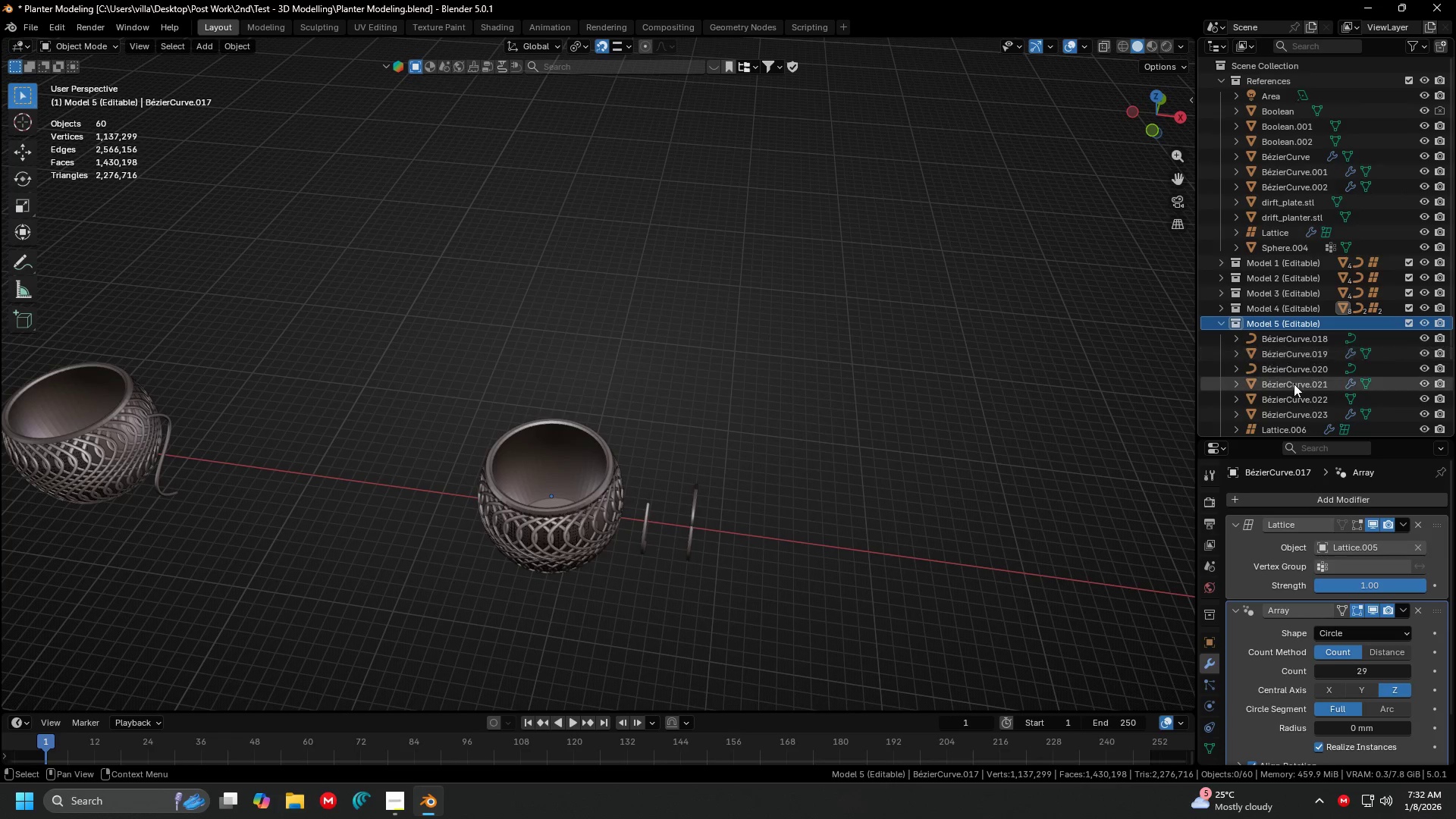 
hold_key(key=ShiftLeft, duration=0.48)
left_click([1286, 418])
 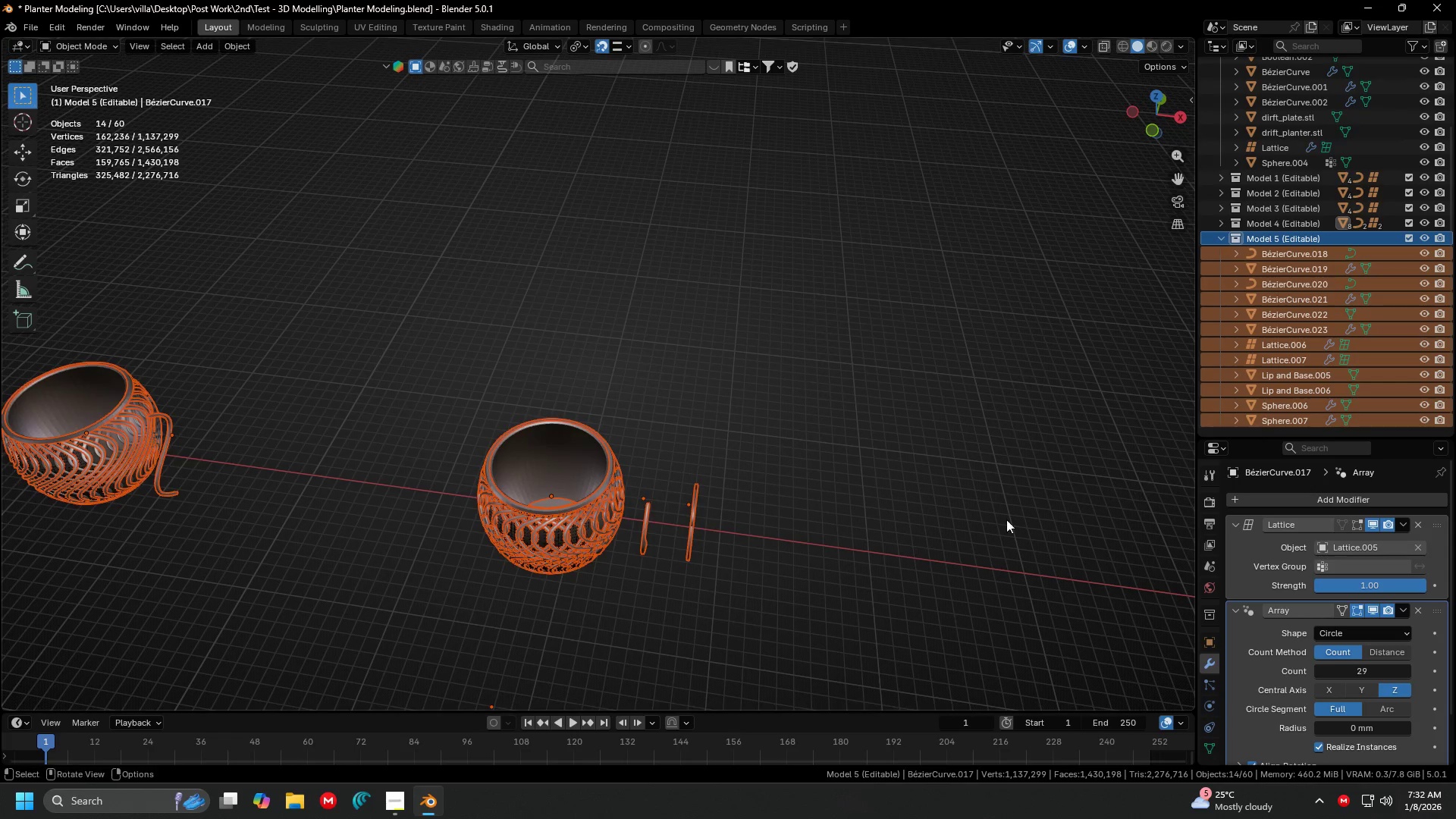 
scroll: coordinate [792, 542], scroll_direction: down, amount: 6.0
 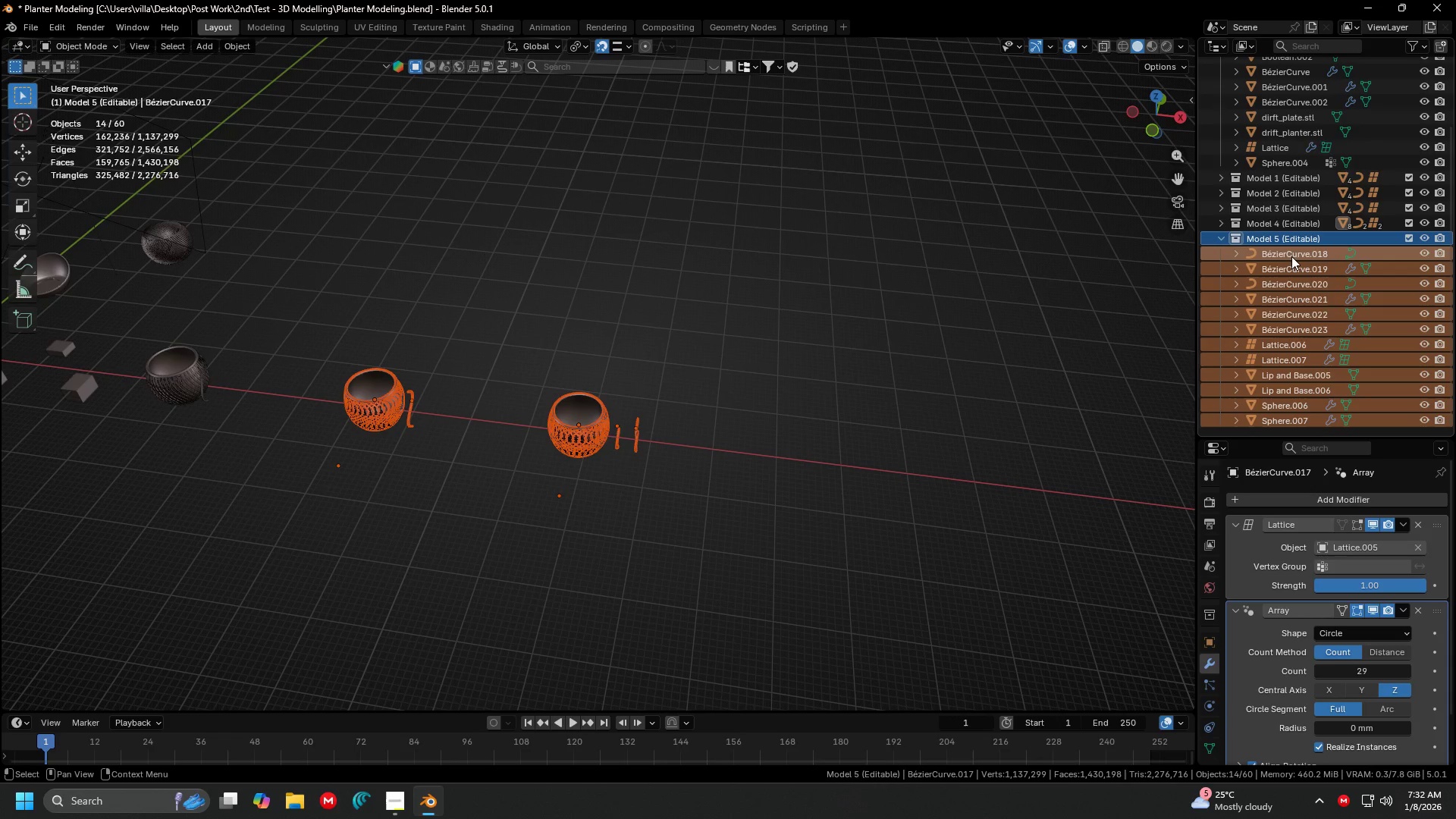 
left_click([1289, 244])
 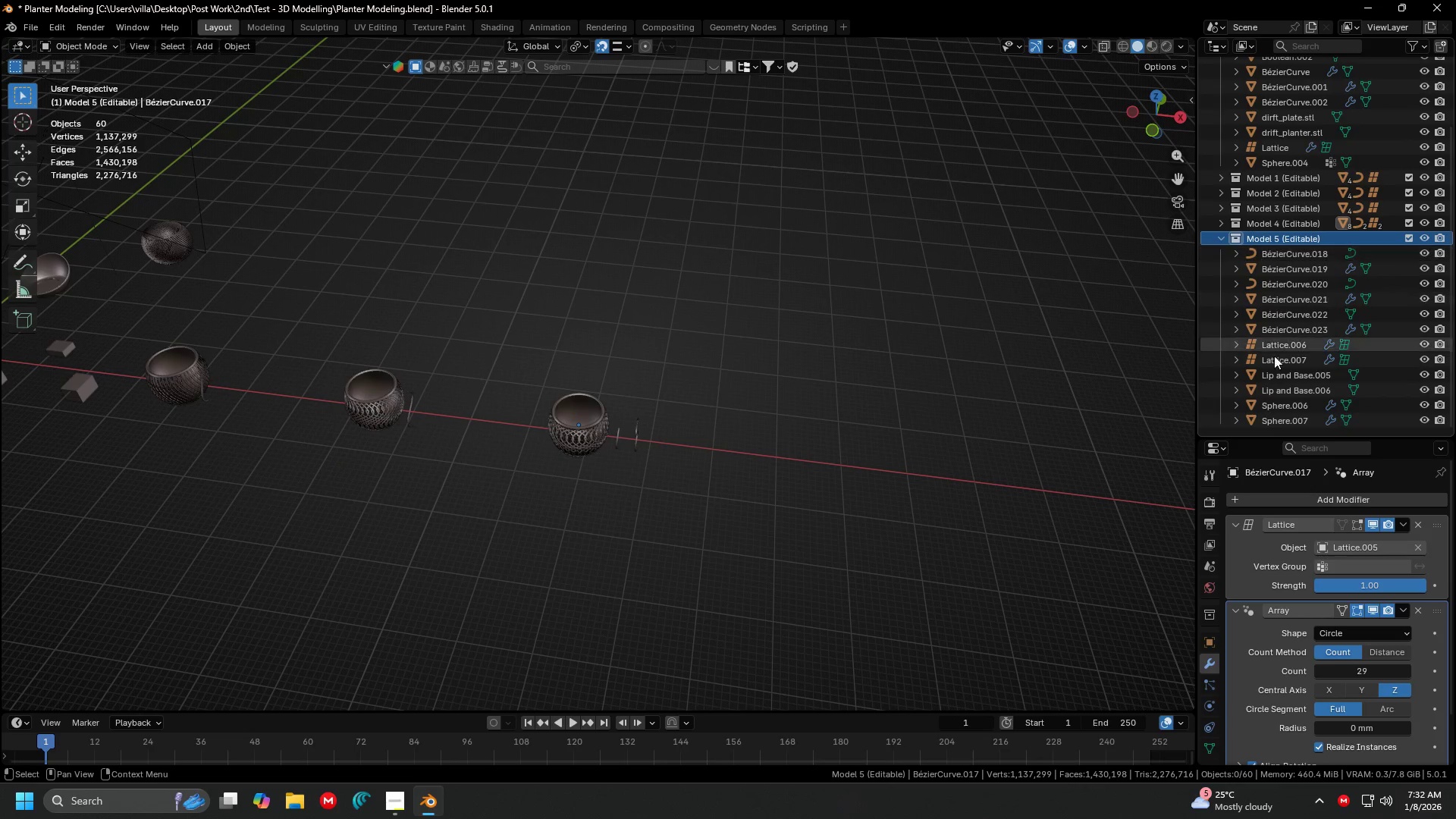 
hold_key(key=ShiftLeft, duration=0.56)
left_click([1269, 419])
 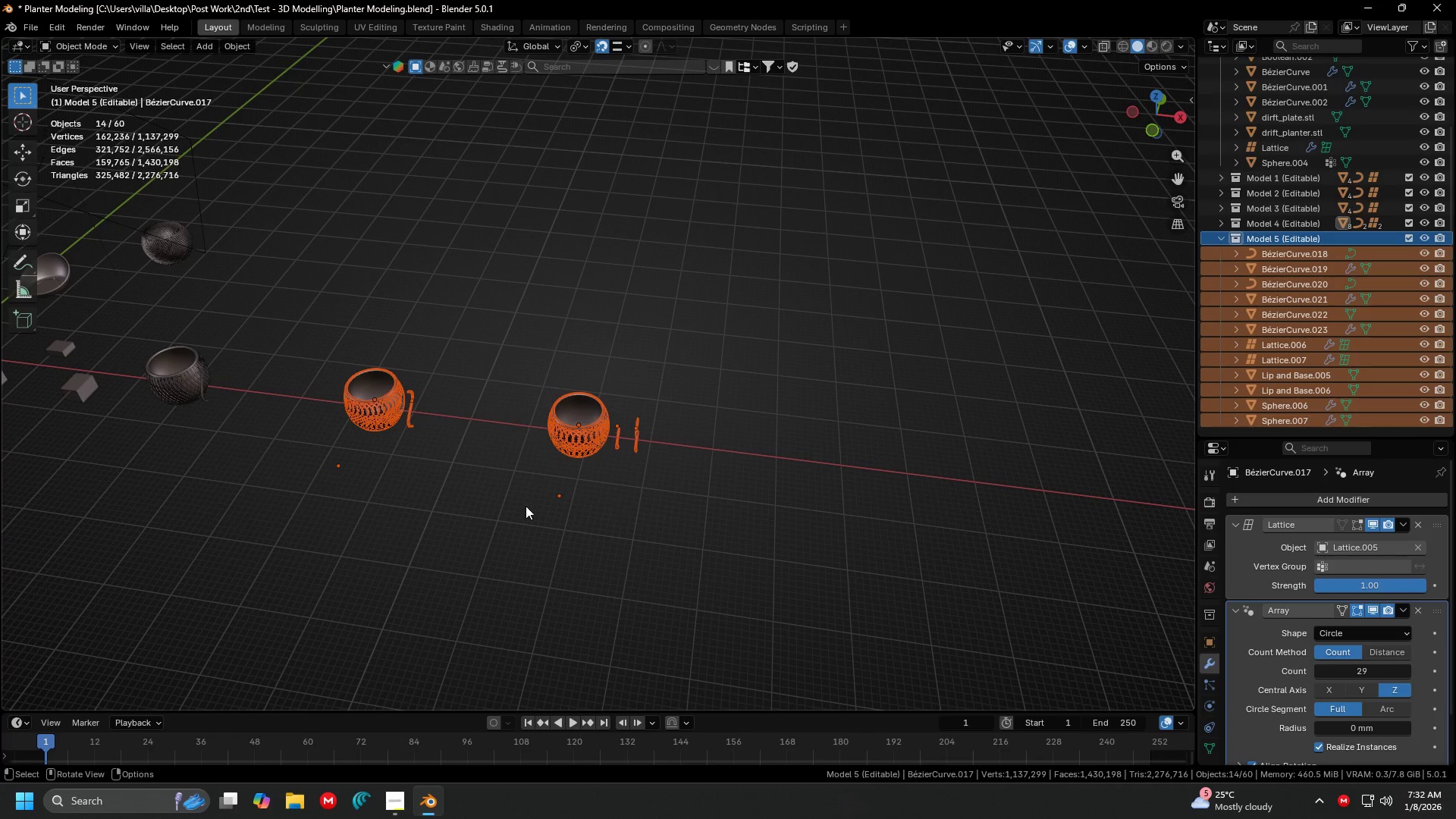 
scroll: coordinate [526, 506], scroll_direction: up, amount: 3.0
 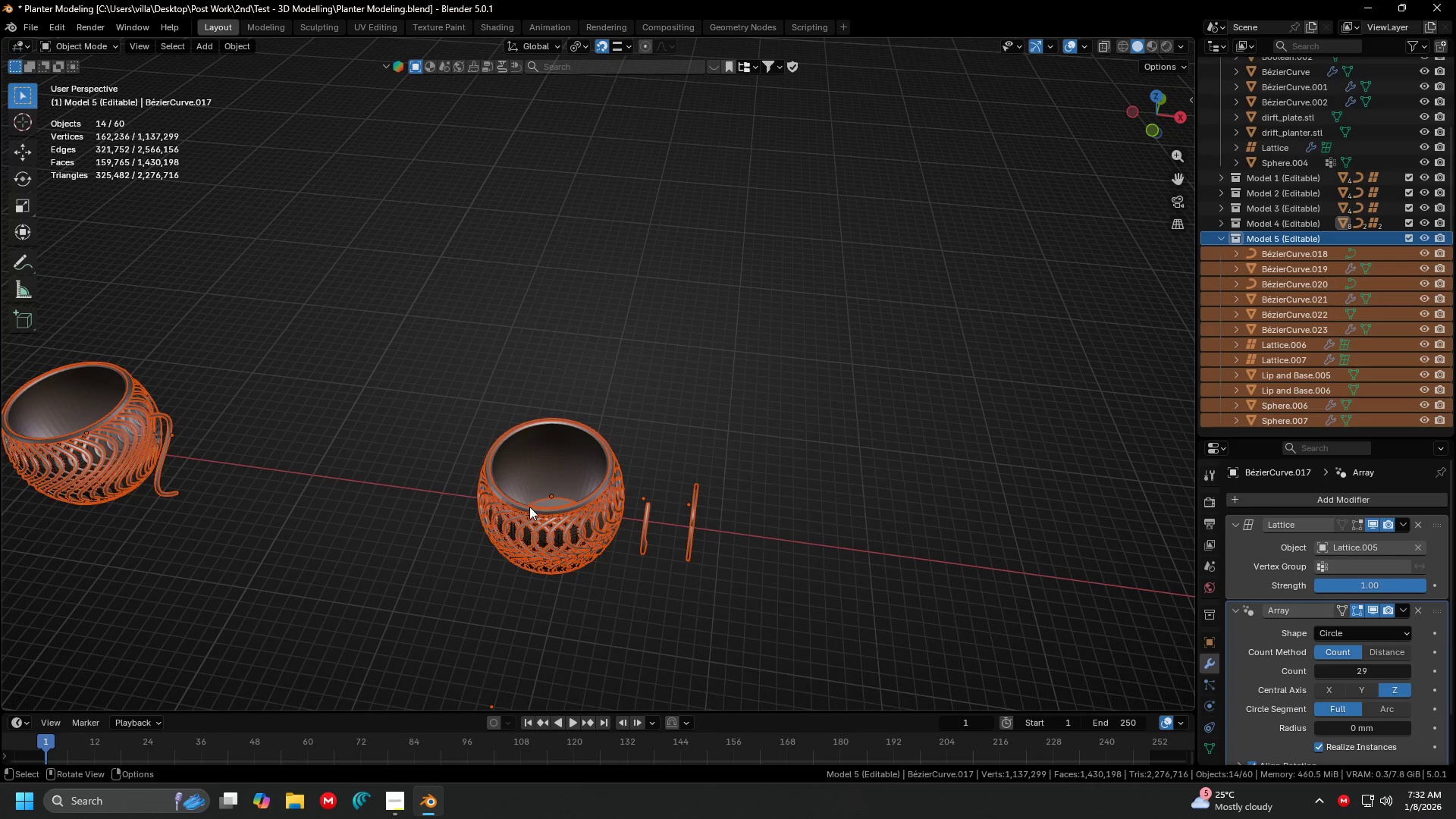 
key(G)
 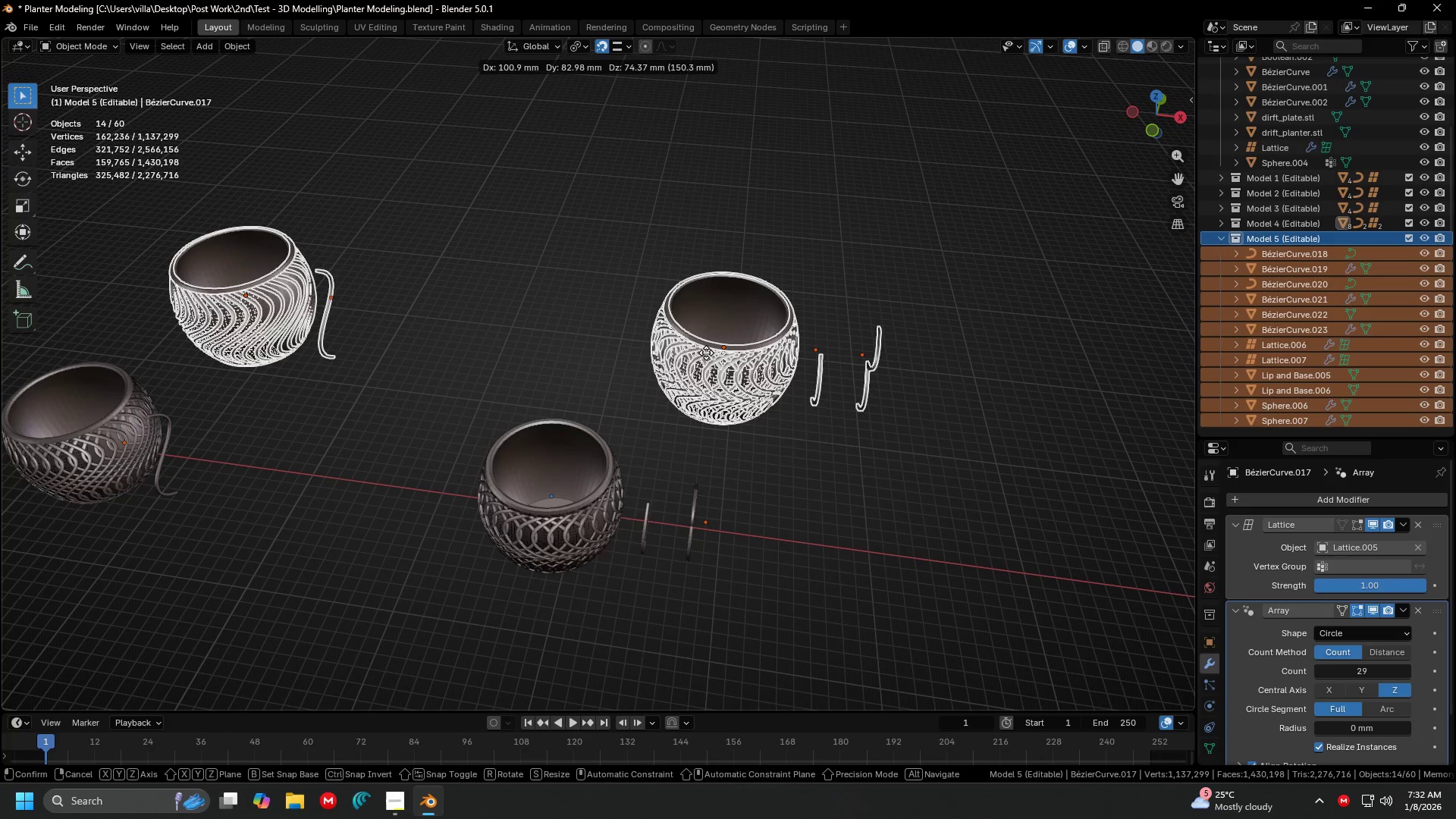 
key(Escape)
 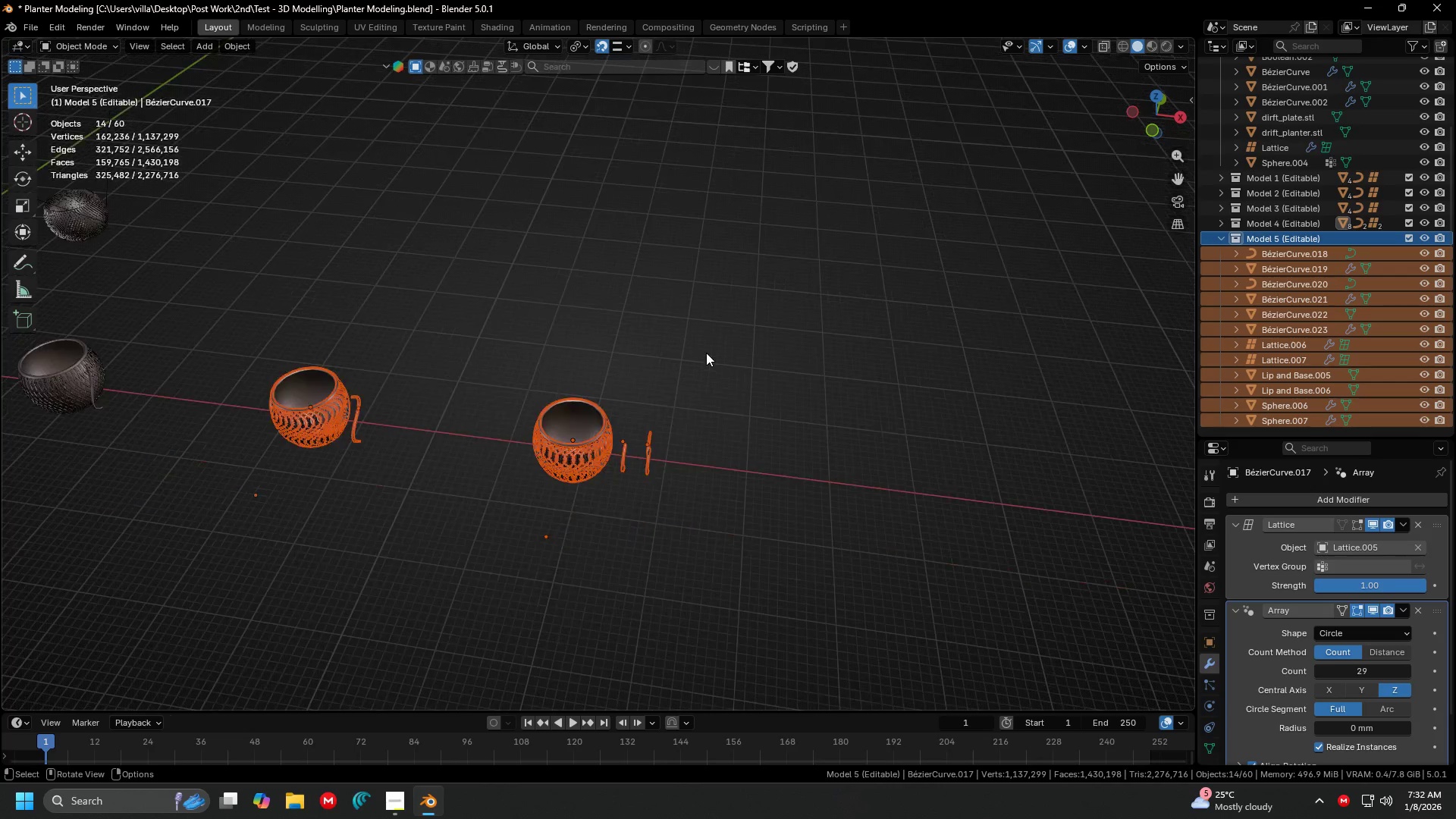 
hold_key(key=ShiftLeft, duration=0.36)
scroll: coordinate [628, 431], scroll_direction: down, amount: 4.0
 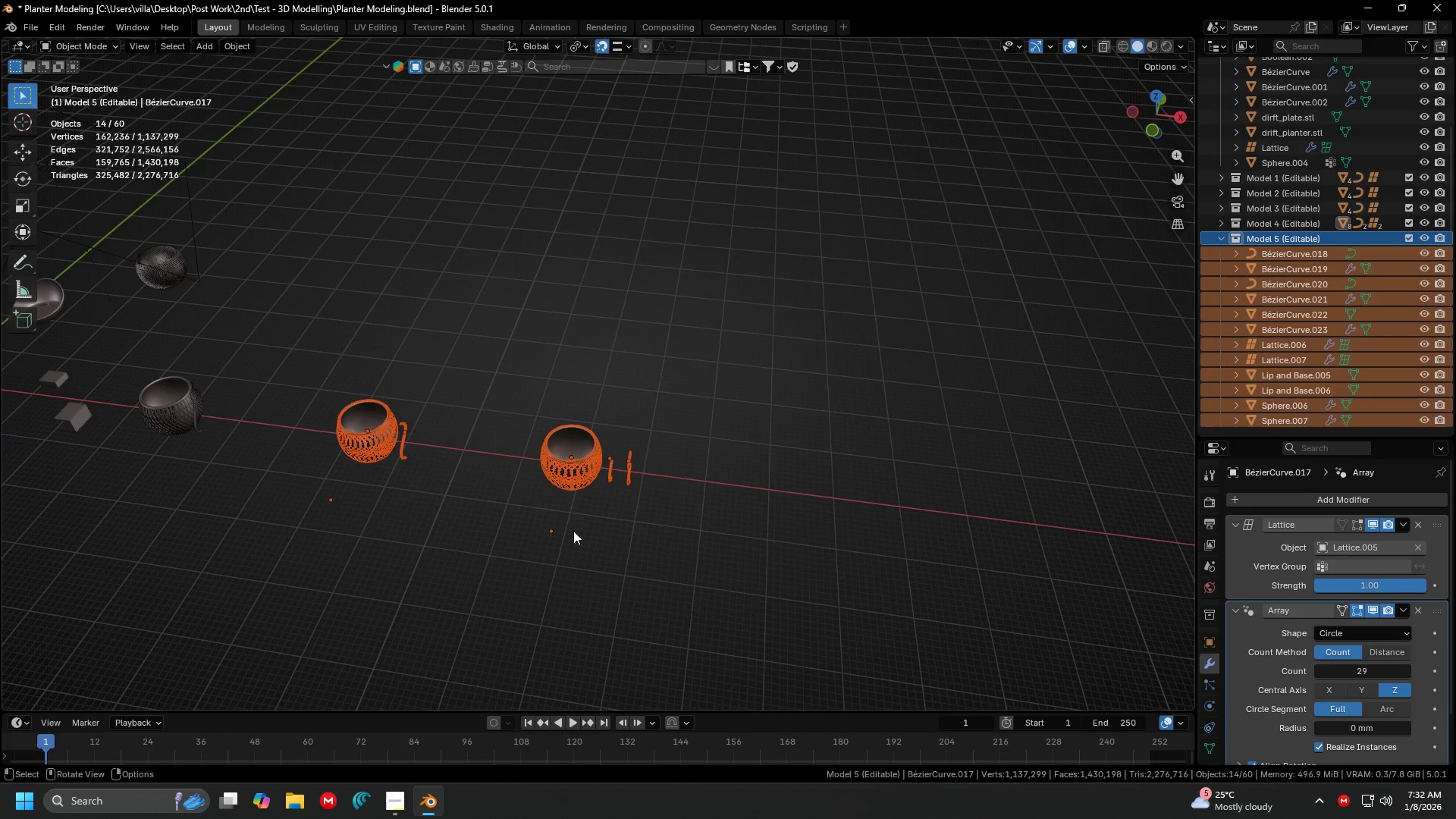 
key(G)
 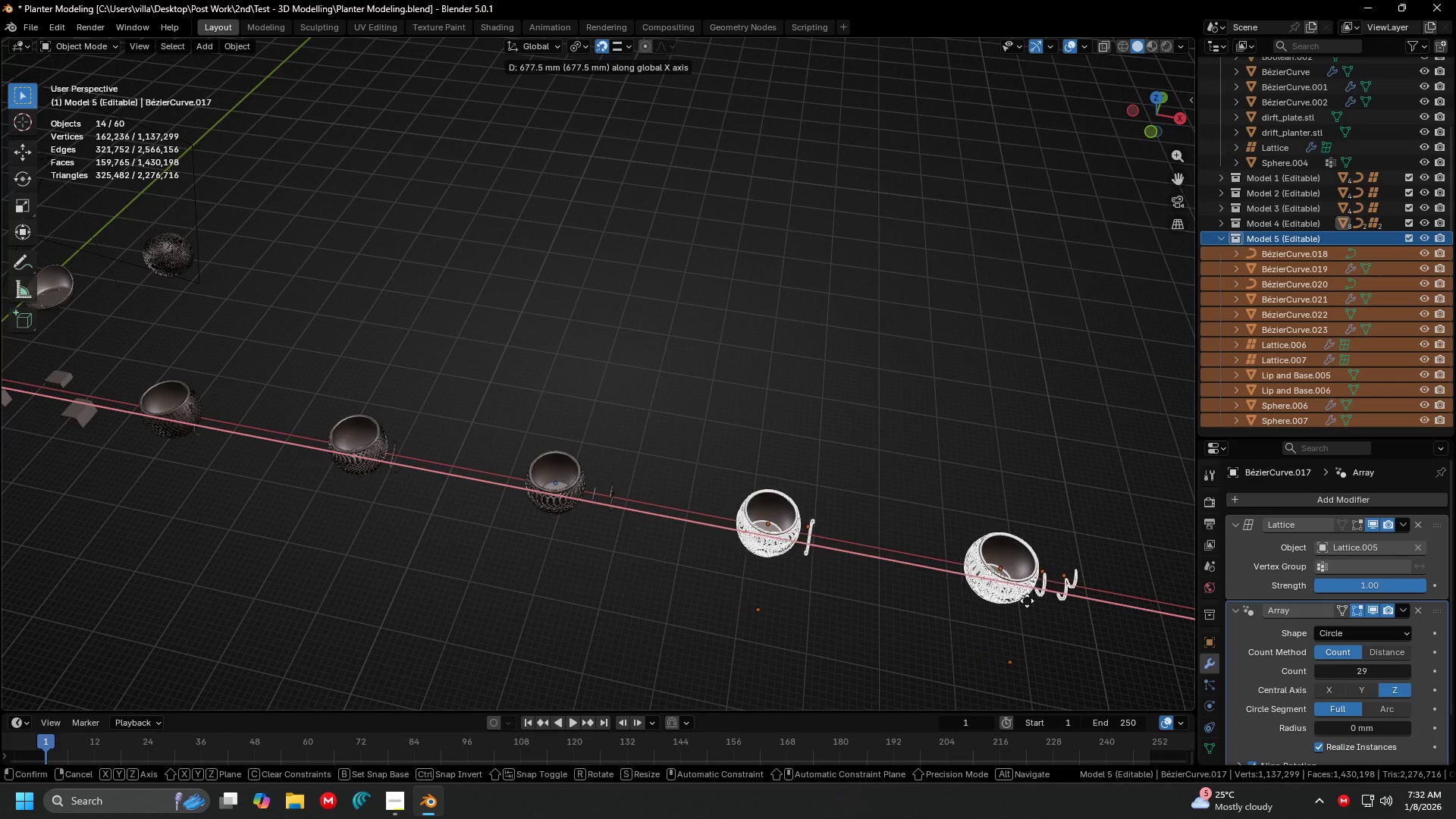 
left_click([1060, 605])
 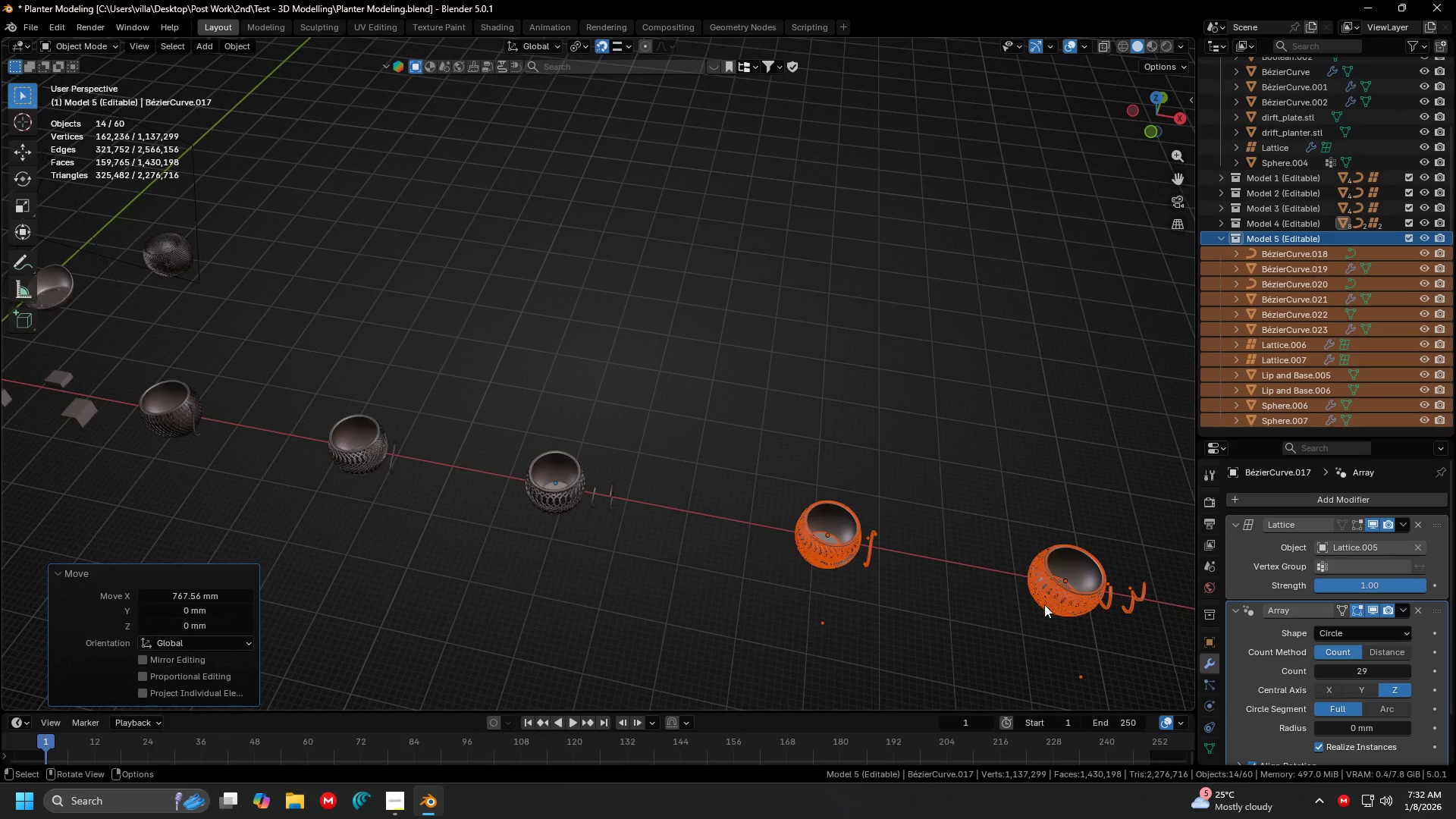 
key(Shift+ShiftLeft)
 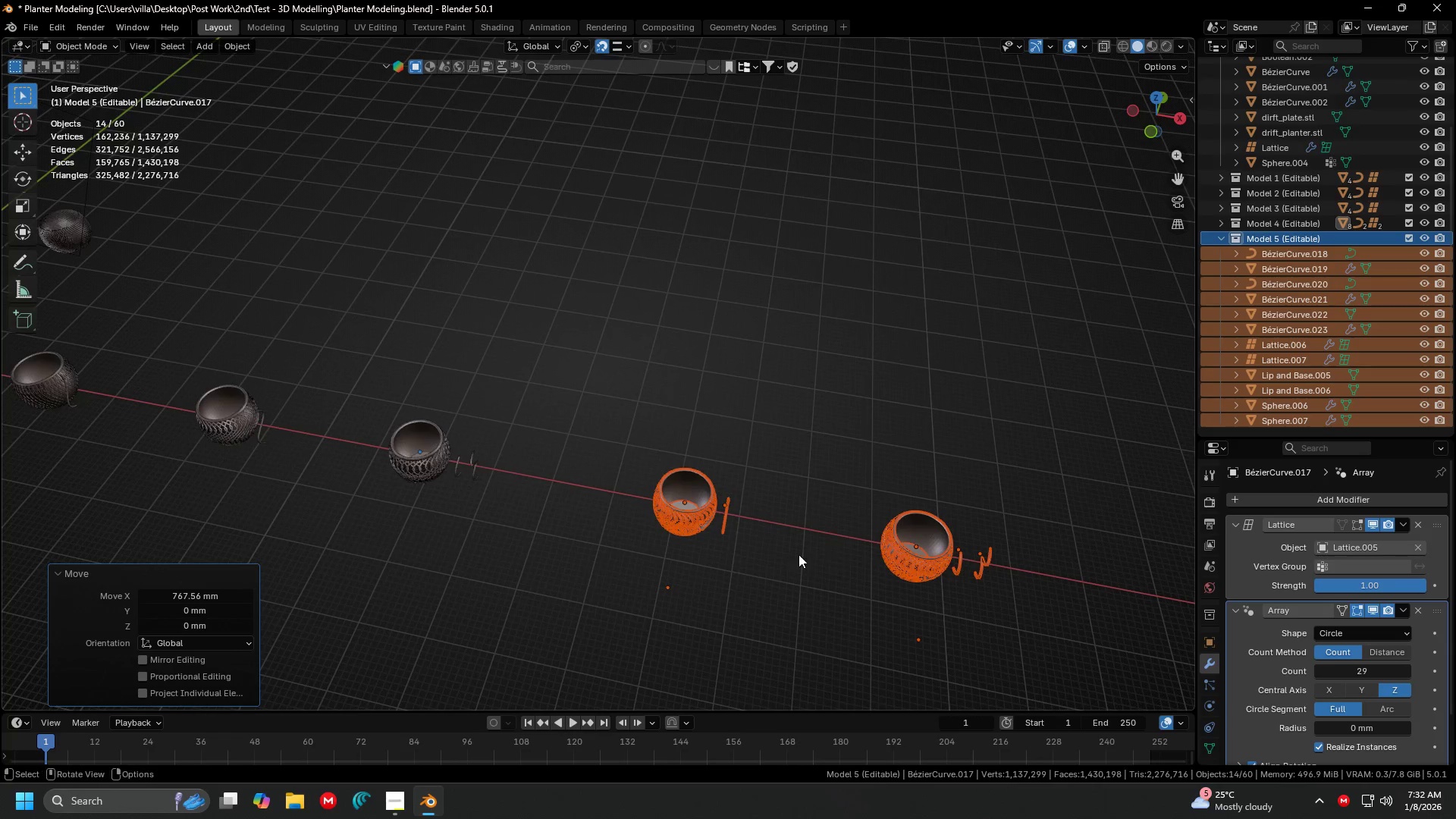 
left_click([784, 602])
 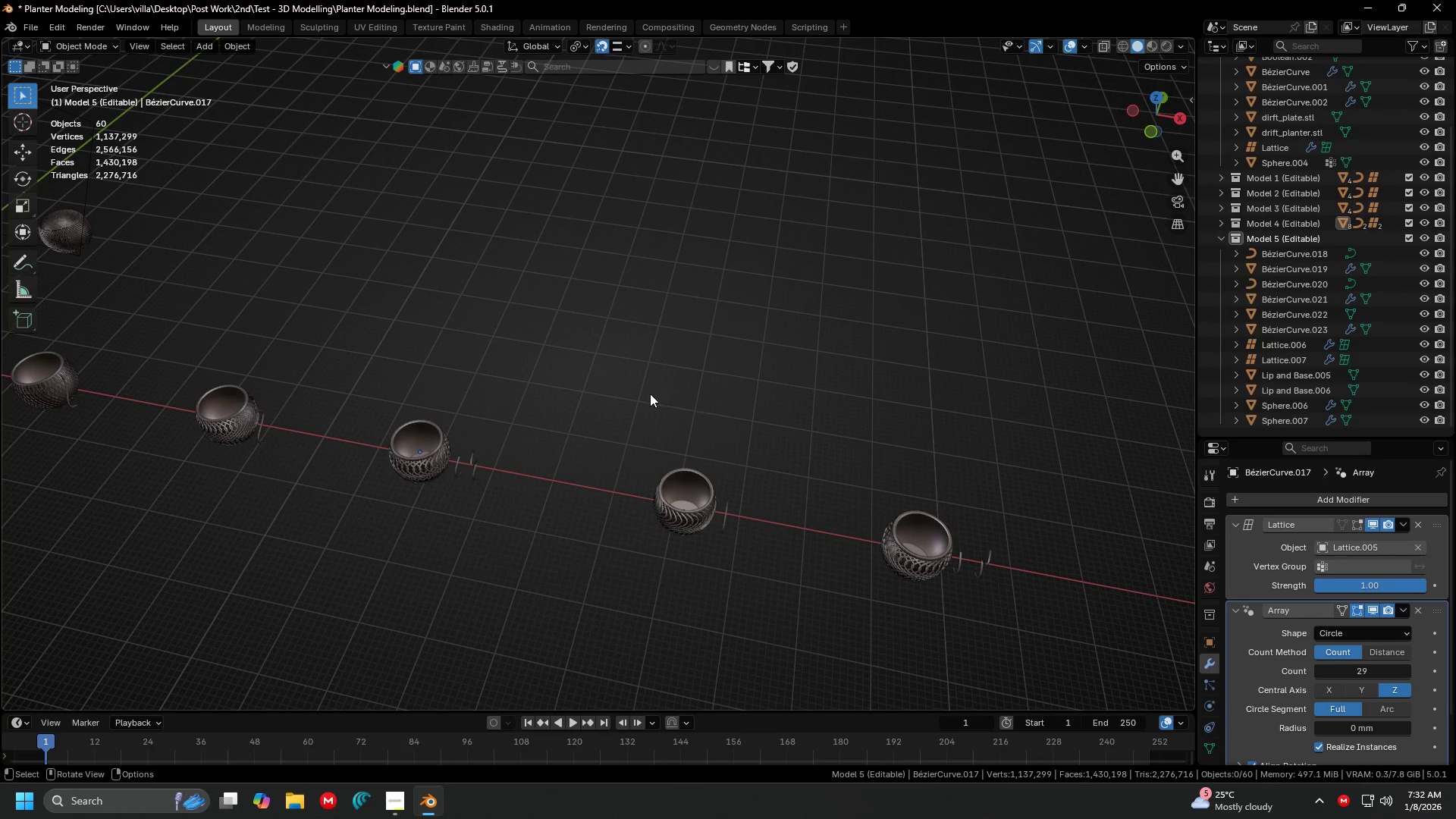 
left_click_drag(start_coordinate=[650, 394], to_coordinate=[796, 602])
 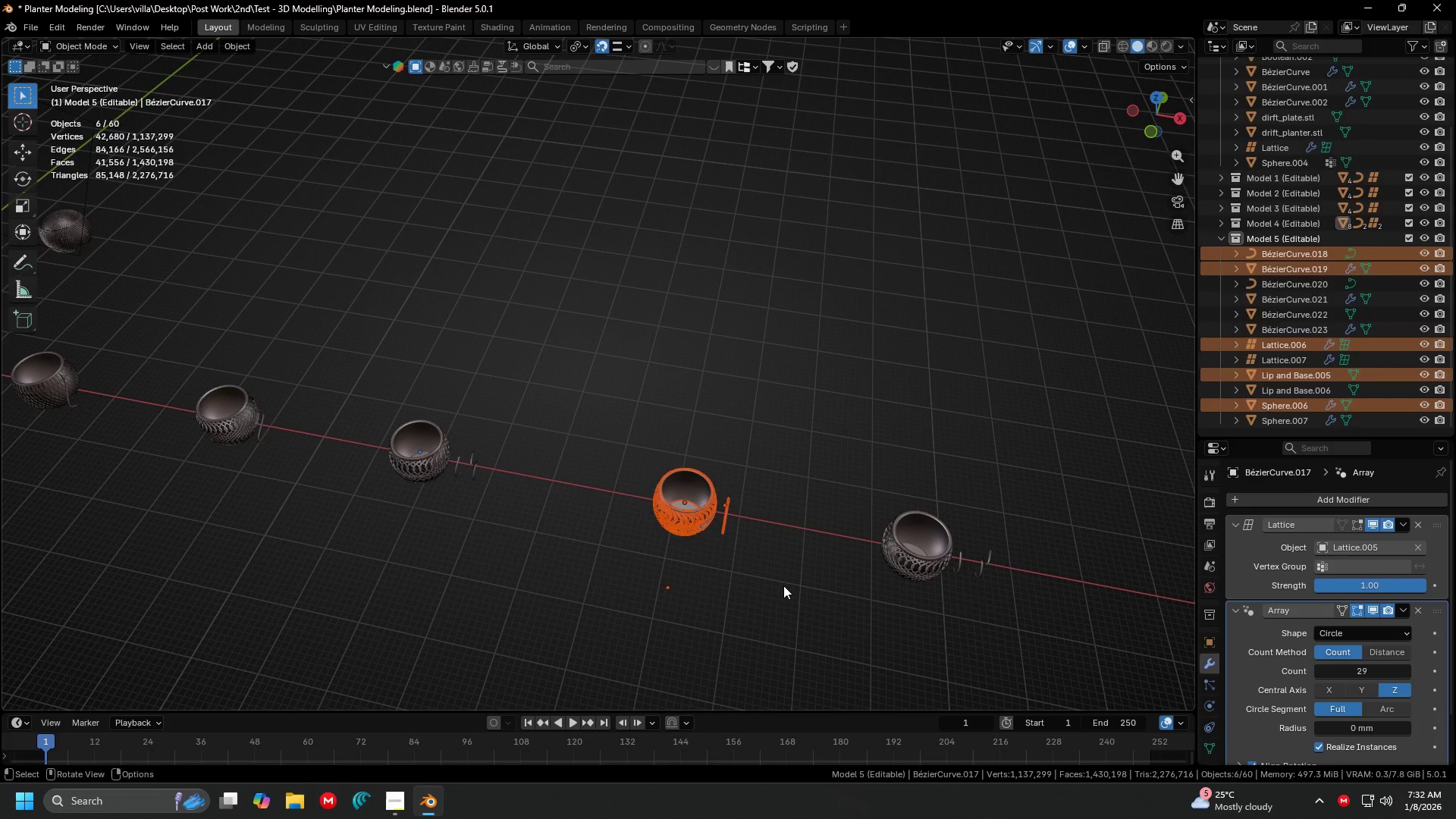 
key(Delete)
 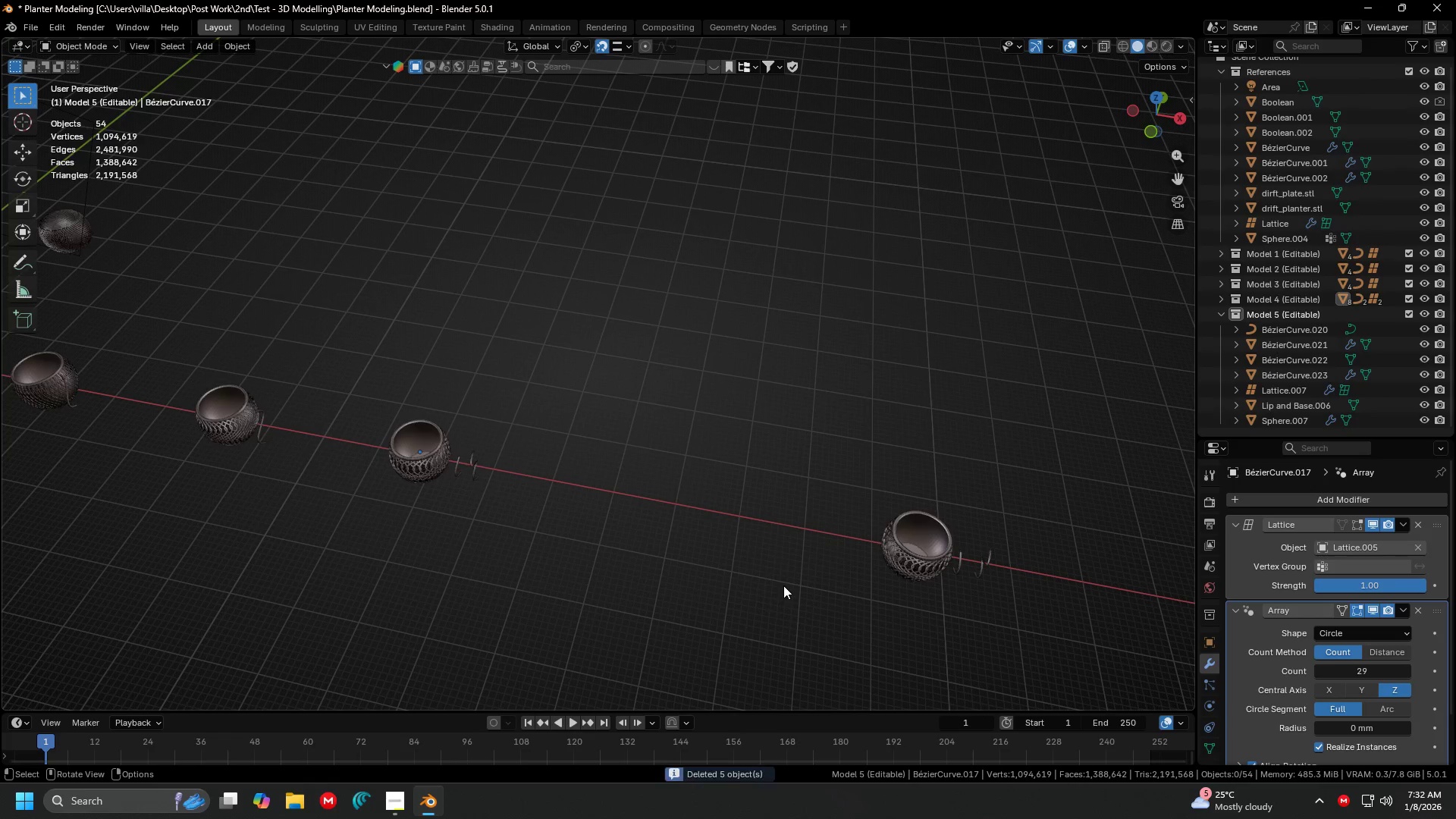 
key(Backspace)
 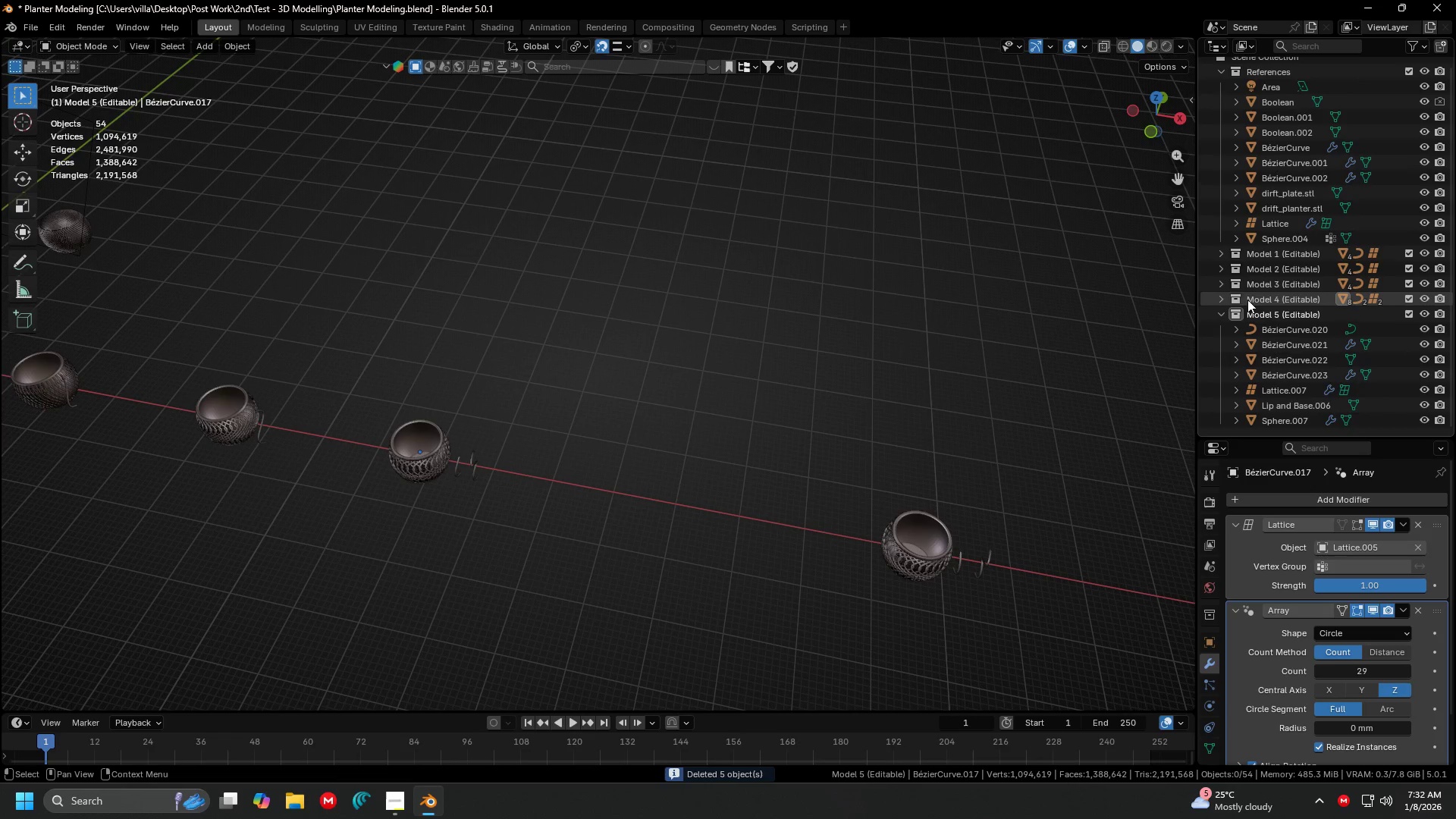 
left_click([1223, 298])
 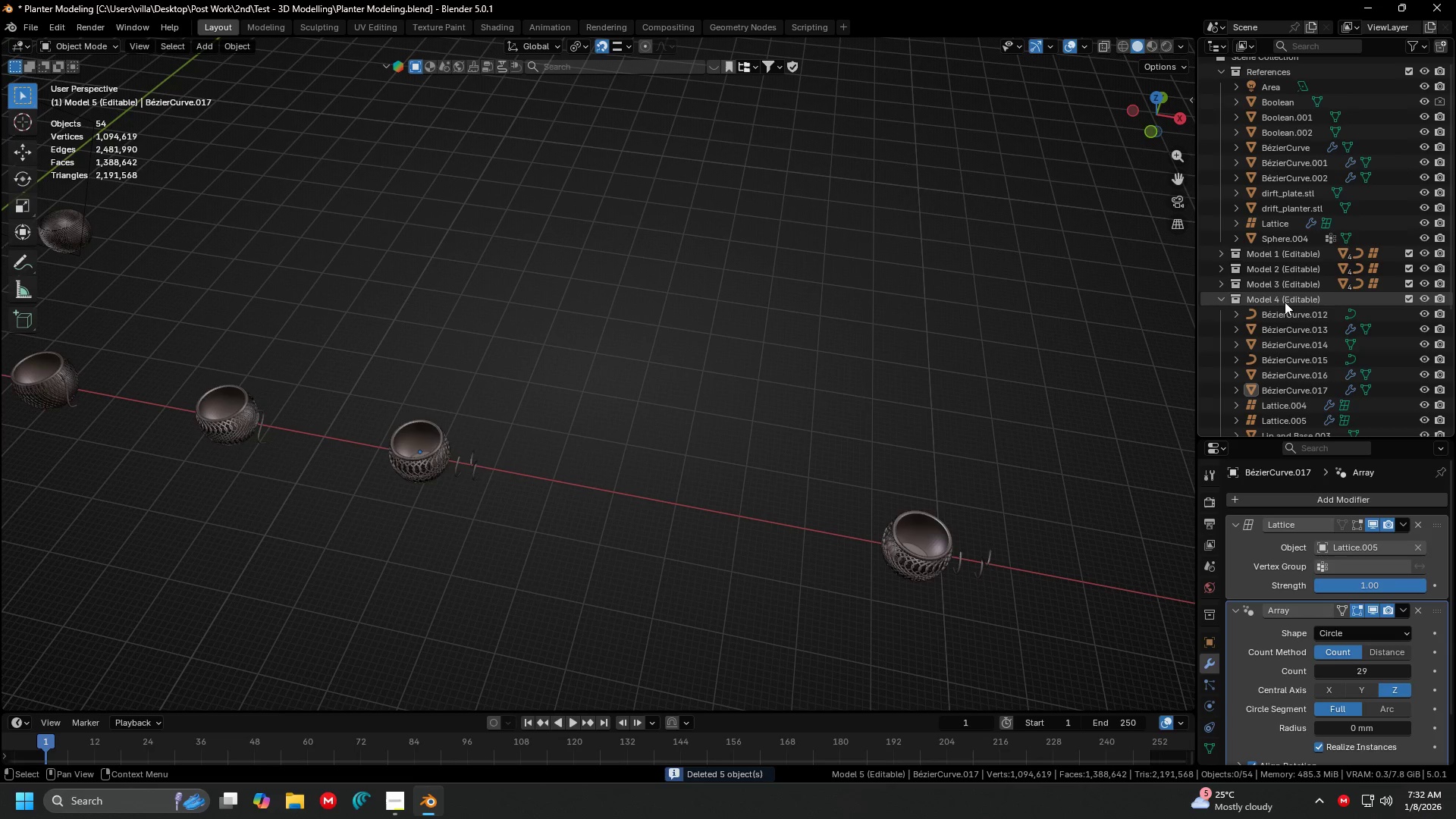 
left_click([1285, 300])
 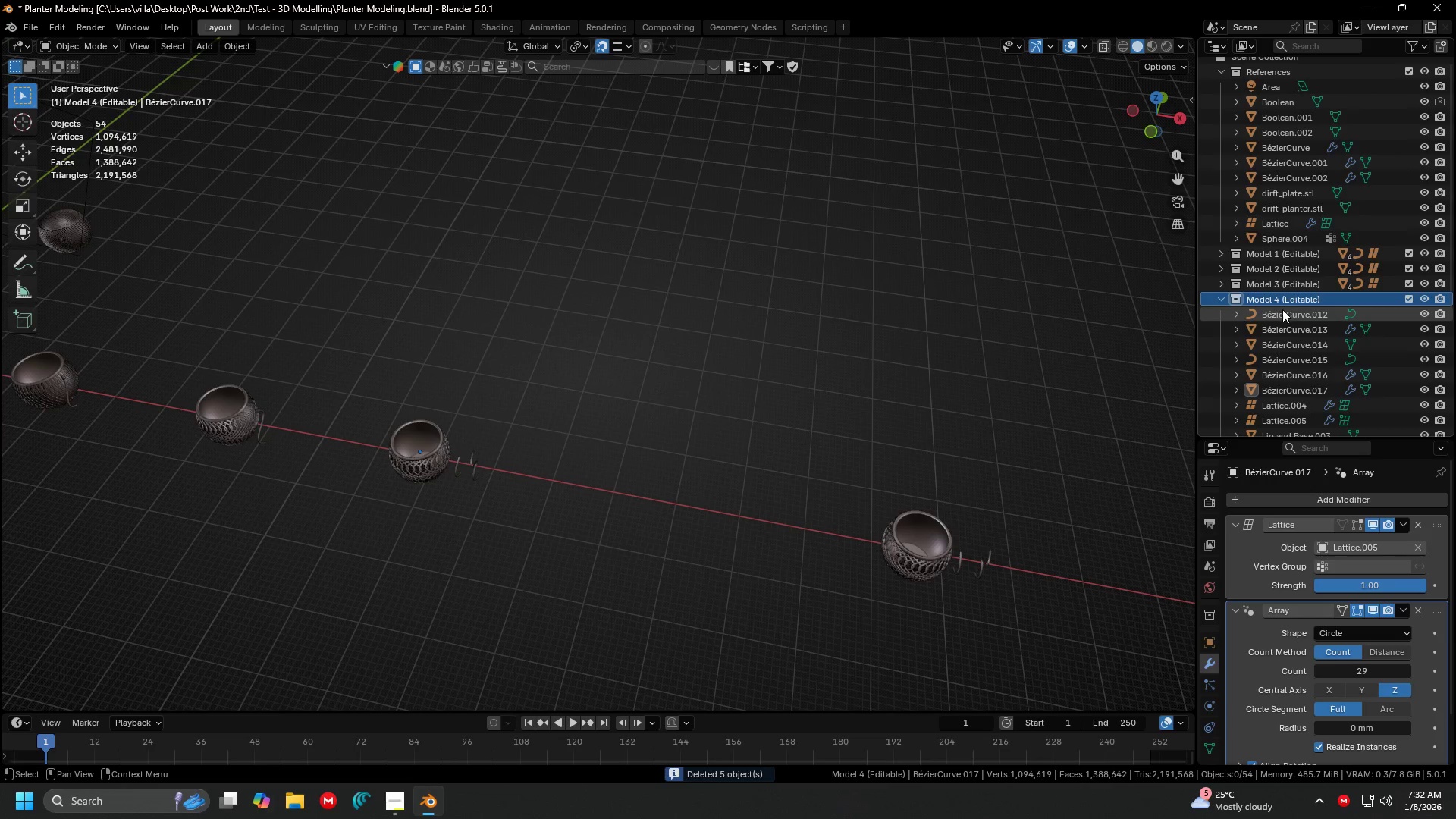 
scroll: coordinate [1282, 318], scroll_direction: down, amount: 2.0
 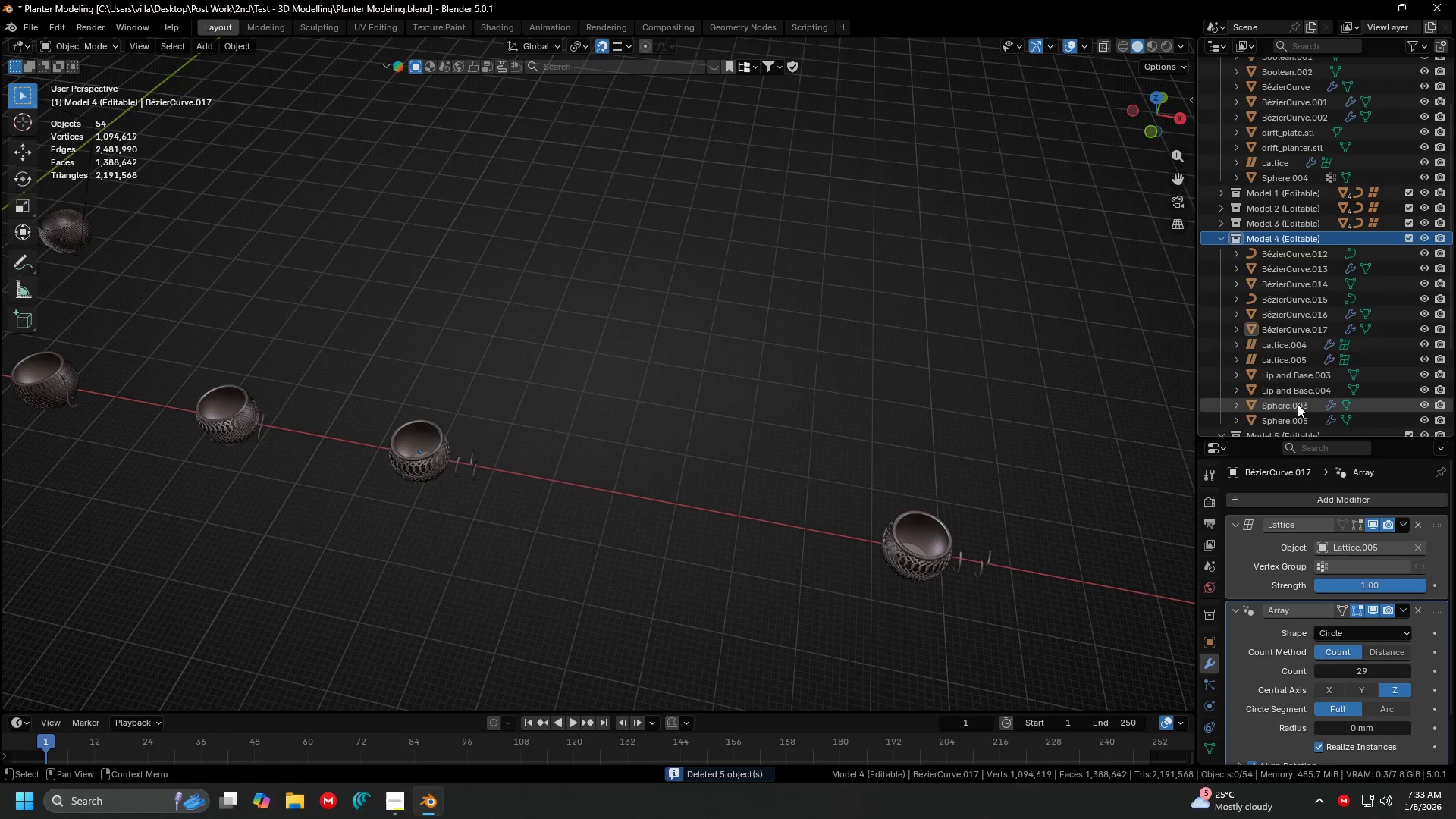 
hold_key(key=ShiftLeft, duration=1.0)
 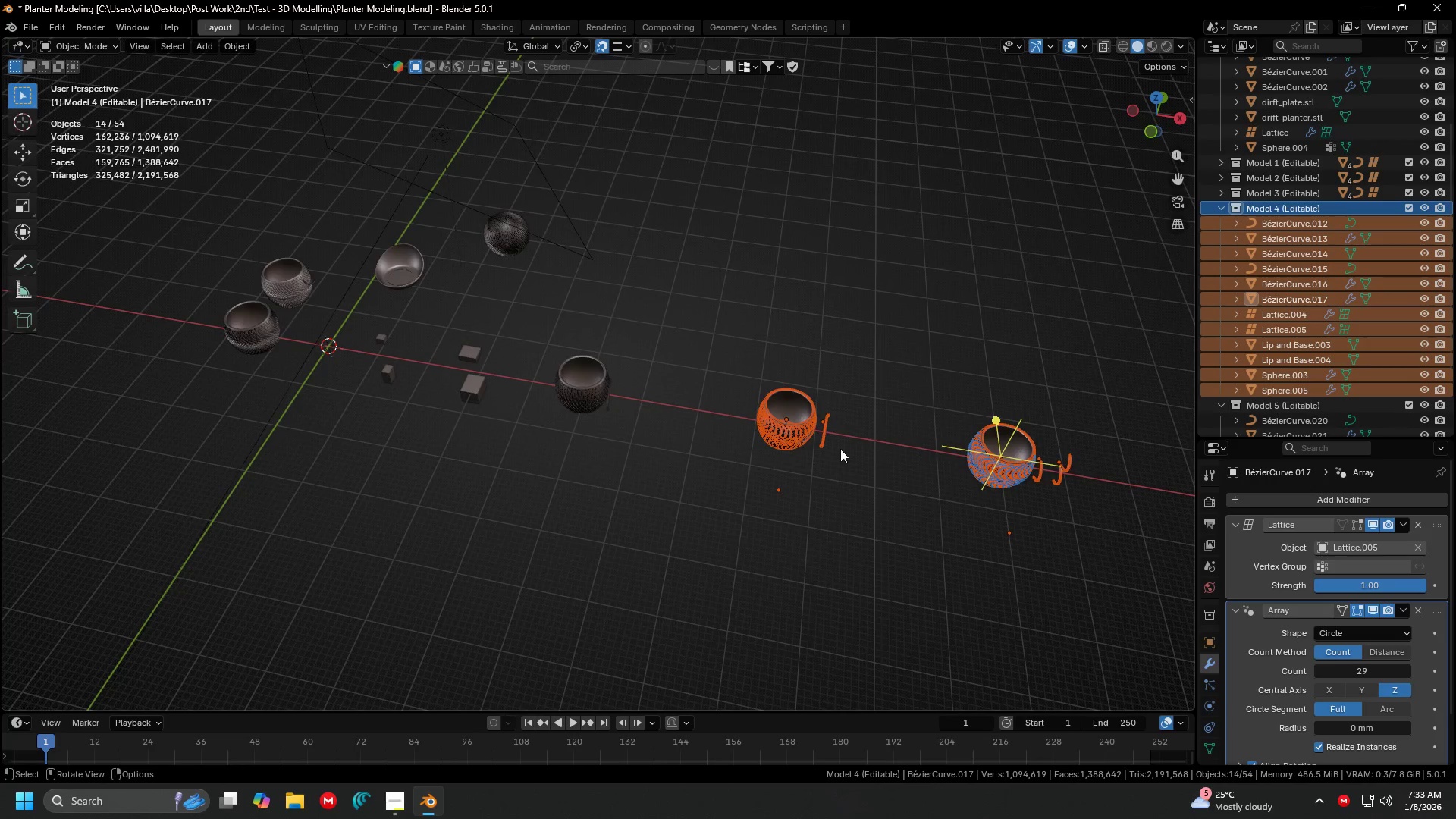 
scroll: coordinate [1298, 404], scroll_direction: down, amount: 1.0
 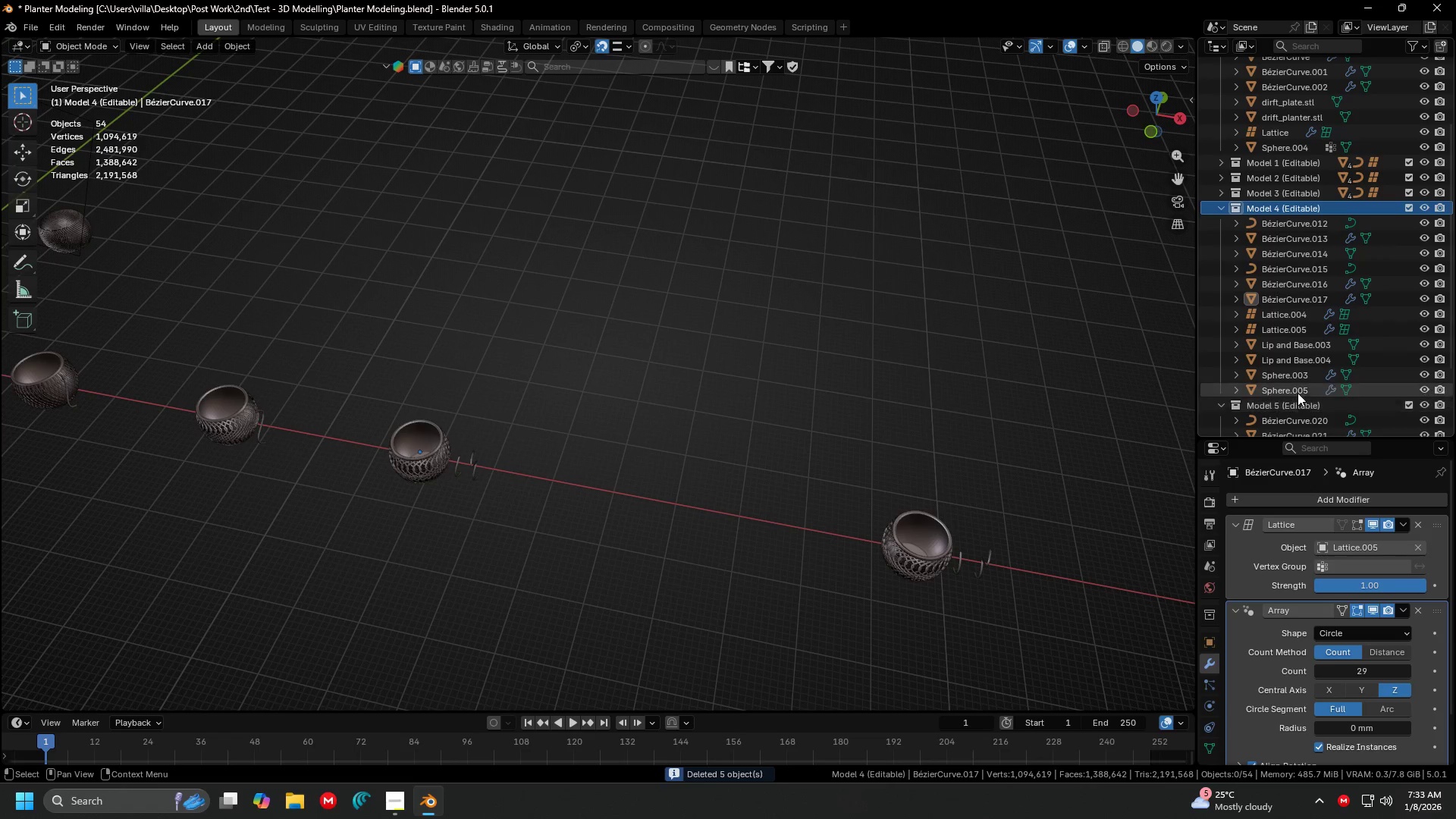 
left_click([1298, 385])
 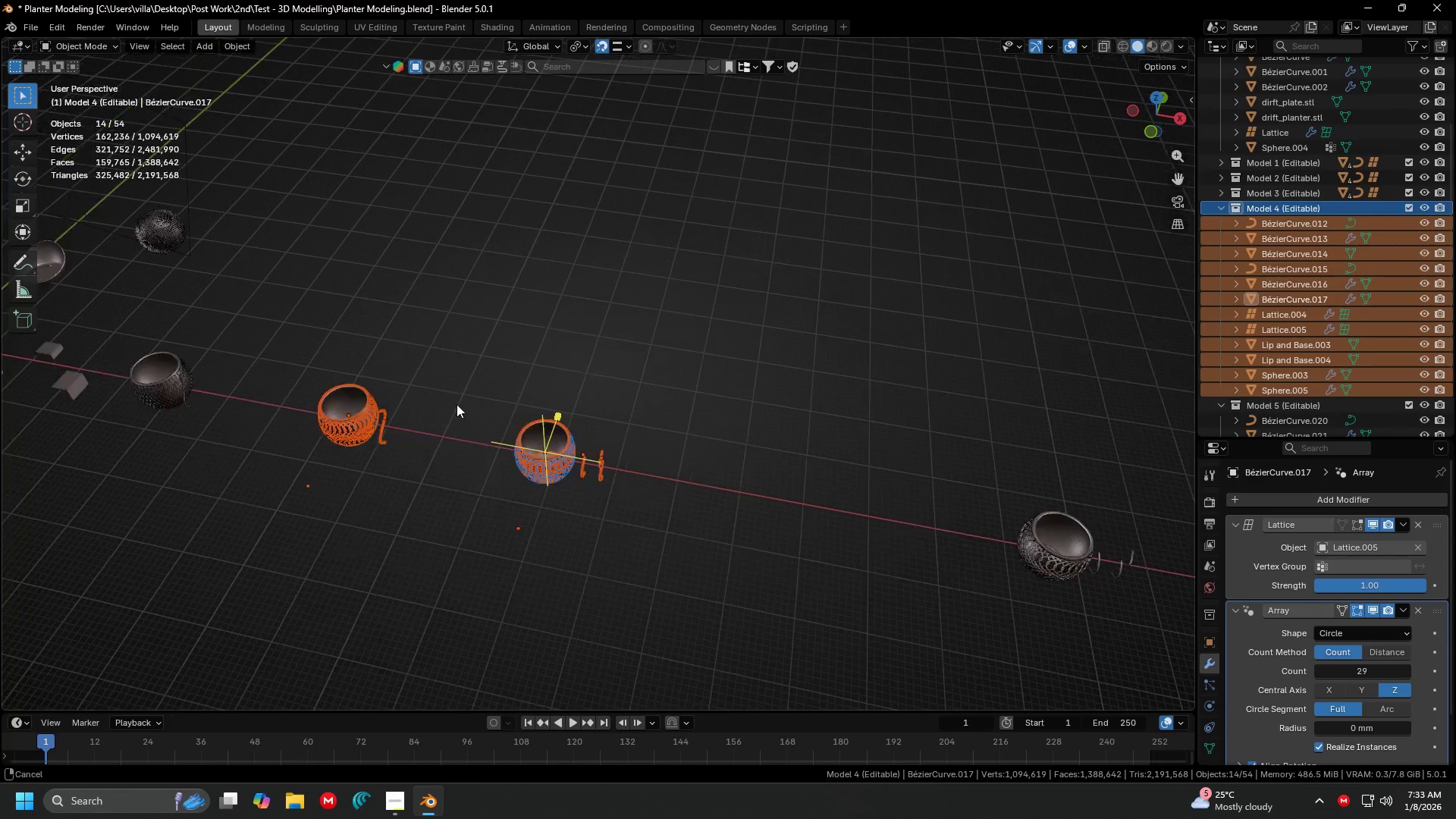 
hold_key(key=ShiftLeft, duration=1.84)
hold_key(key=ControlLeft, duration=0.58)
left_click_drag(start_coordinate=[1127, 583], to_coordinate=[959, 294])
 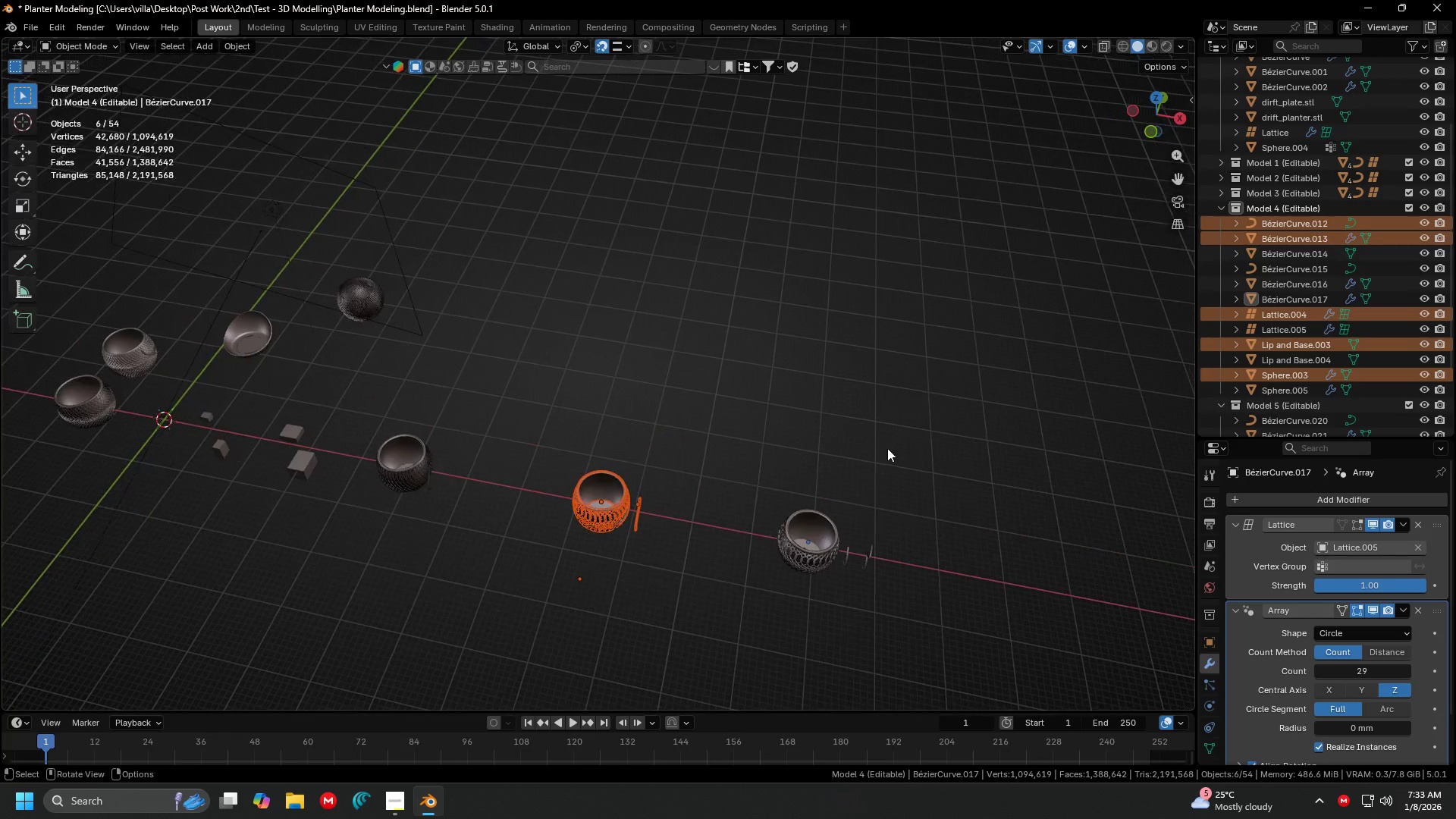 
key(X)
 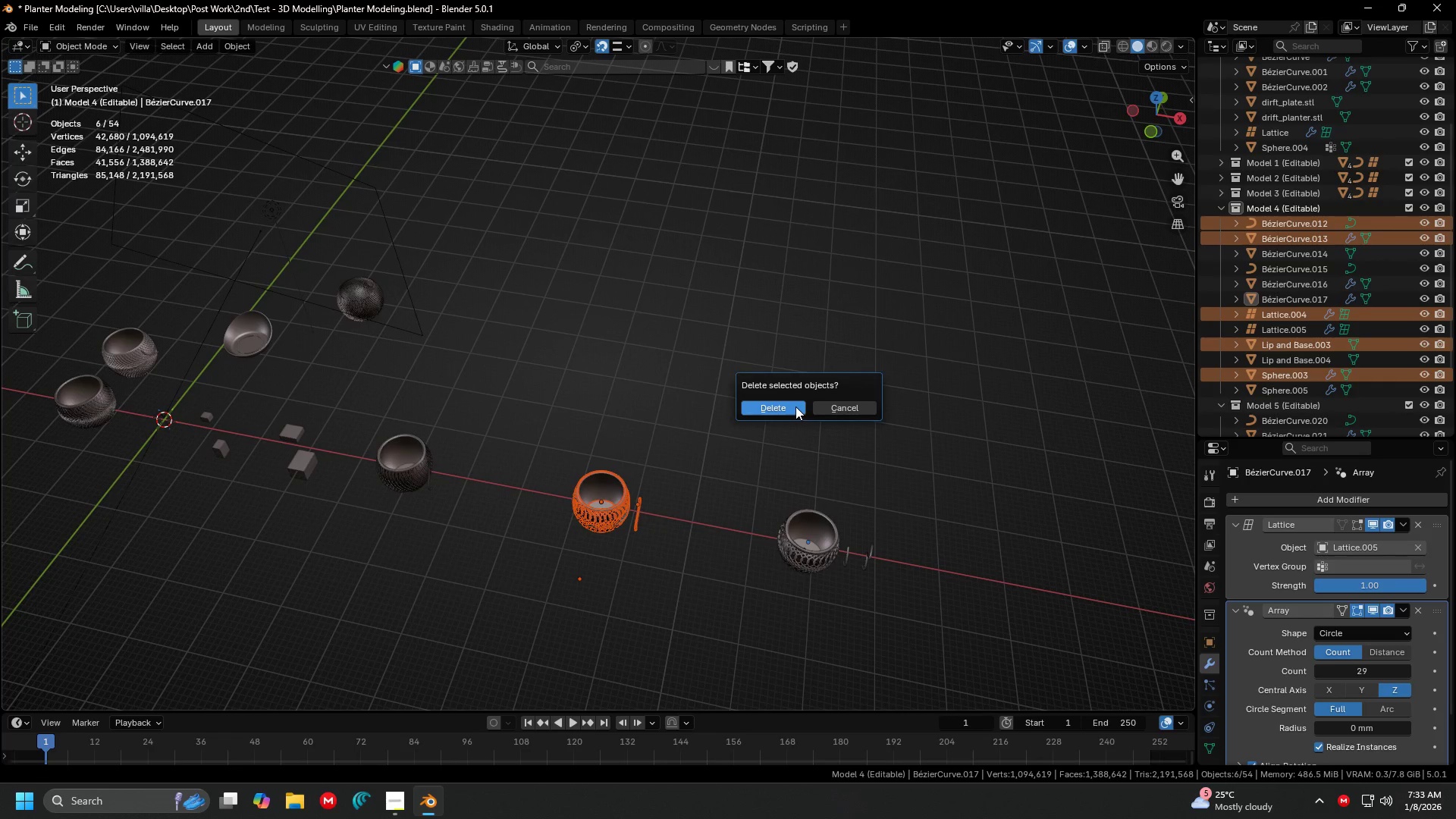 
left_click([795, 406])
 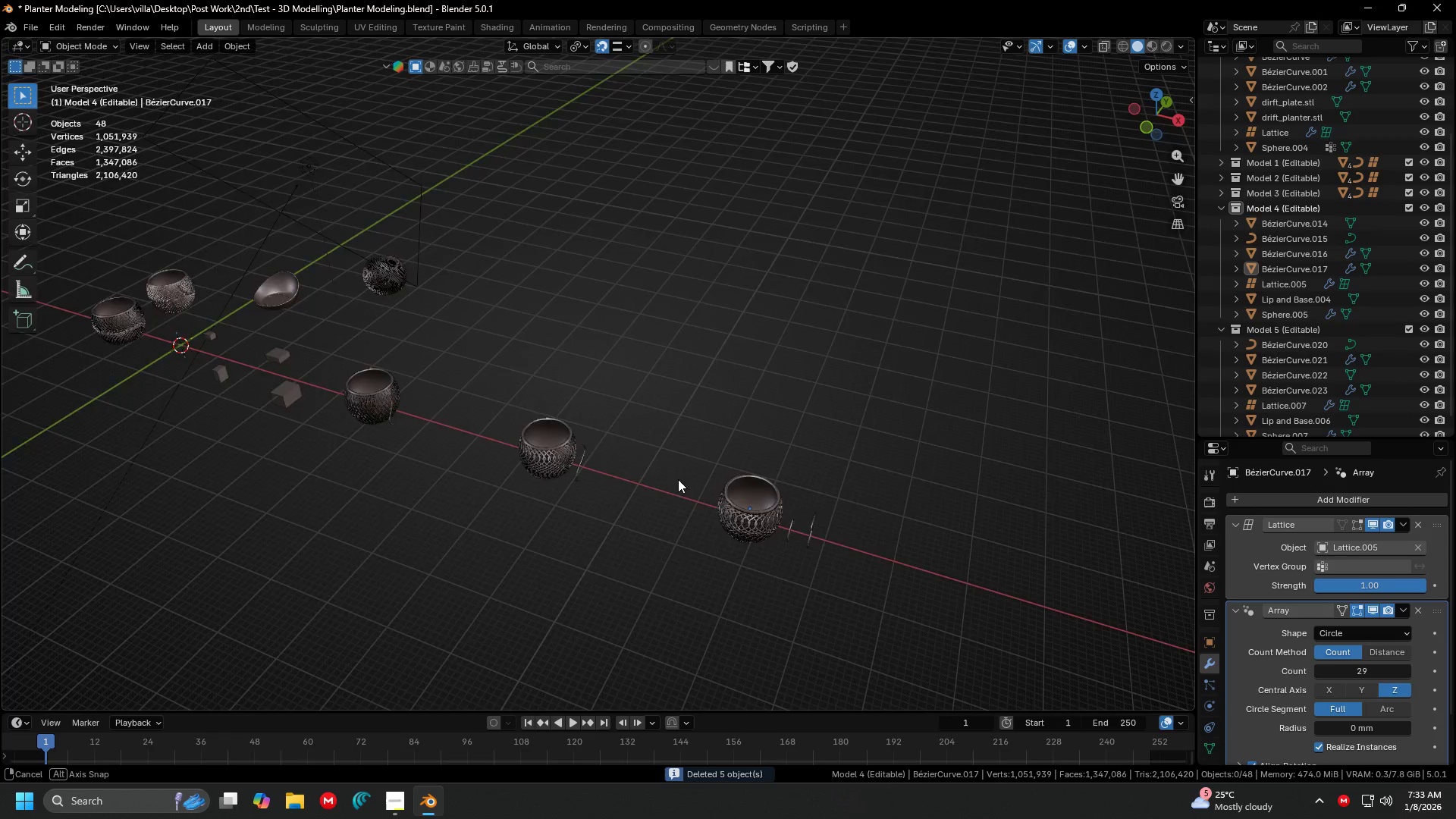 
scroll: coordinate [664, 435], scroll_direction: up, amount: 2.0
 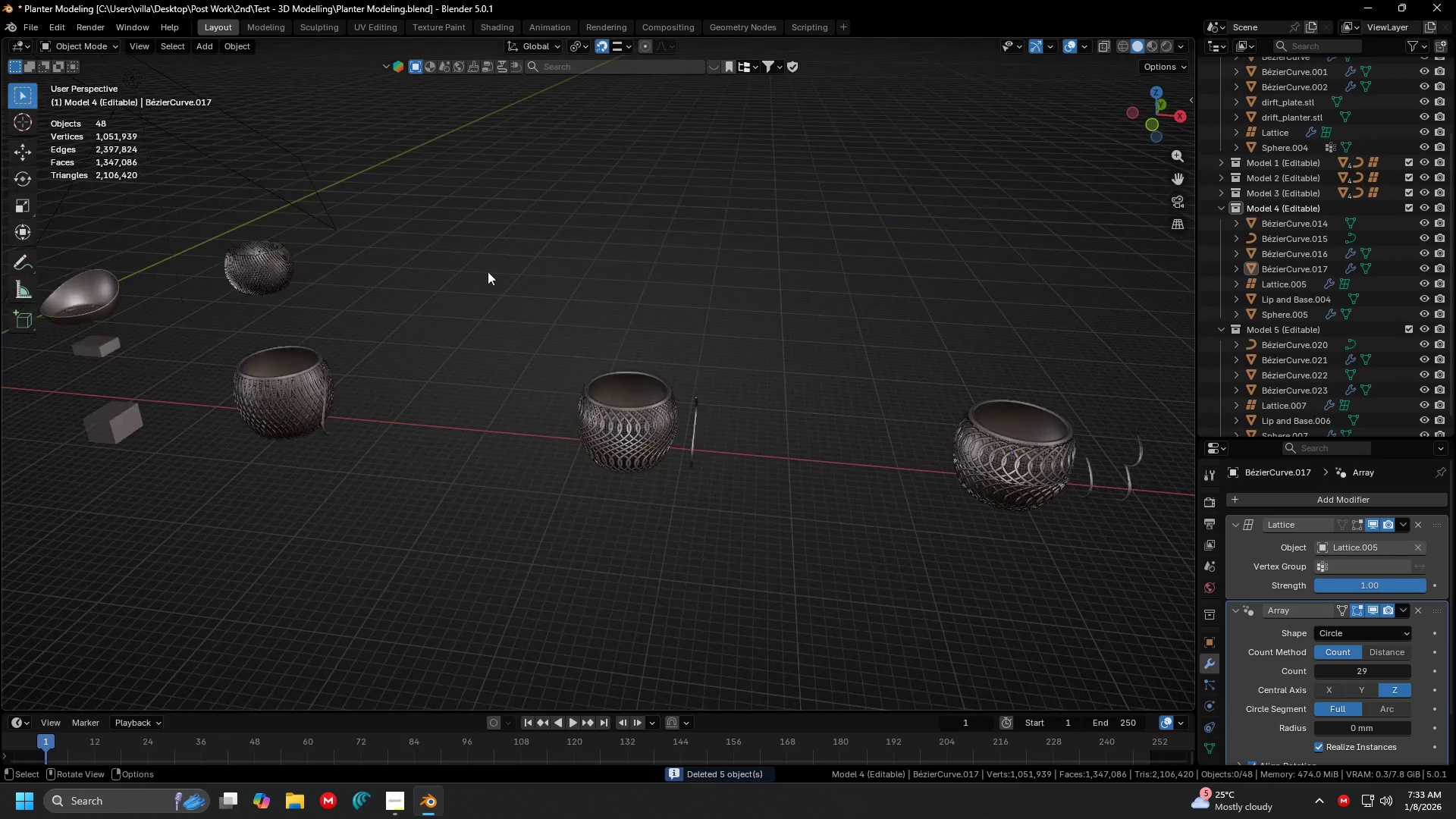 
left_click_drag(start_coordinate=[526, 314], to_coordinate=[713, 485])
 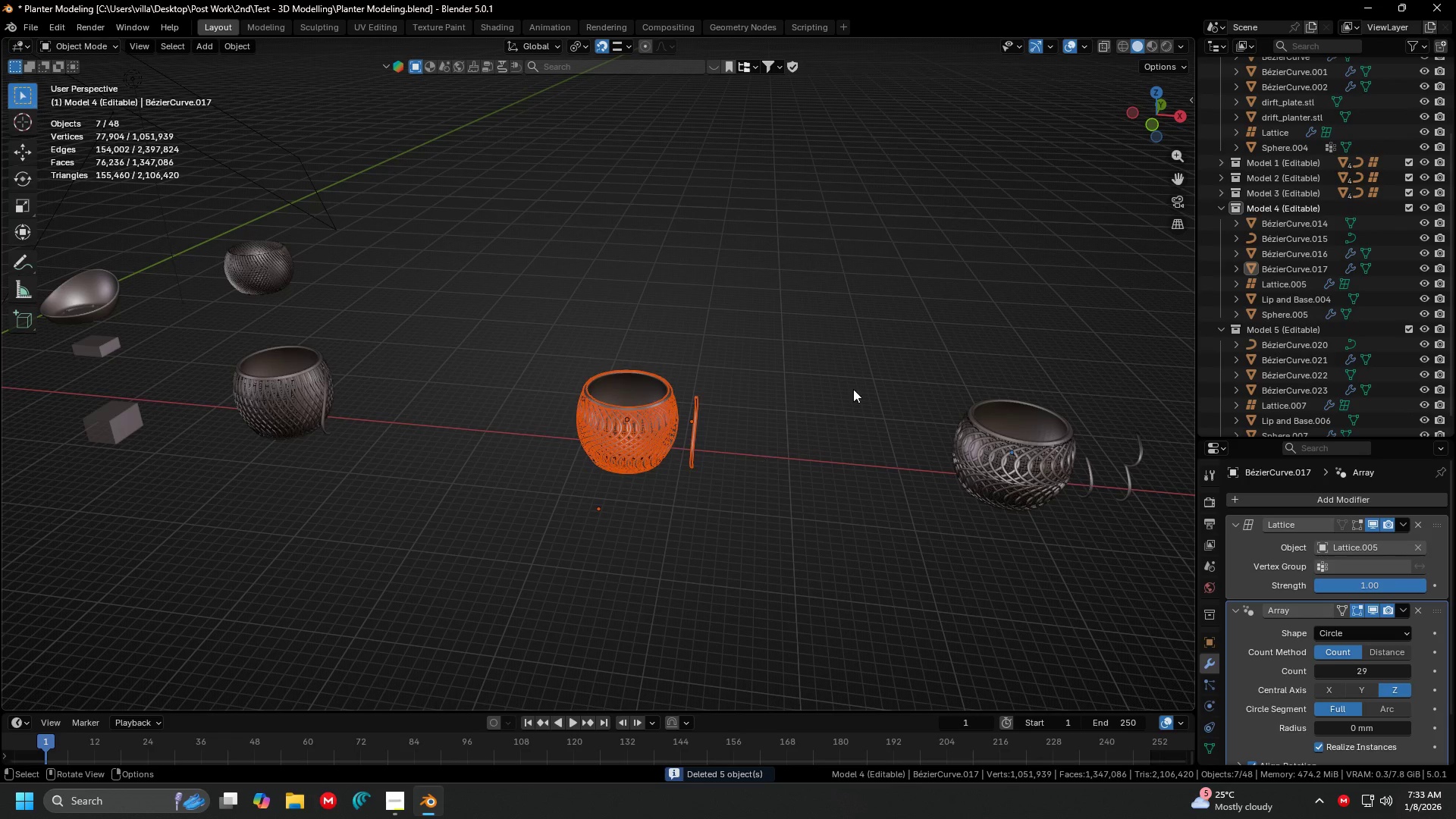 
left_click([919, 344])
 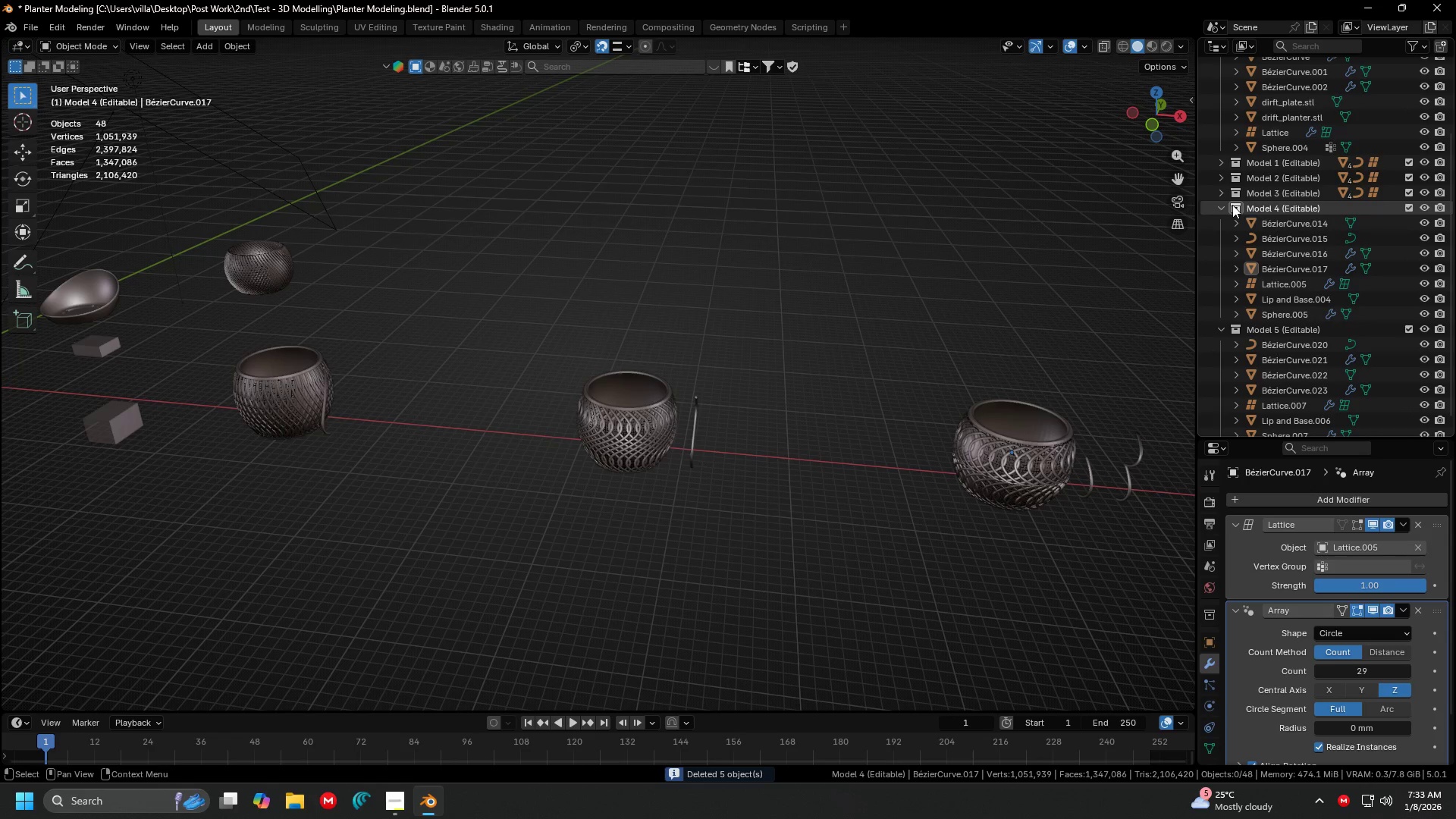 
left_click([1222, 205])
 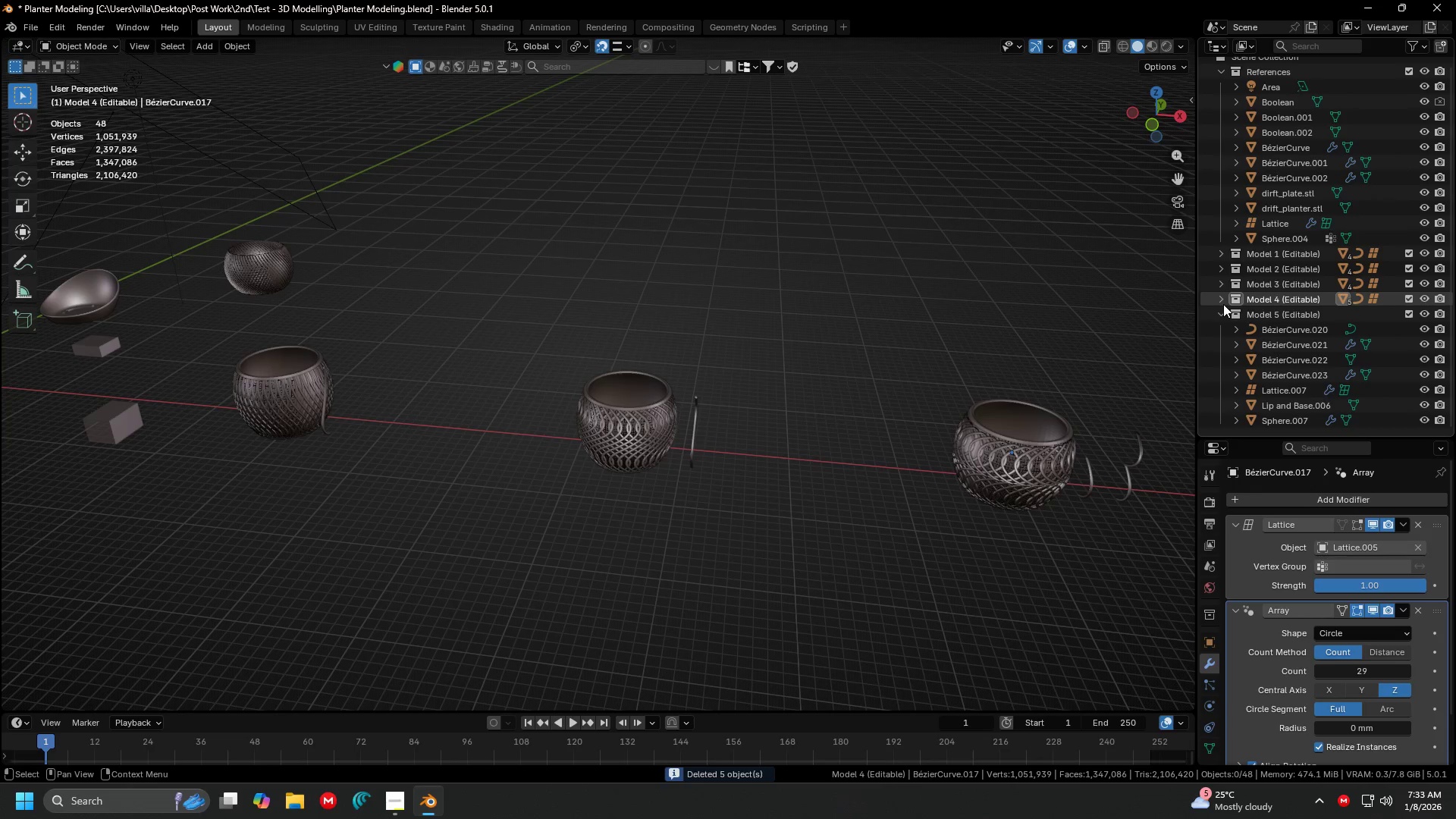 
left_click([1220, 298])
 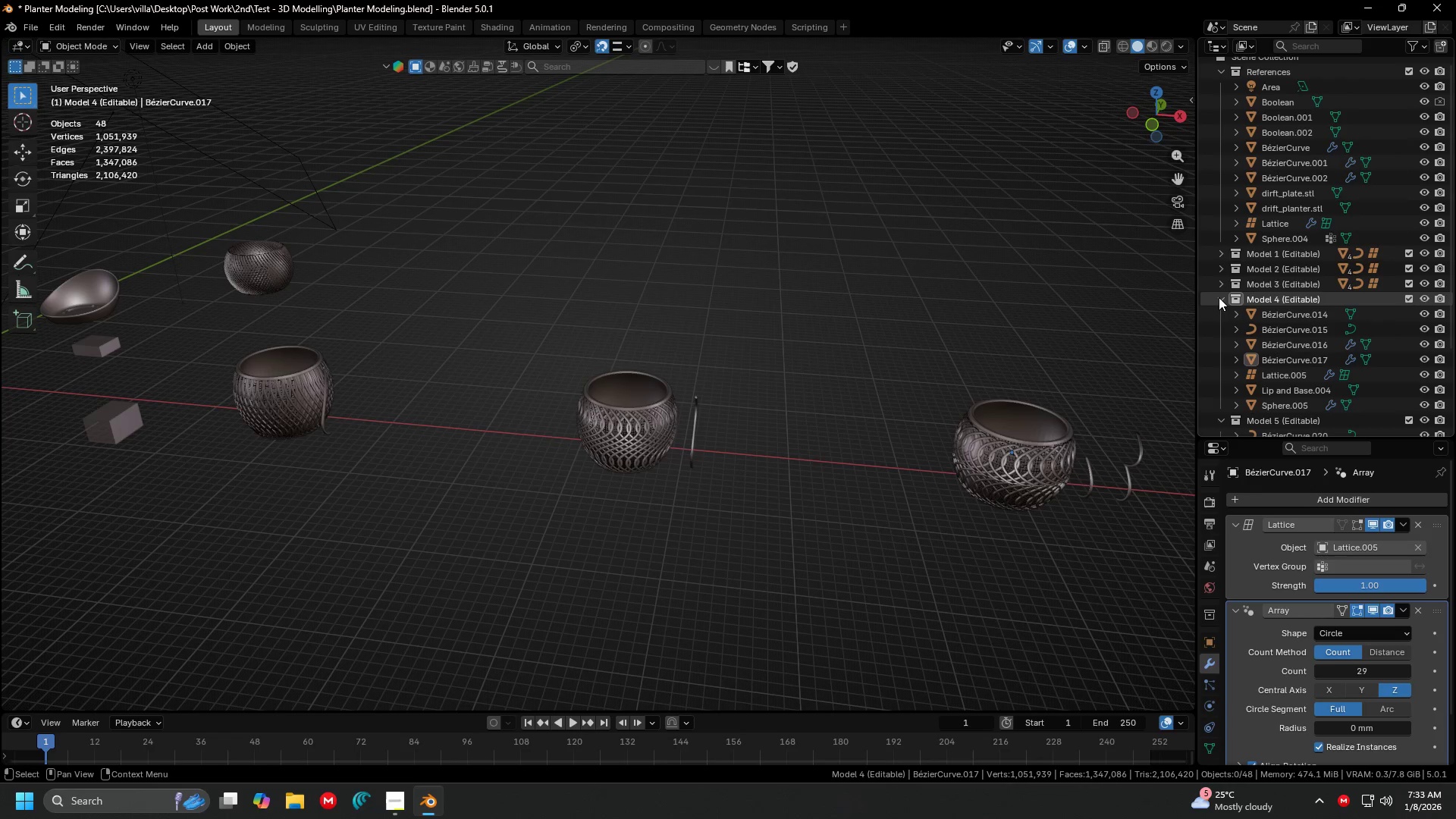 
left_click([1215, 297])
 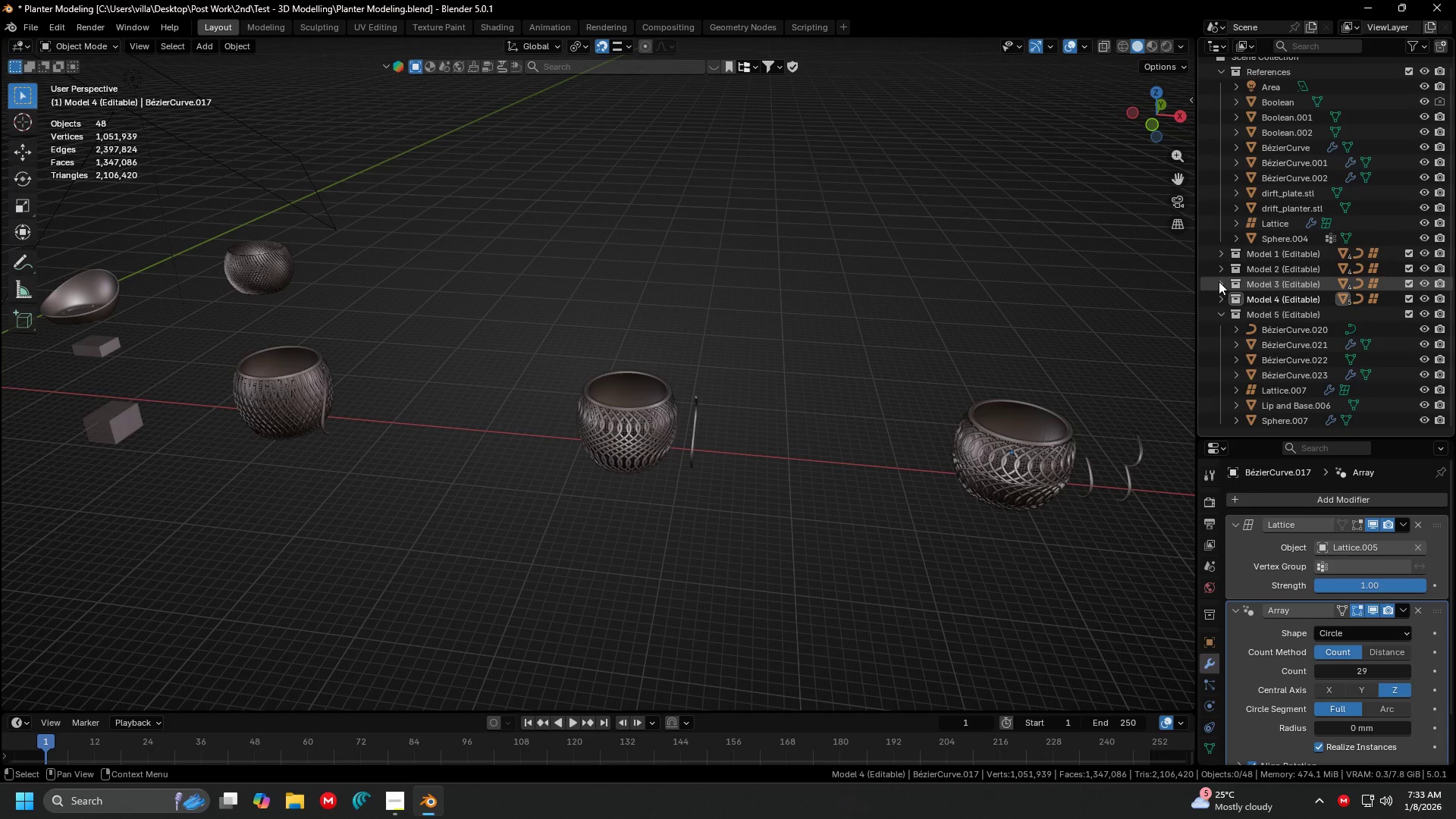 
left_click([1219, 281])
 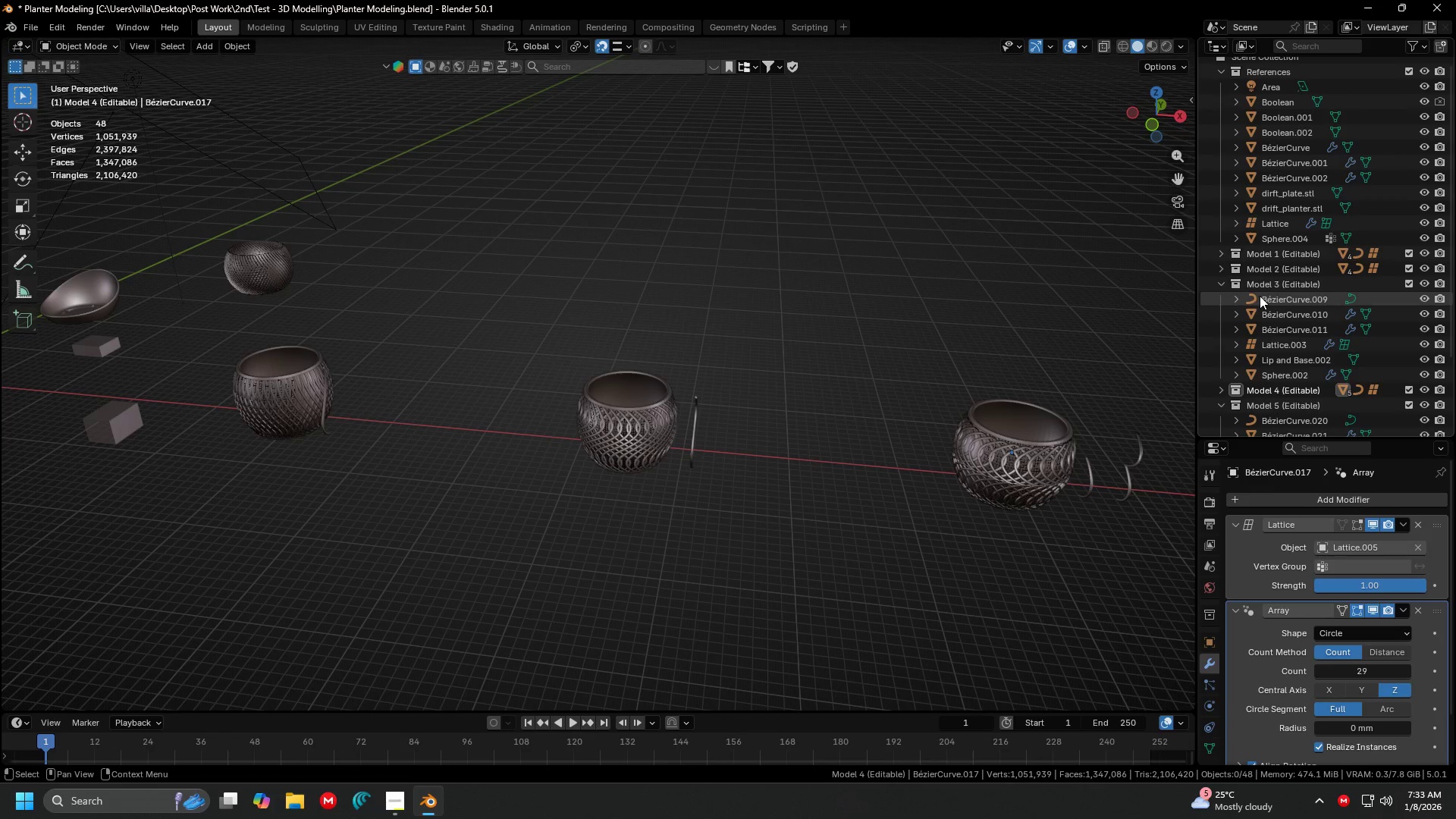 
left_click([1260, 297])
 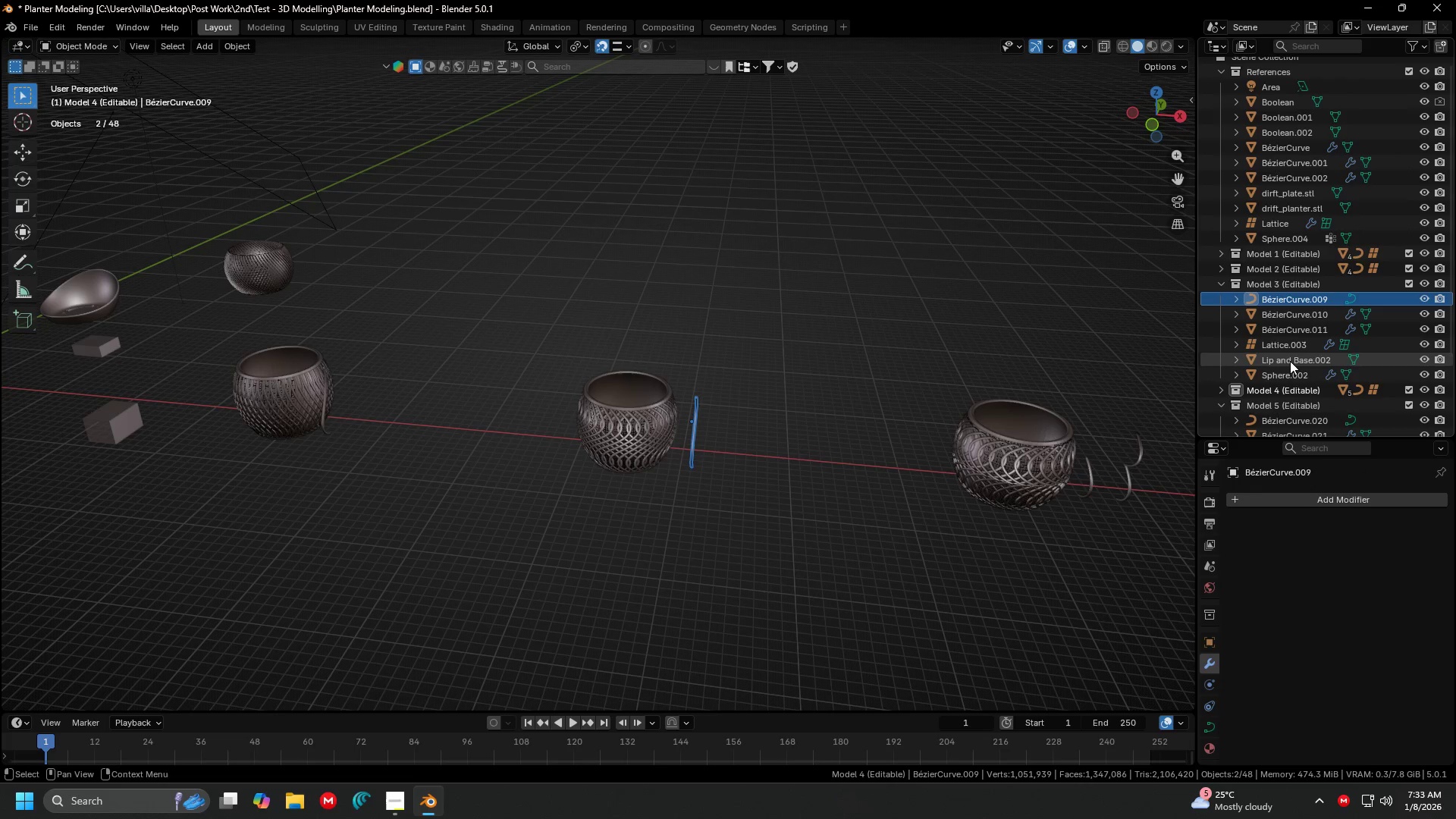 
hold_key(key=ShiftLeft, duration=0.39)
left_click([1285, 372])
 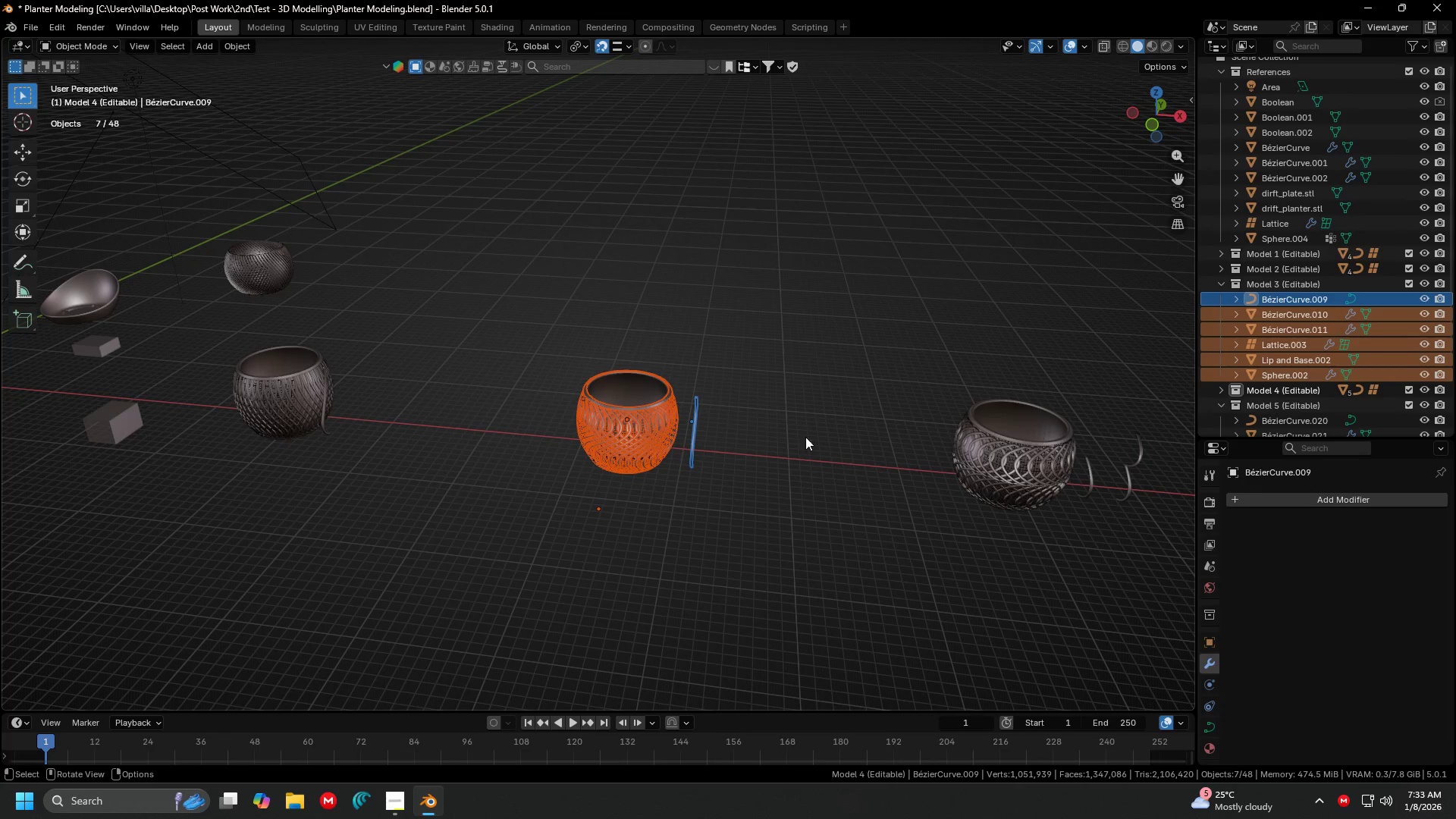 
left_click([783, 431])
 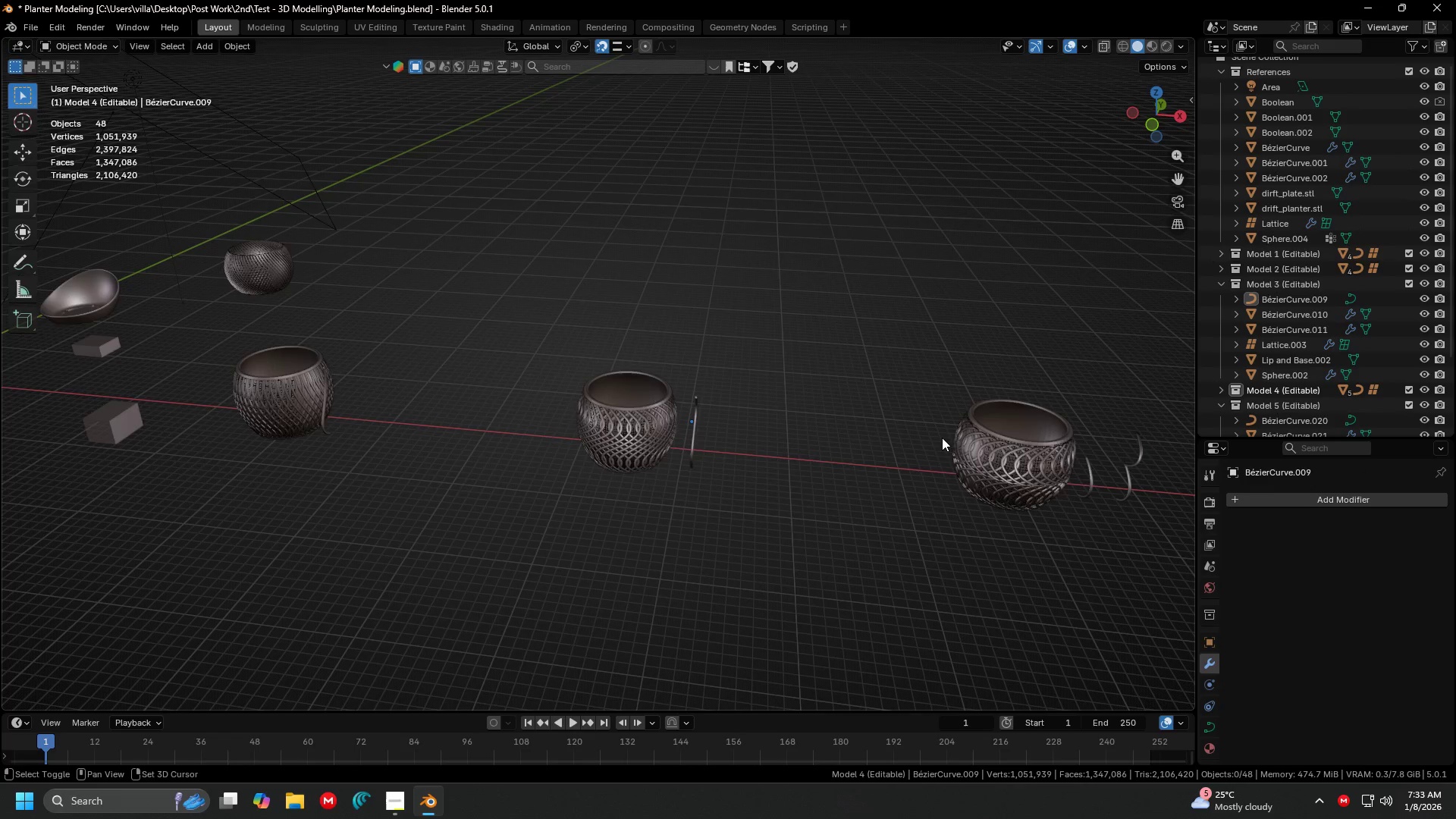 
hold_key(key=ShiftLeft, duration=0.33)
 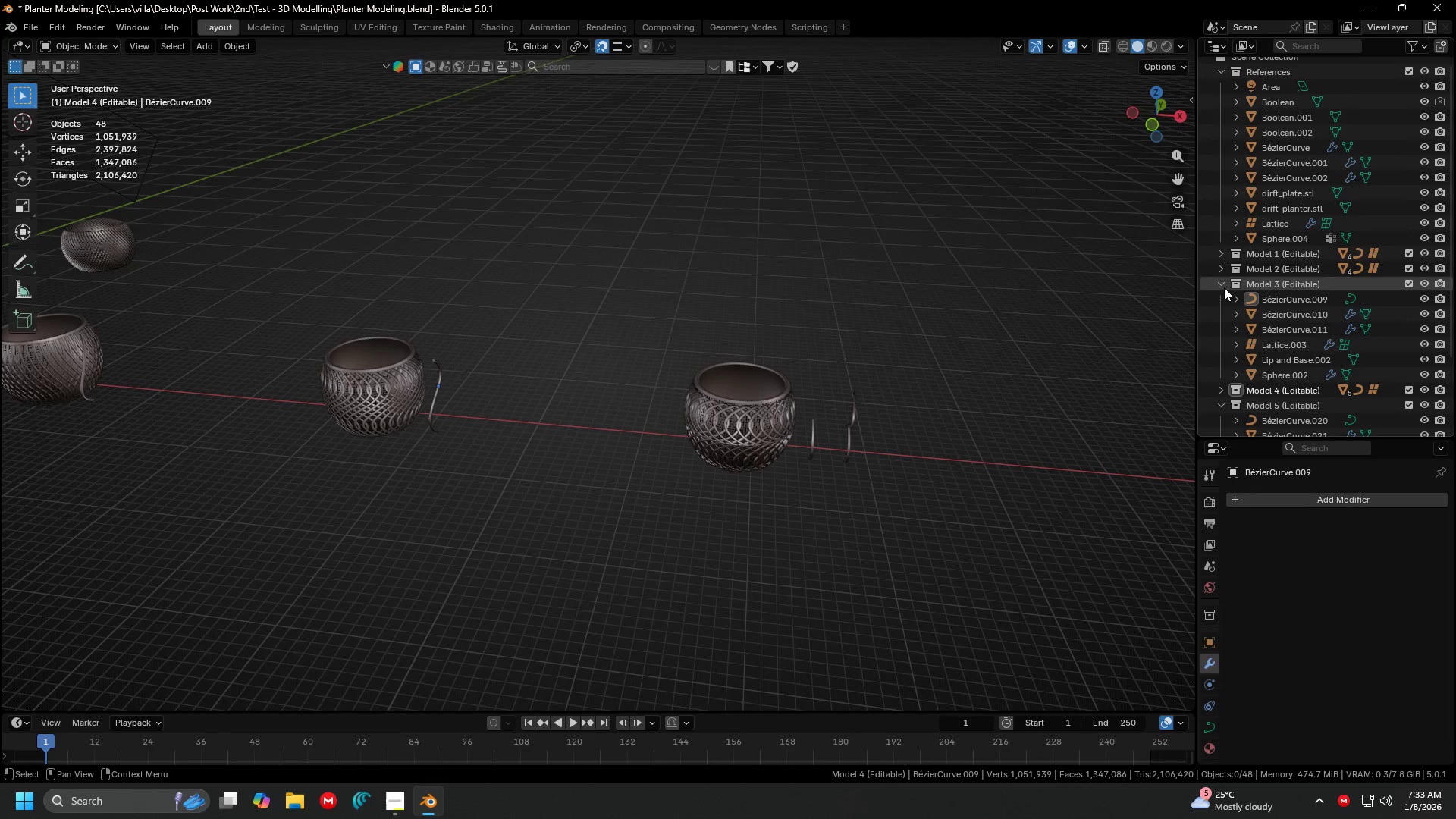 
left_click([1224, 287])
 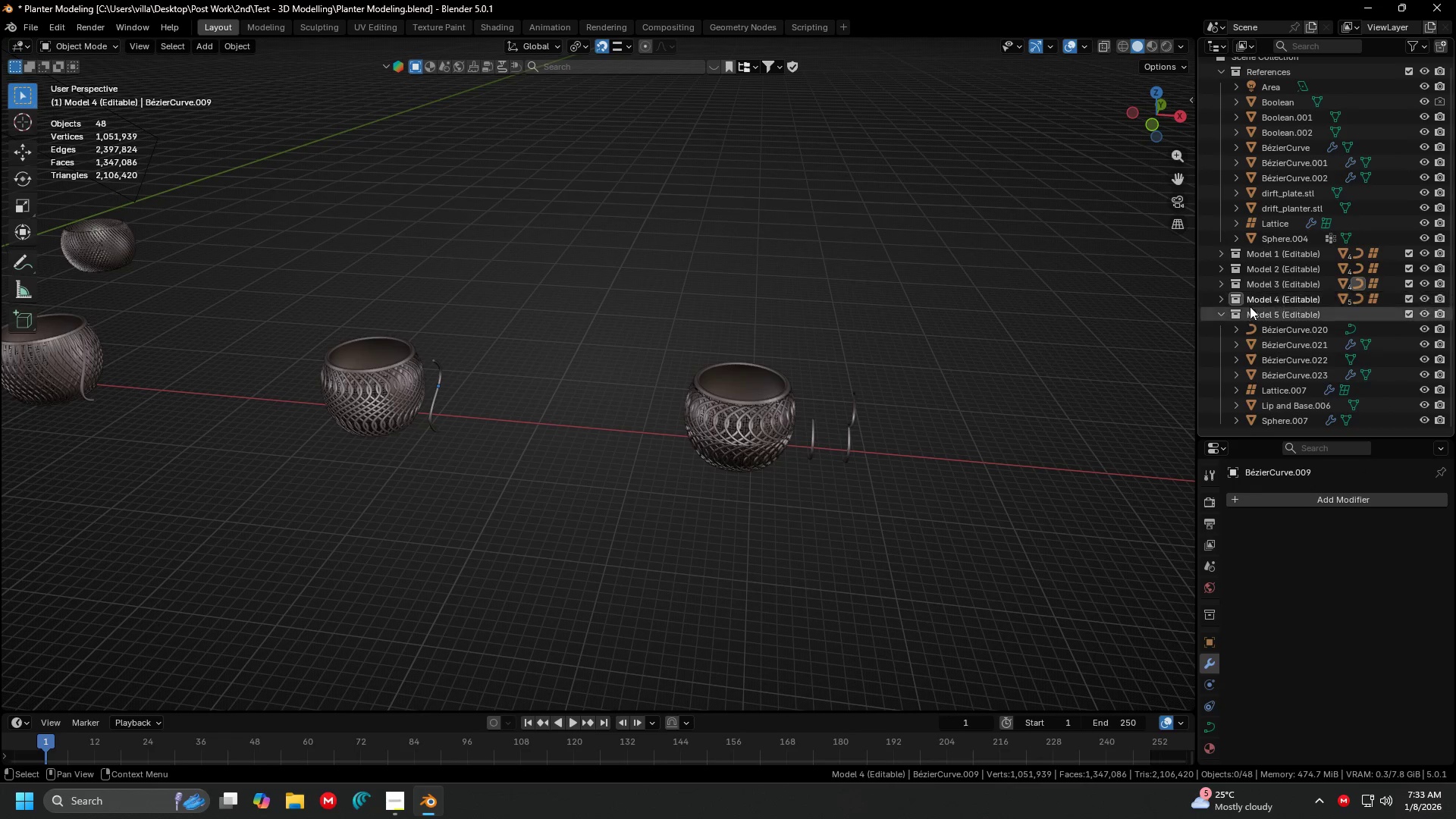 
left_click([1255, 303])
 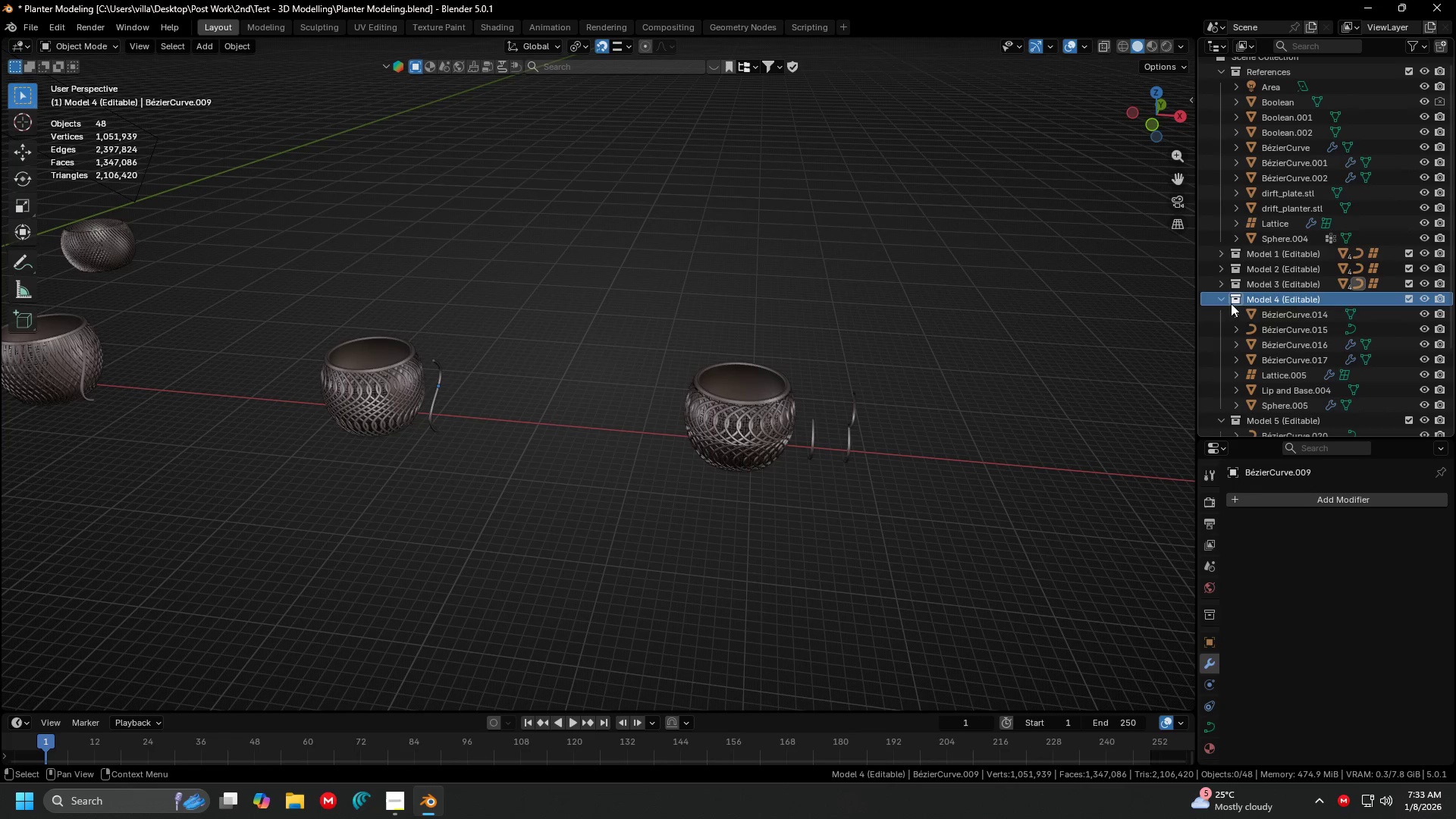 
double_click([1266, 315])
 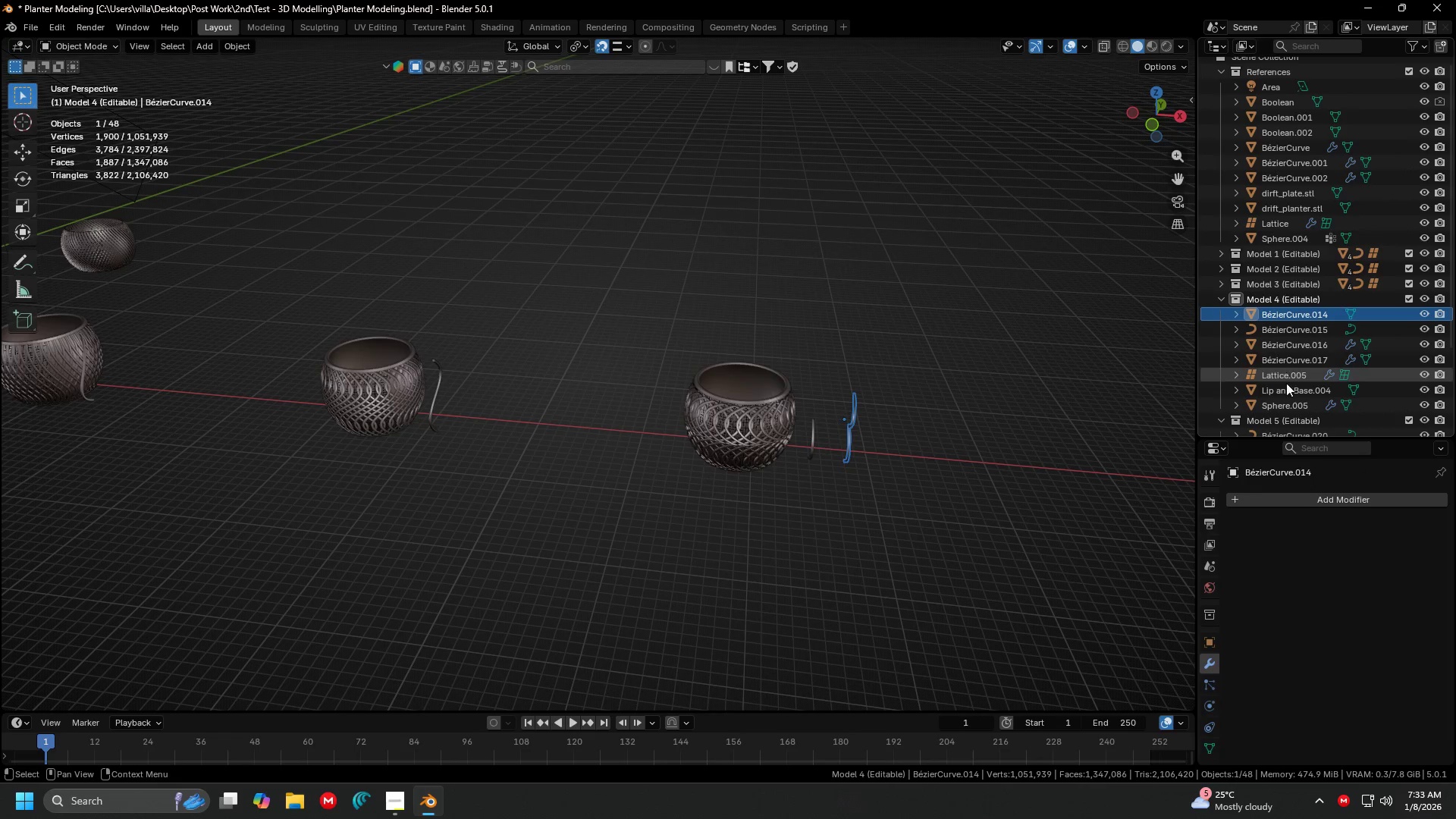 
hold_key(key=ShiftLeft, duration=0.91)
left_click([1281, 402])
 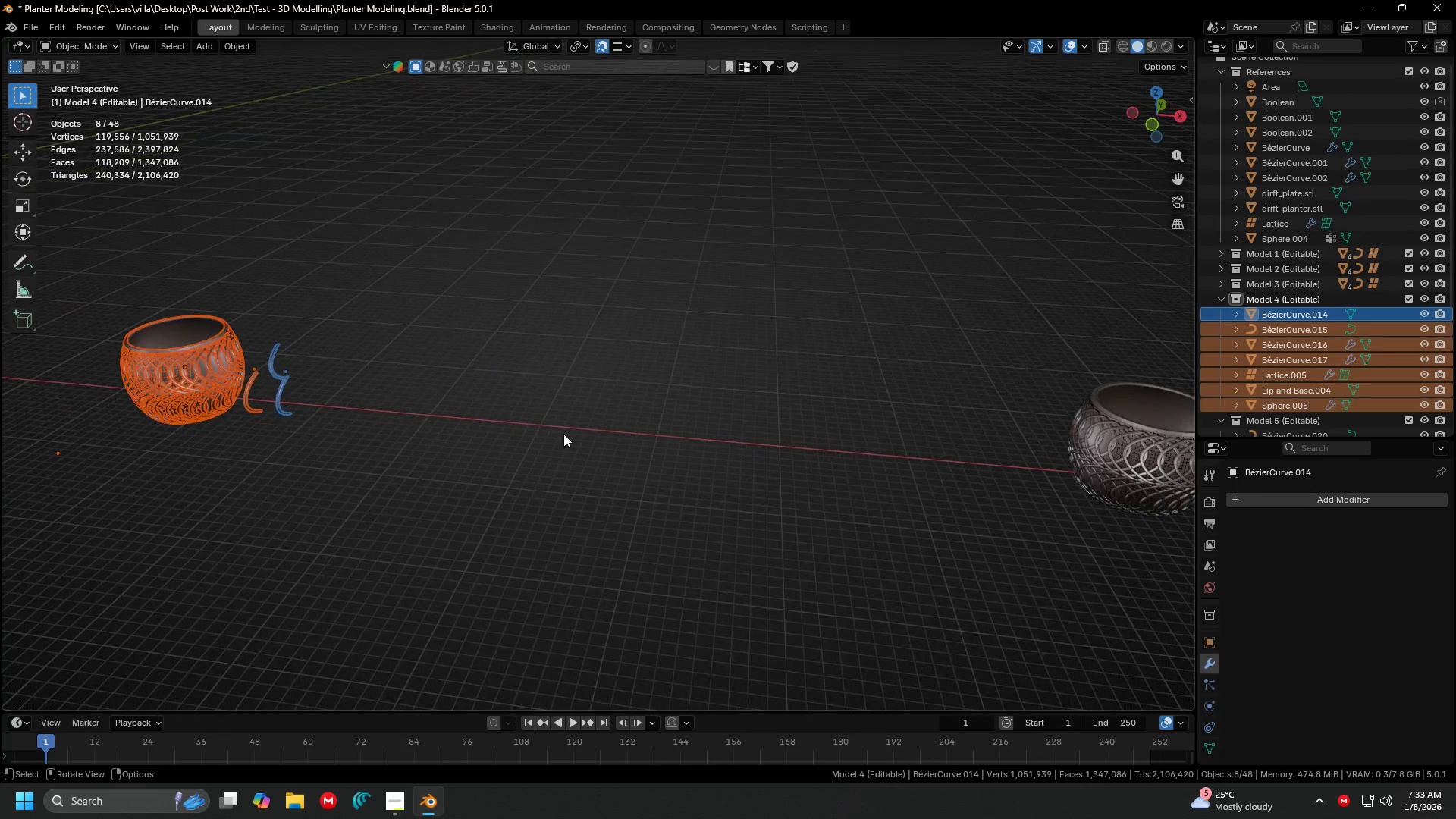 
left_click([908, 414])
 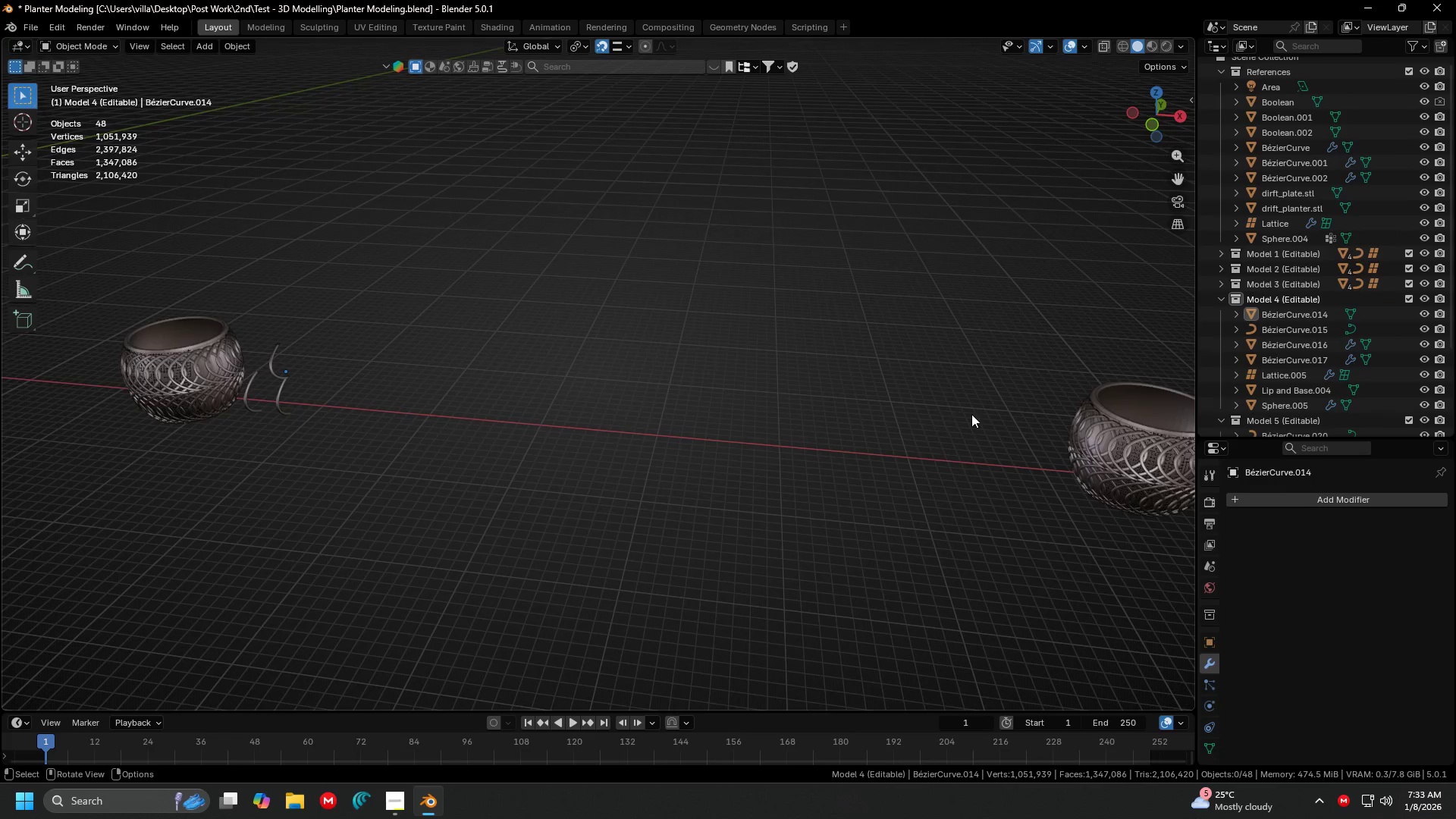 
key(Shift+ShiftLeft)
 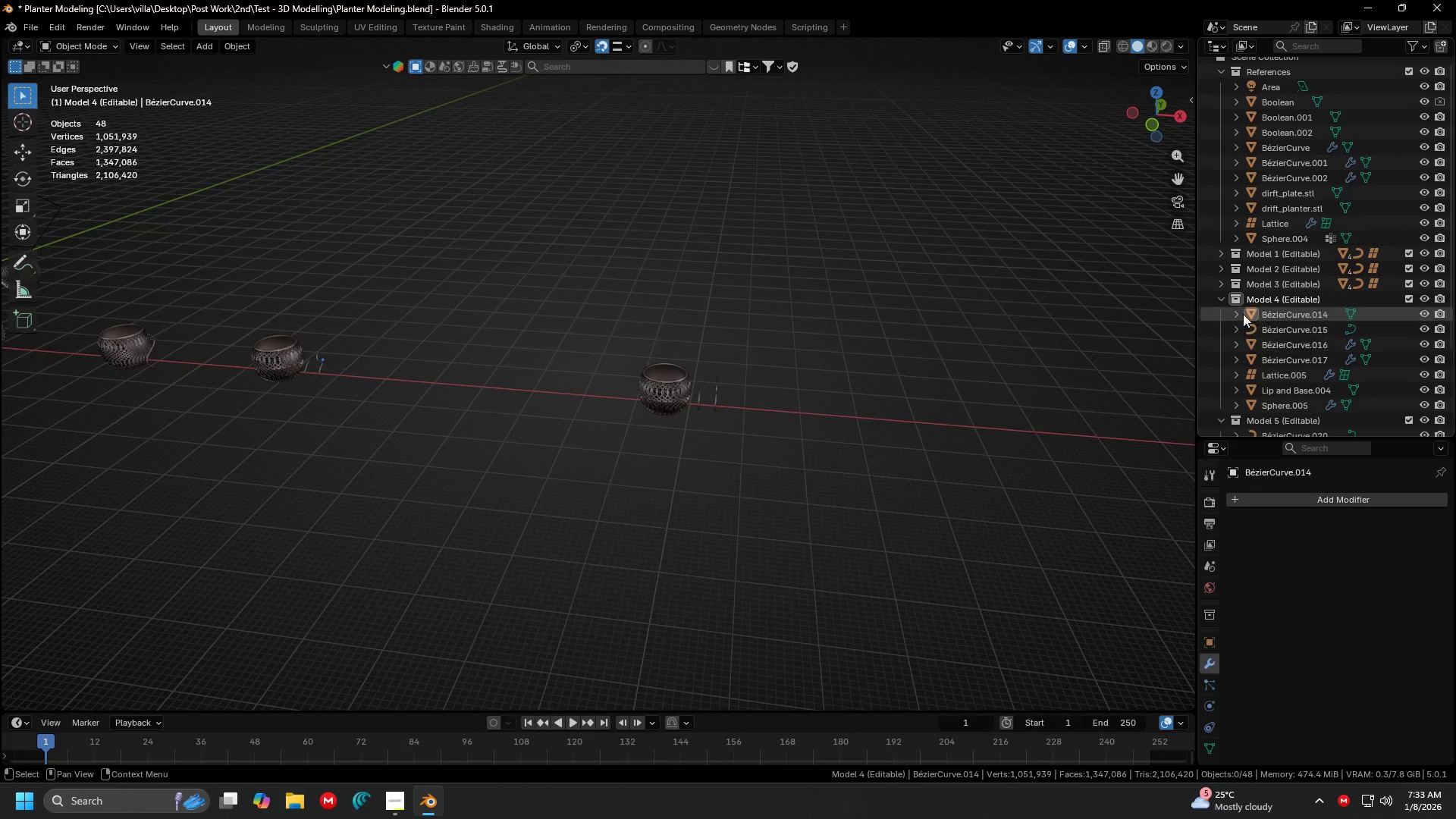 
scroll: coordinate [971, 414], scroll_direction: down, amount: 3.0
 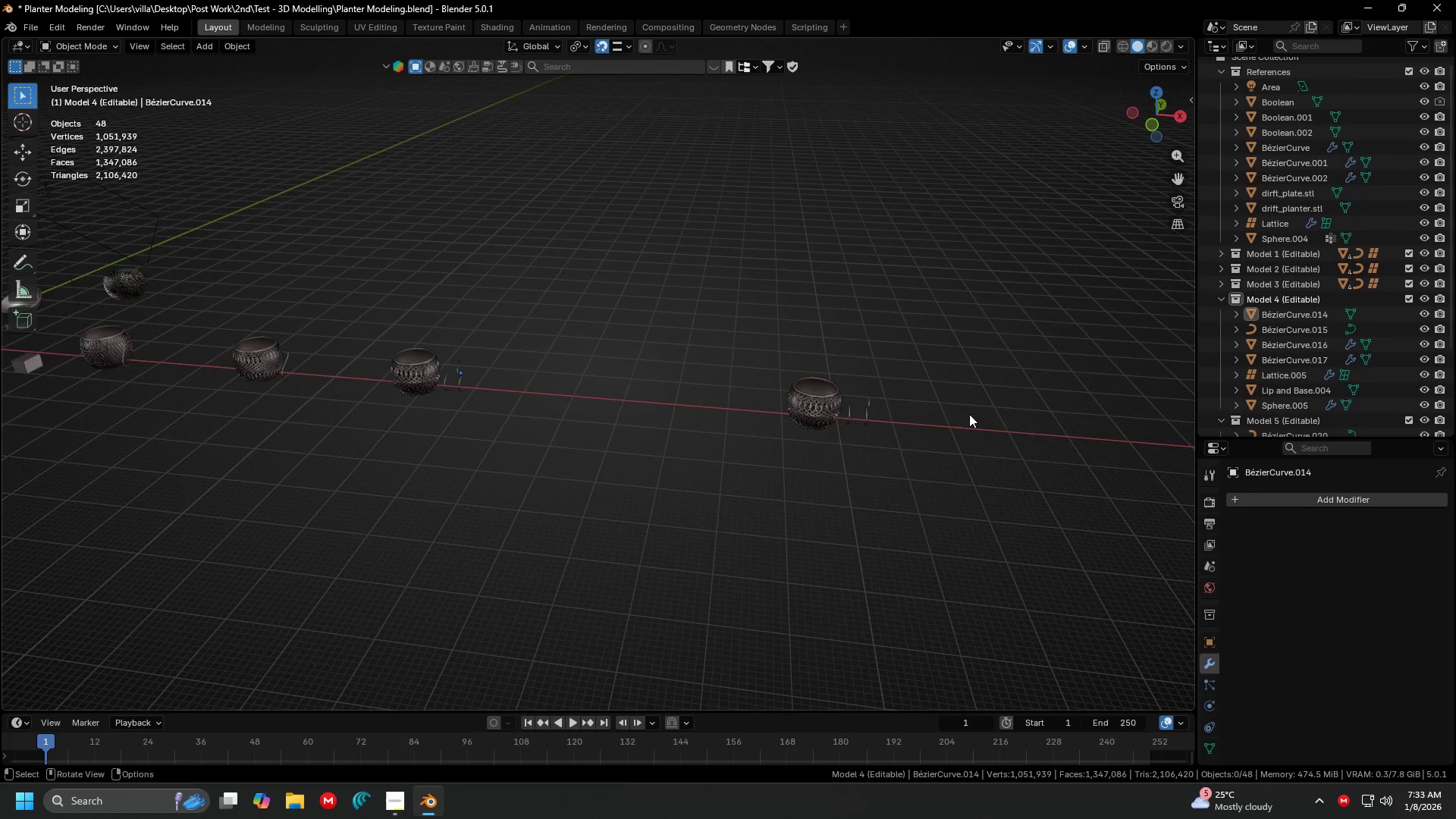 
left_click([1220, 297])
 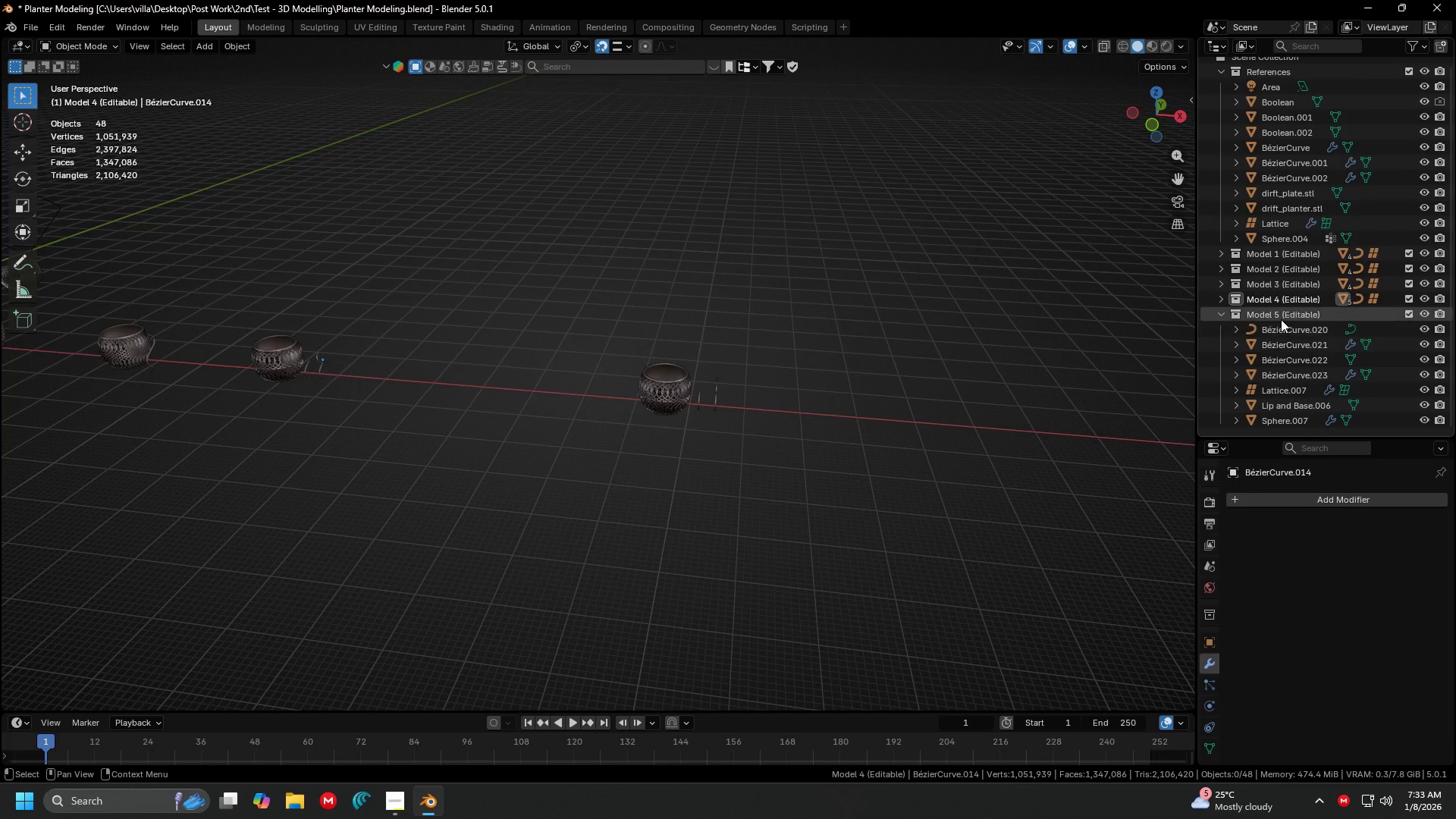 
left_click([1282, 316])
 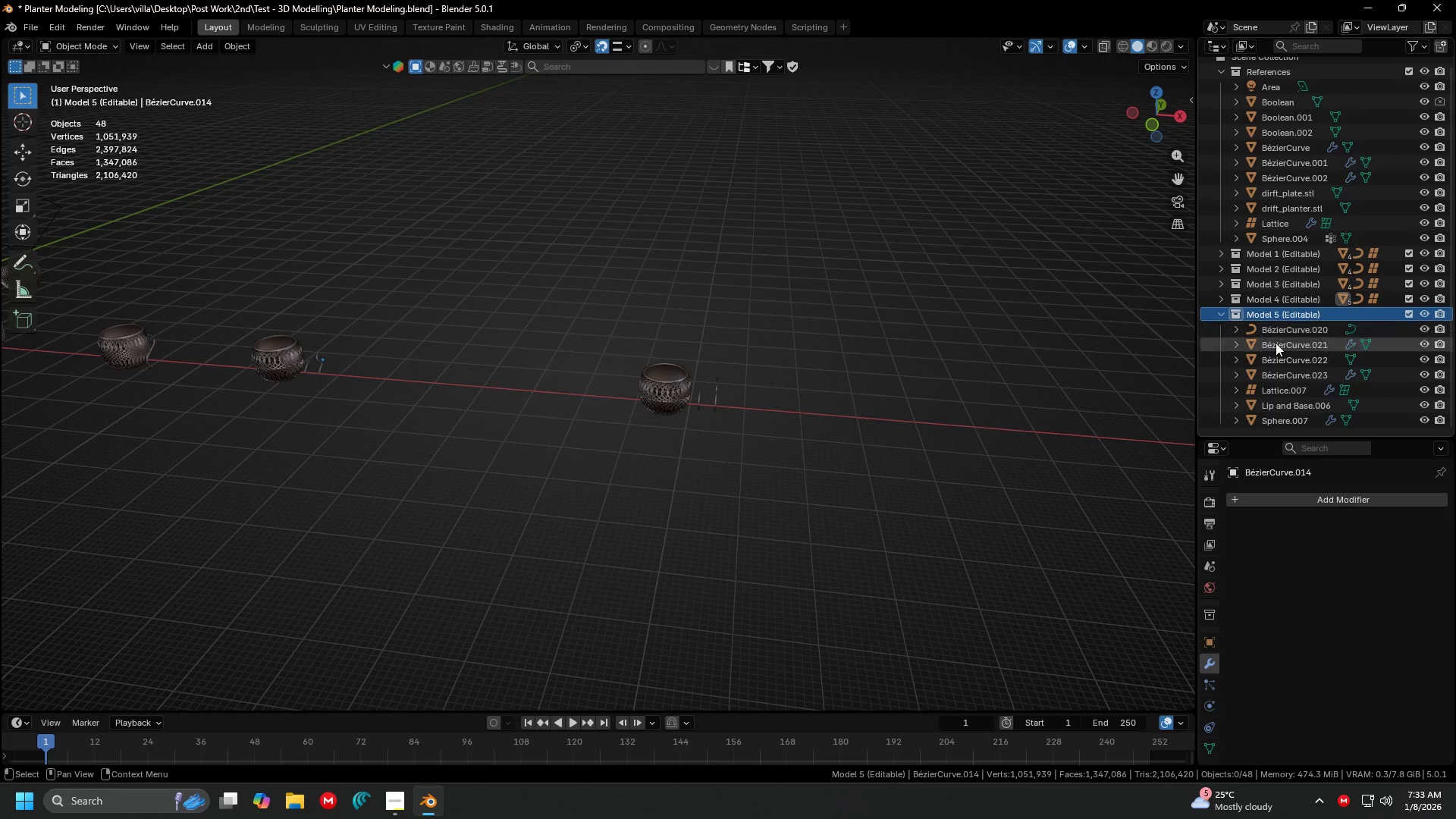 
hold_key(key=ShiftLeft, duration=0.66)
 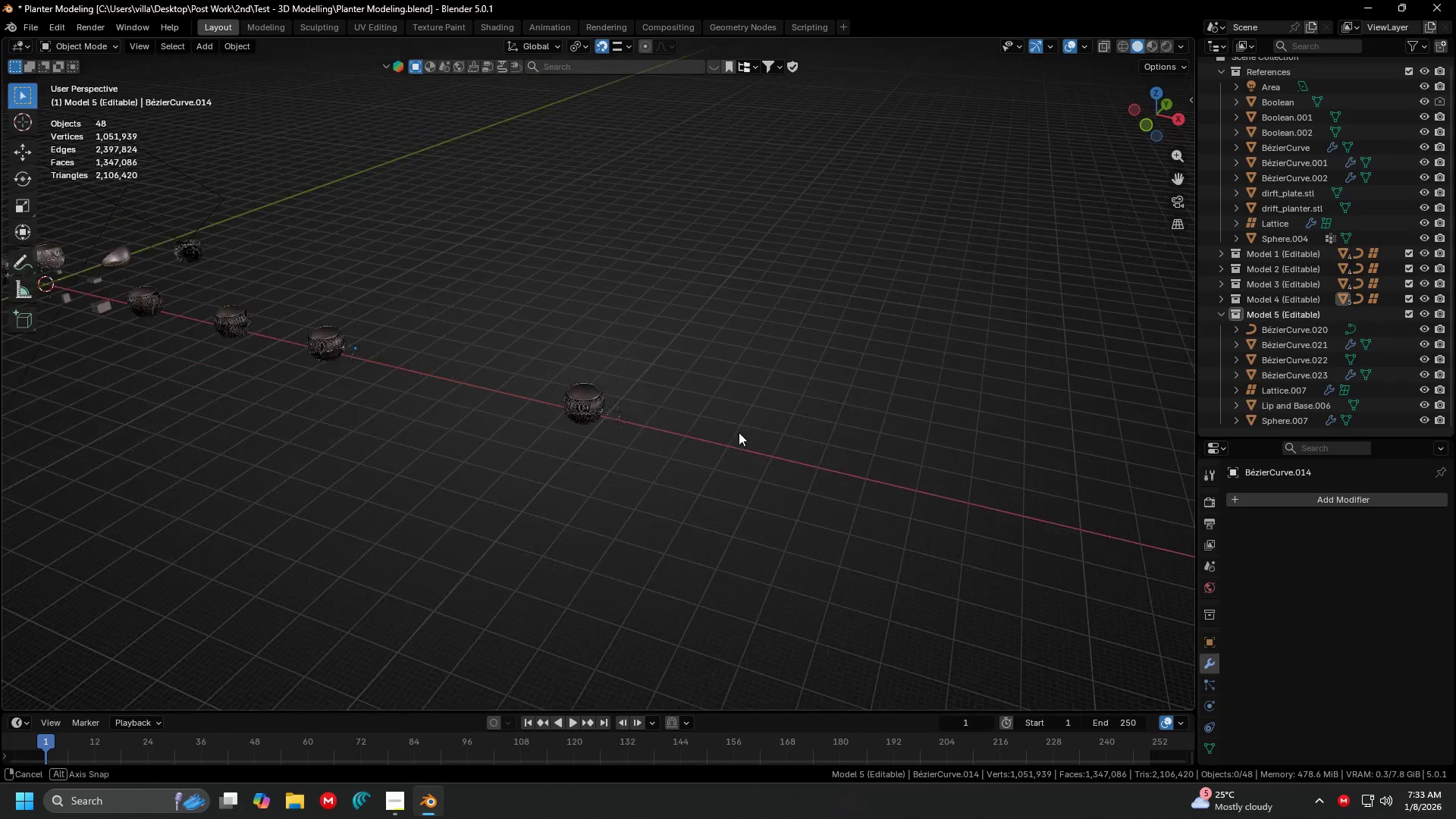 
scroll: coordinate [1320, 409], scroll_direction: down, amount: 1.0
 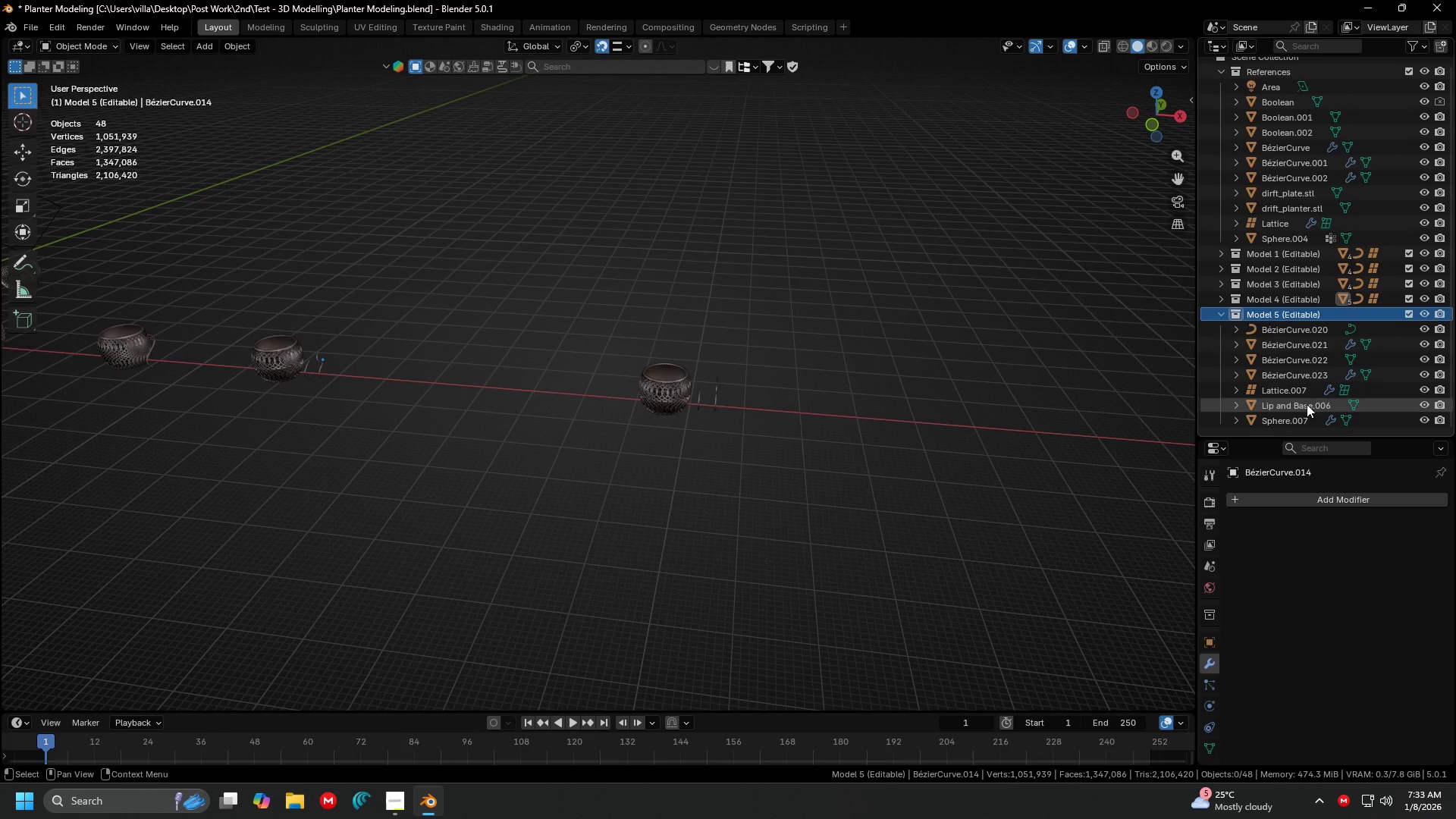 
left_click([1283, 417])
 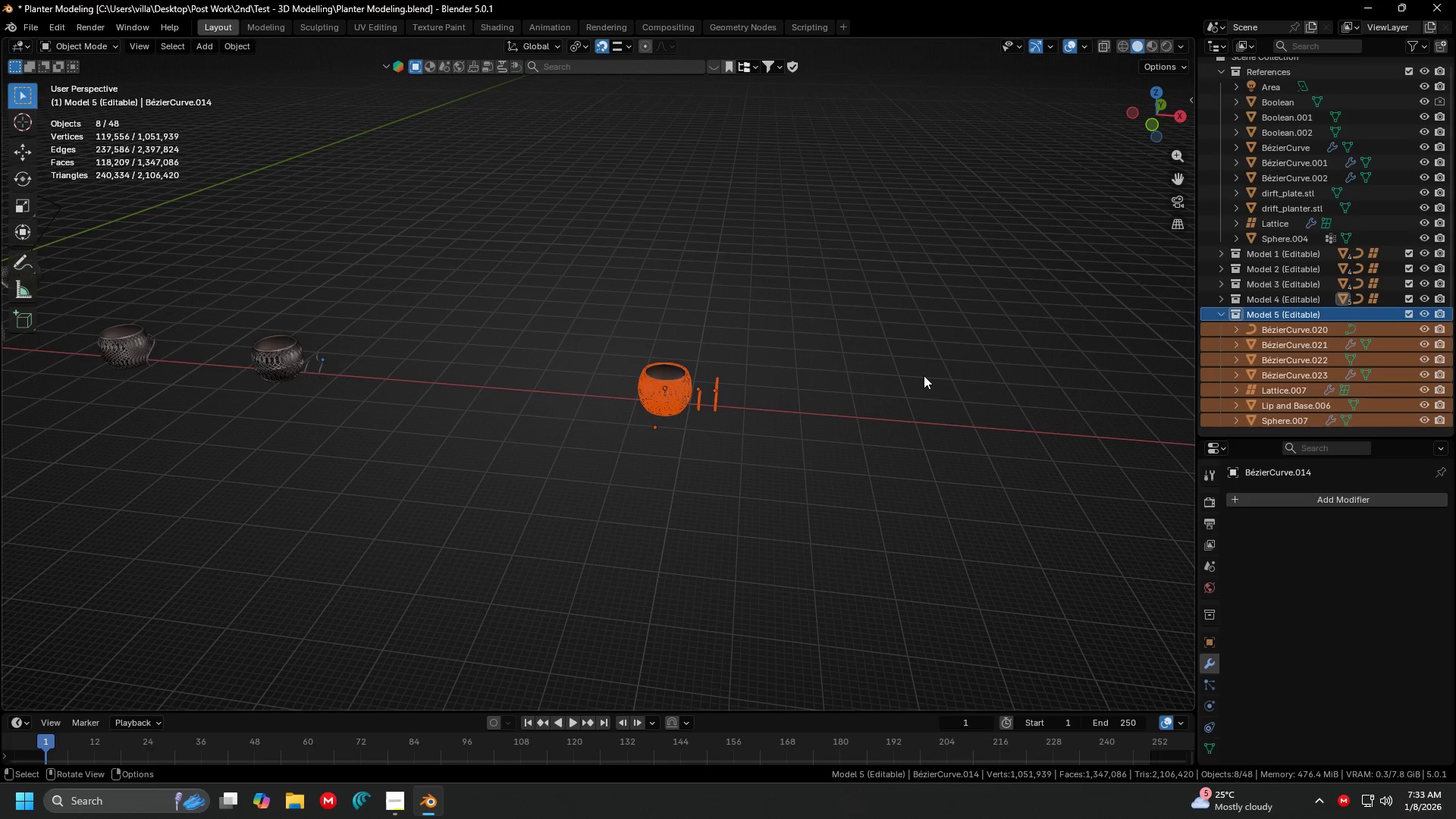 
double_click([918, 372])
 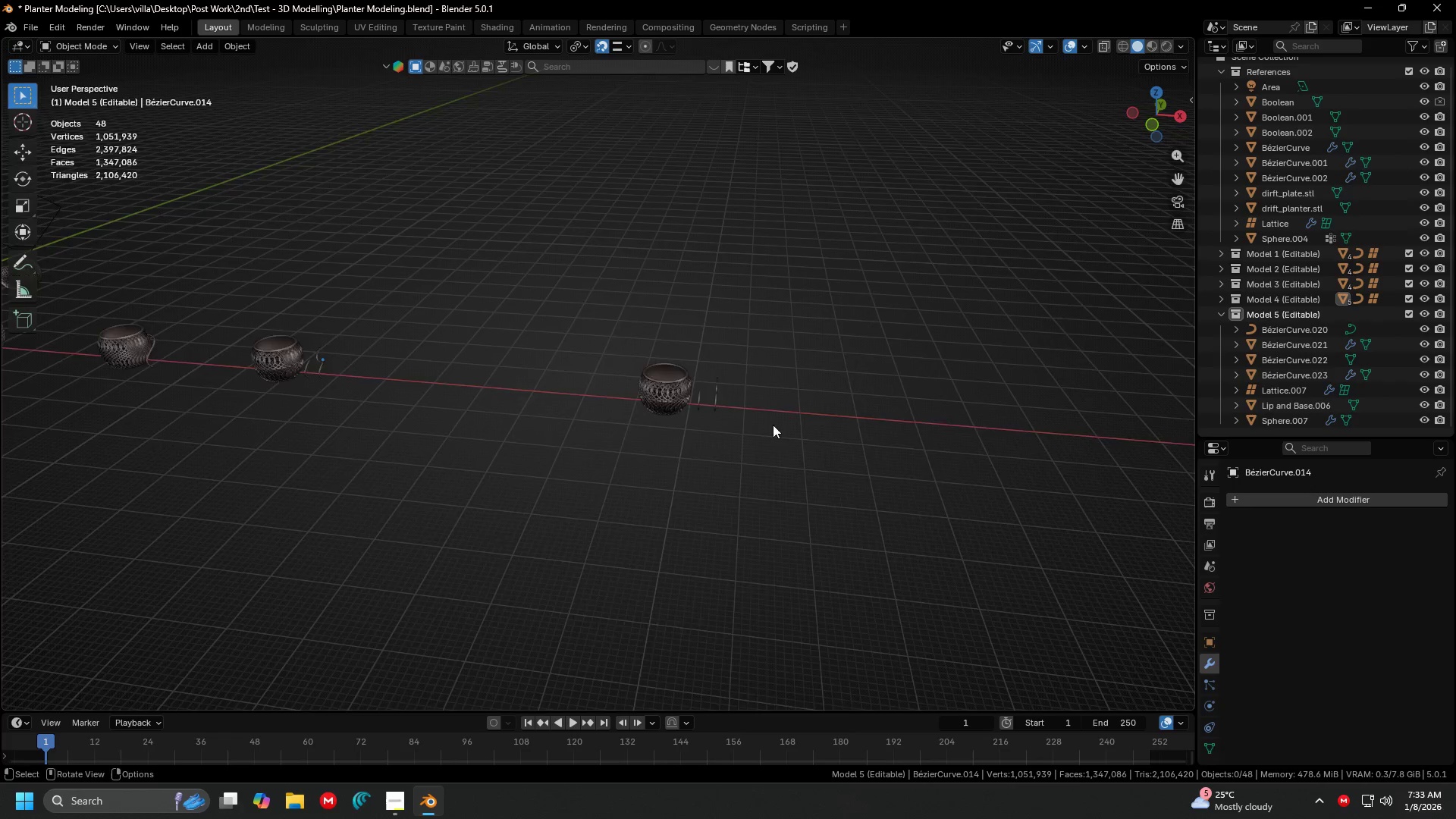 
key(Shift+ShiftLeft)
 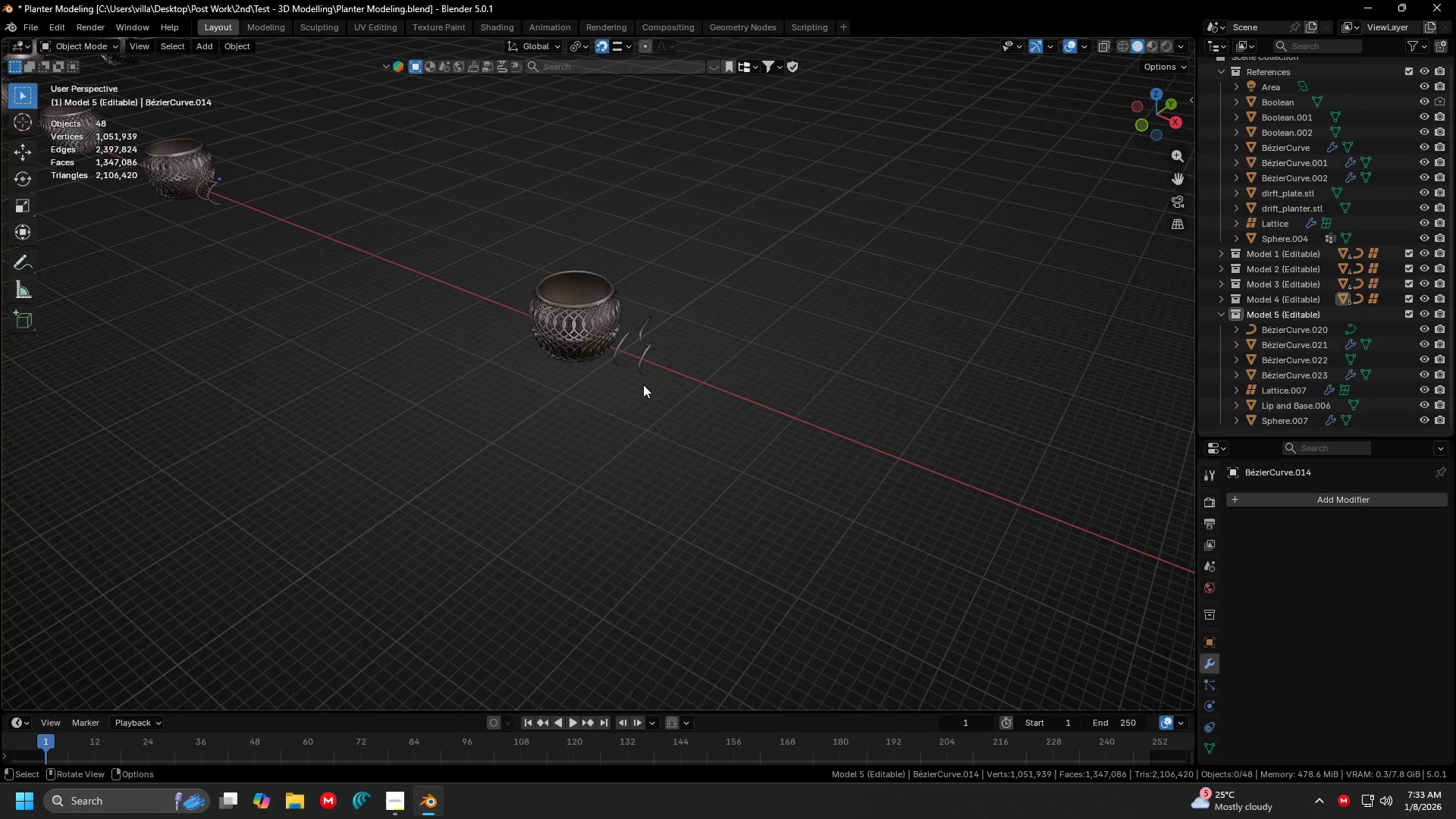 
scroll: coordinate [713, 440], scroll_direction: up, amount: 3.0
 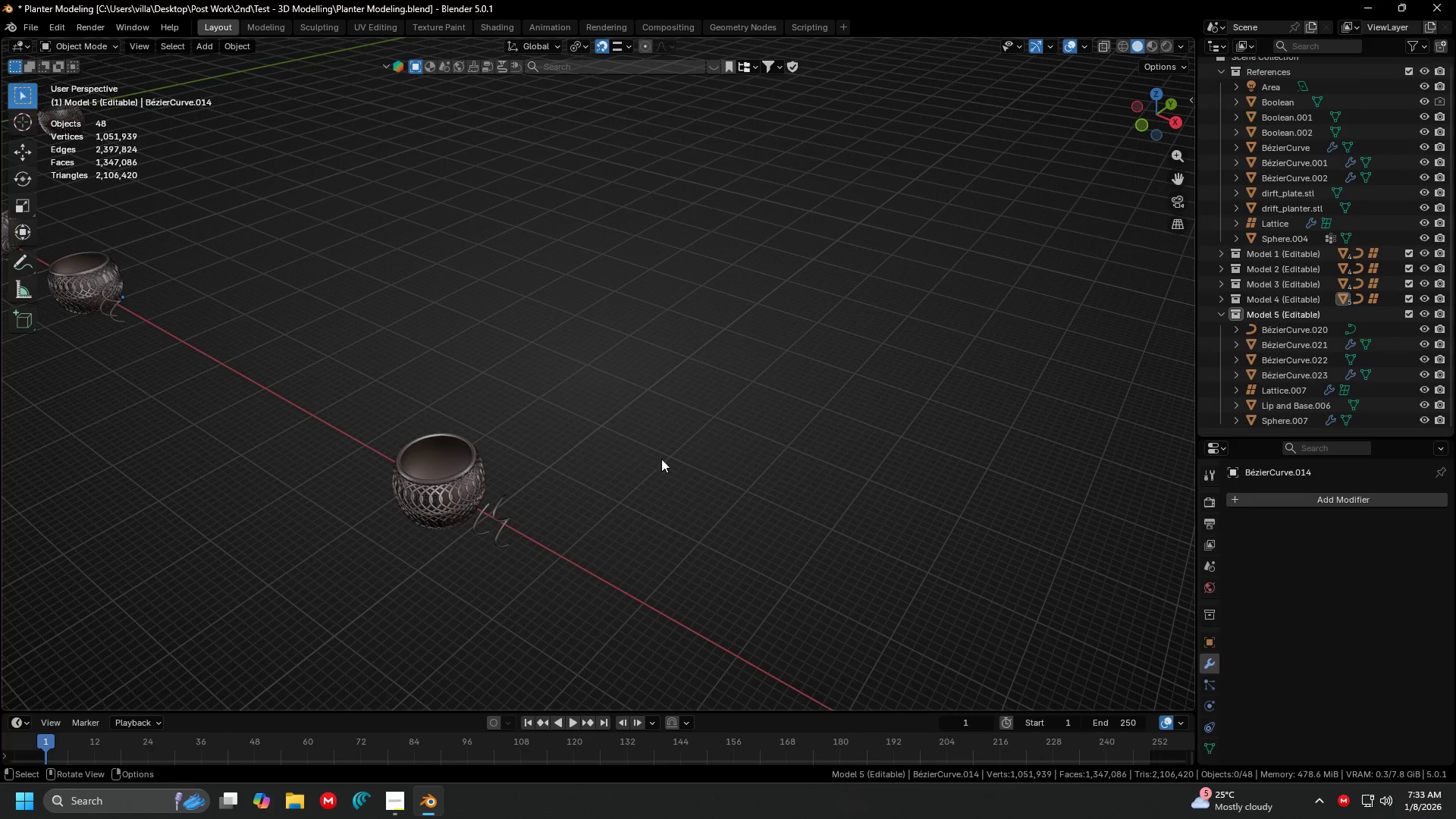 
key(Control+S)
 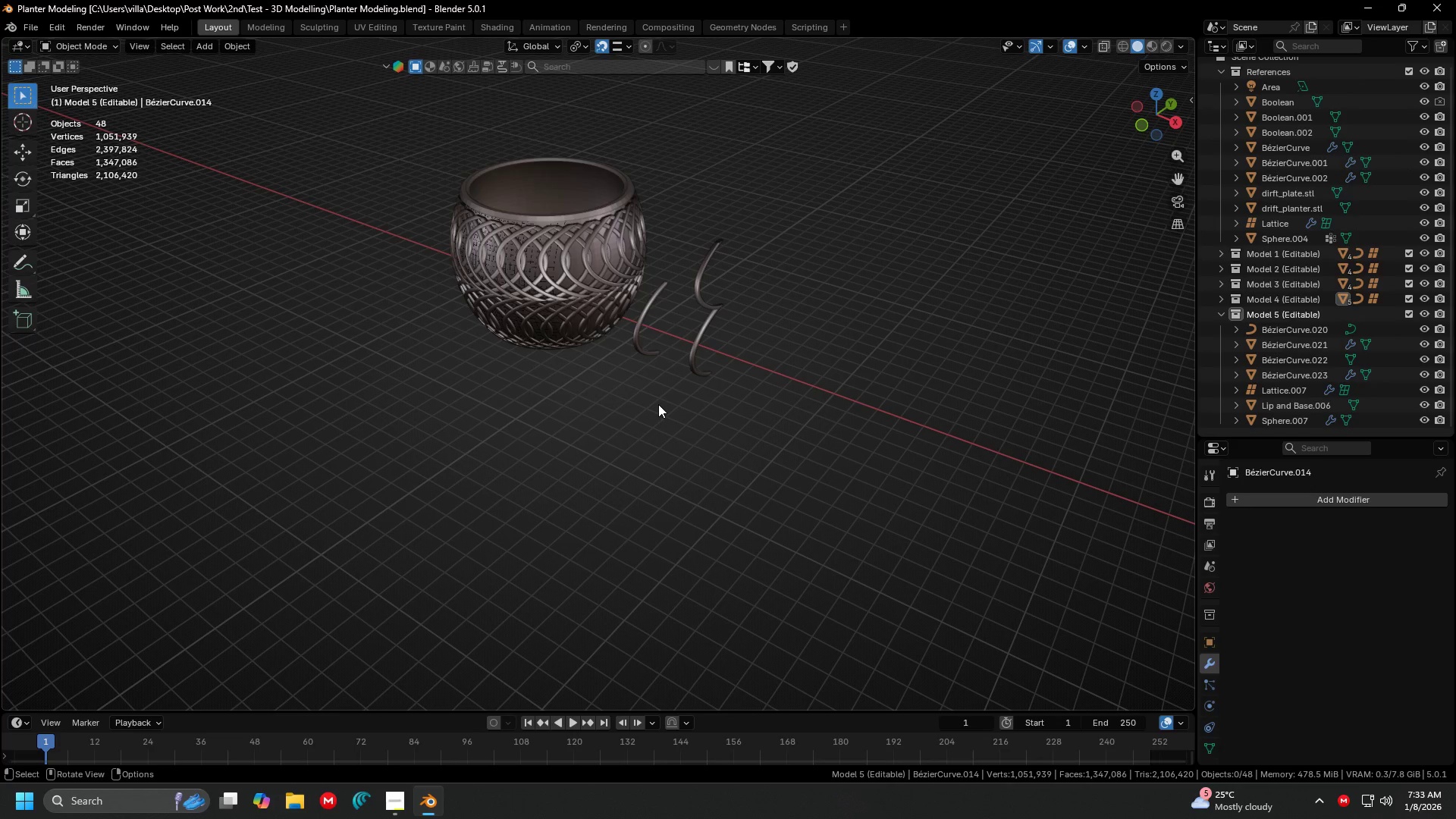 
scroll: coordinate [643, 384], scroll_direction: up, amount: 2.0
 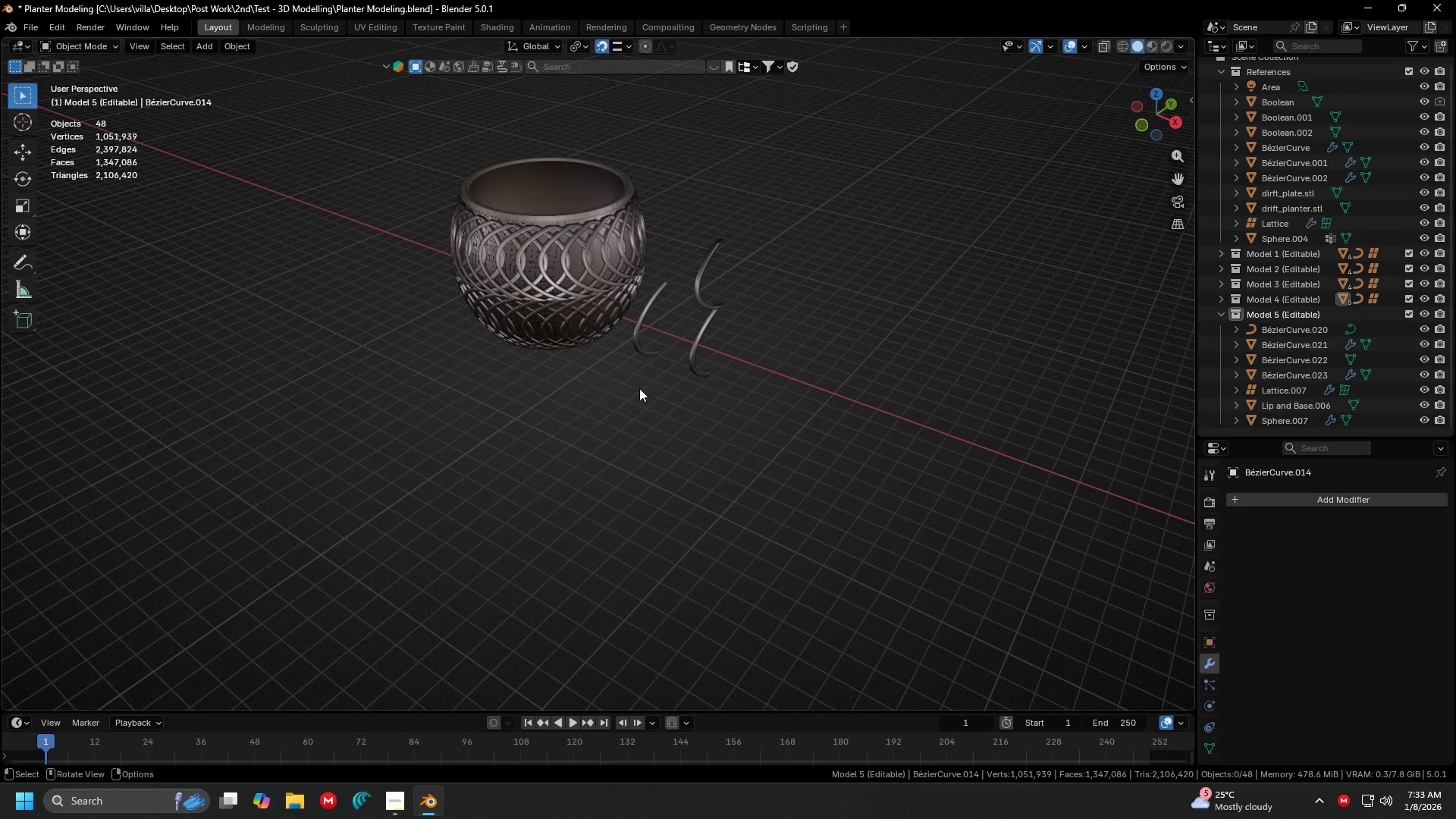 
wait(13.41)
 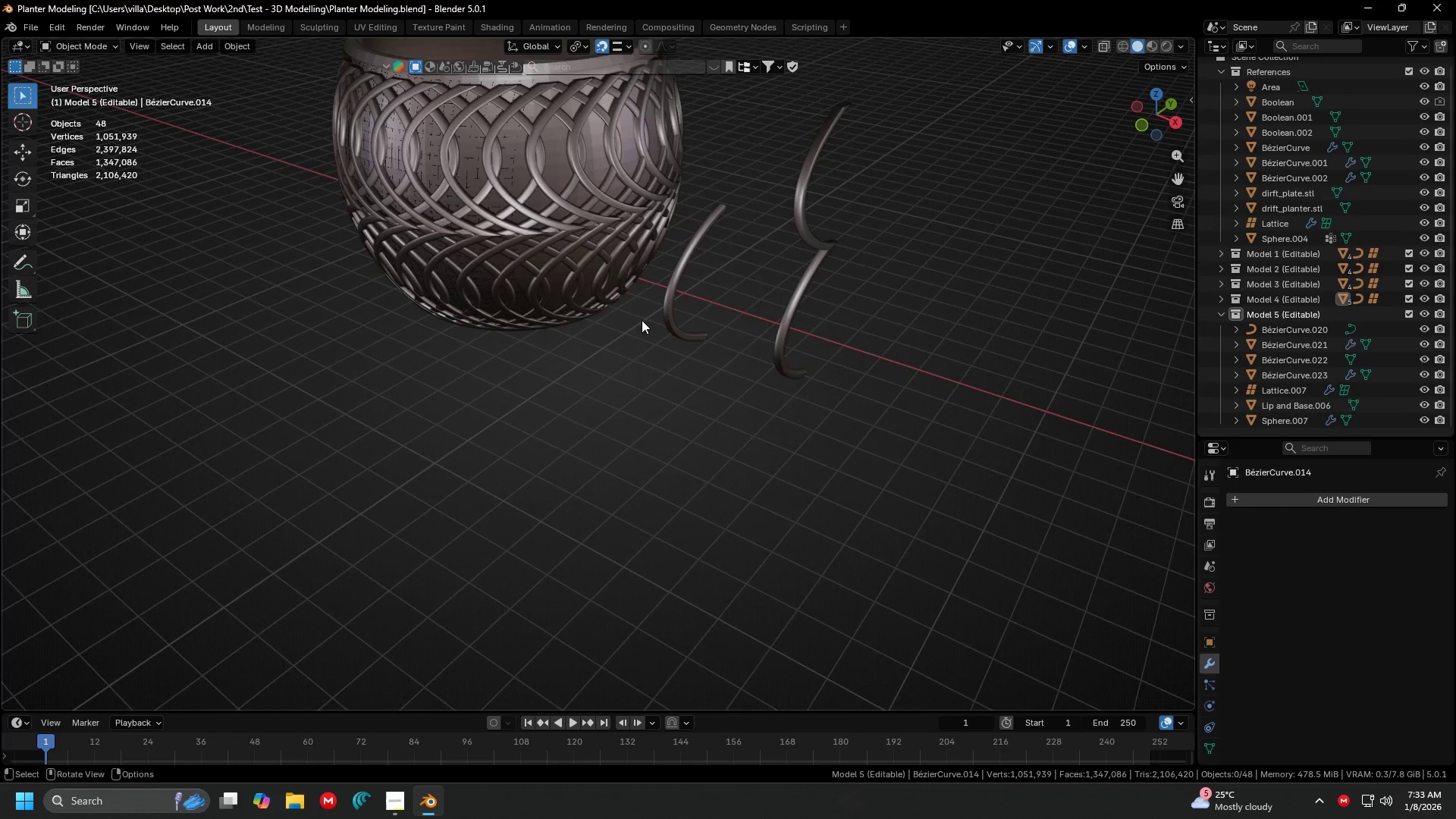 
hold_key(key=ShiftLeft, duration=0.36)
 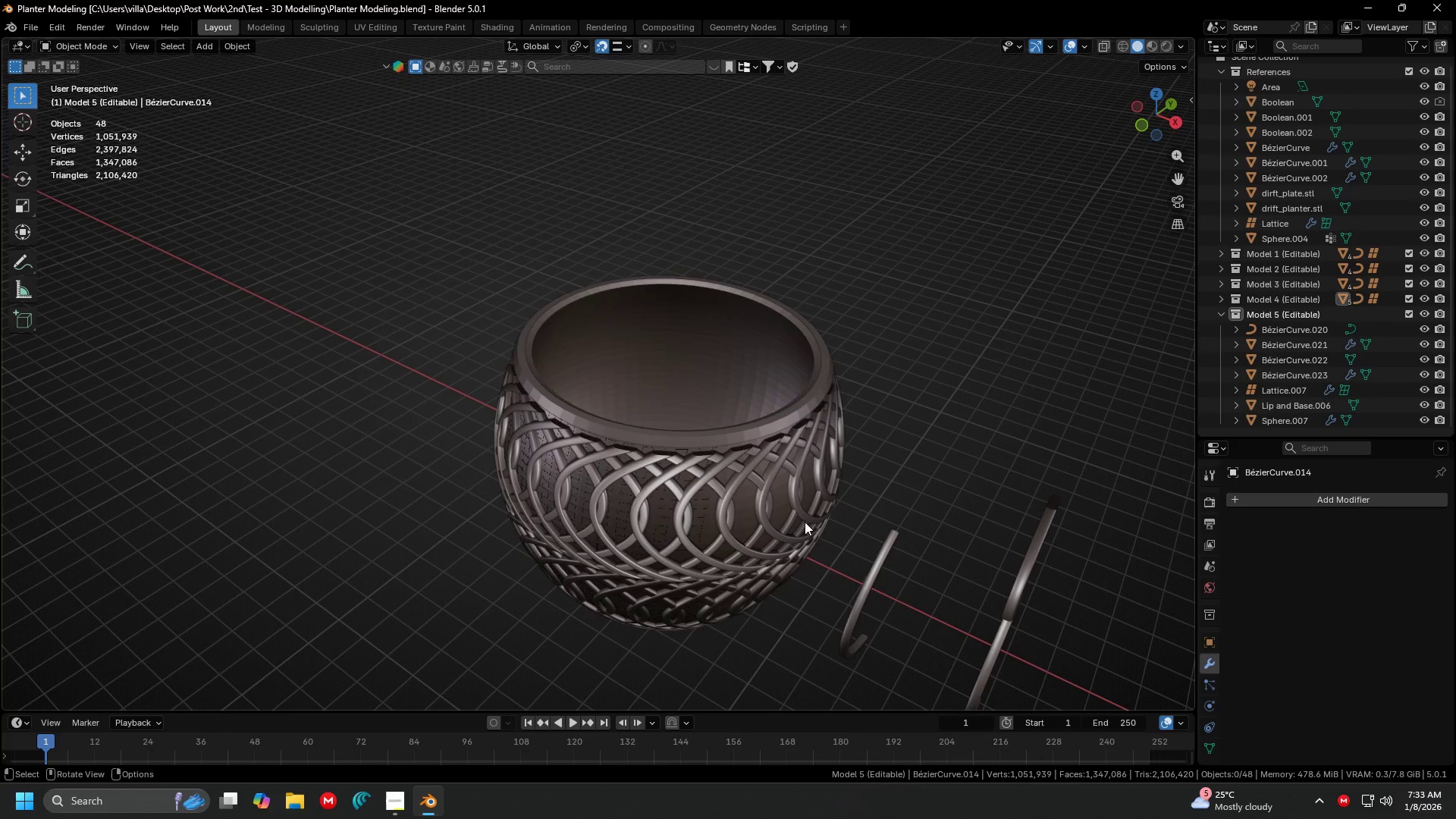 
scroll: coordinate [626, 288], scroll_direction: up, amount: 1.0
 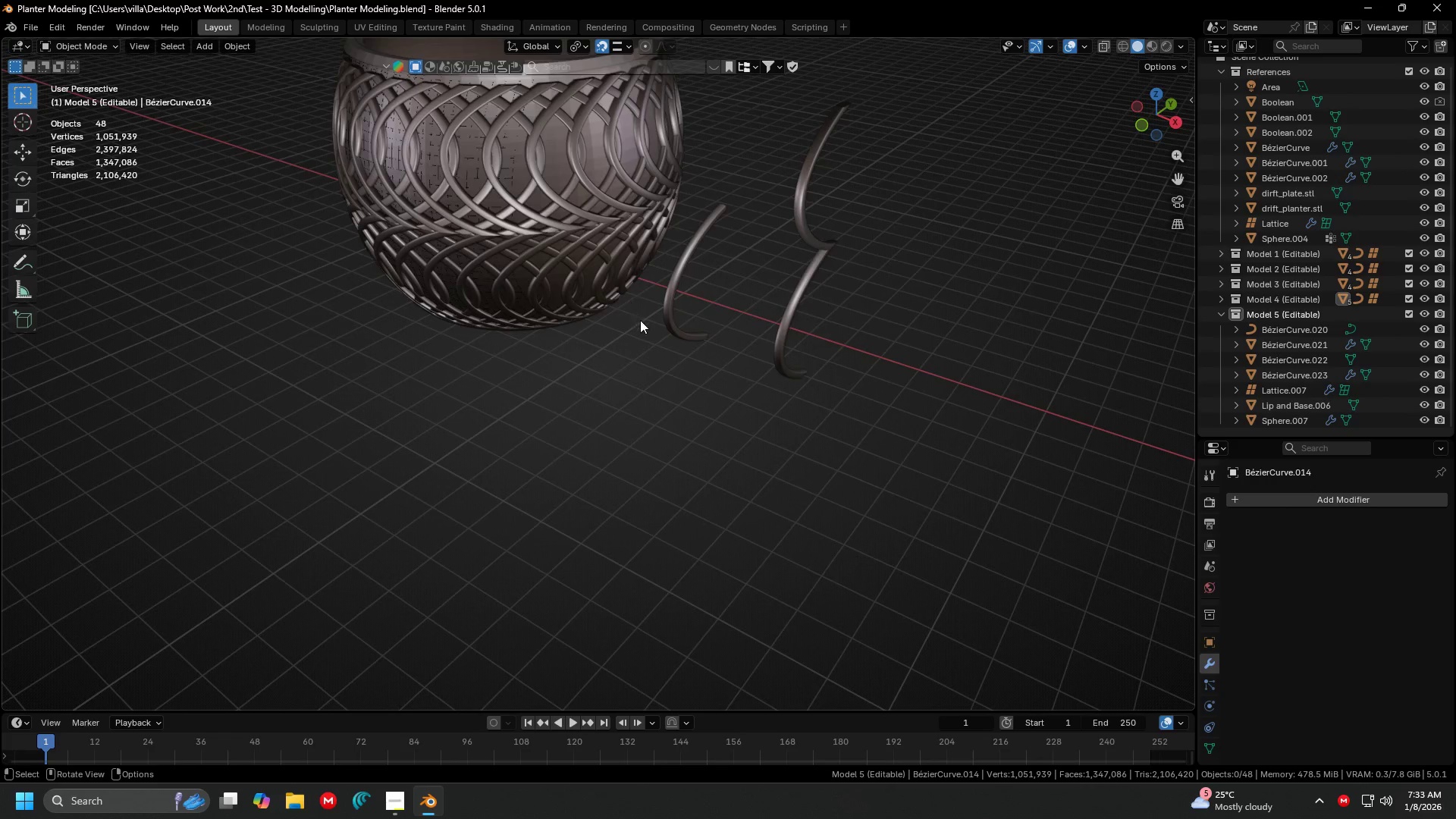 
hold_key(key=ControlLeft, duration=0.91)
 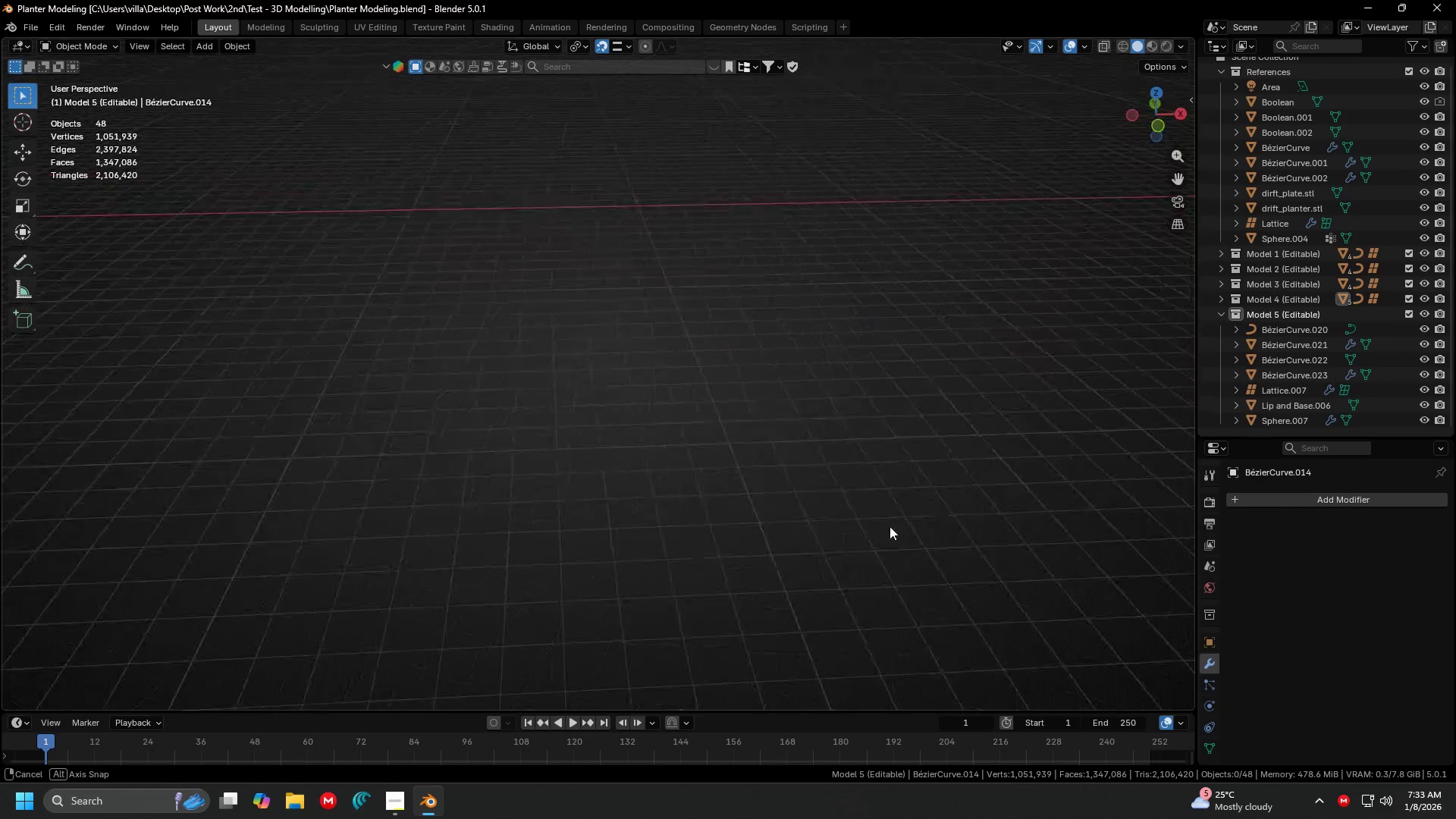 
hold_key(key=ShiftLeft, duration=0.48)
scroll: coordinate [400, 308], scroll_direction: down, amount: 3.0
 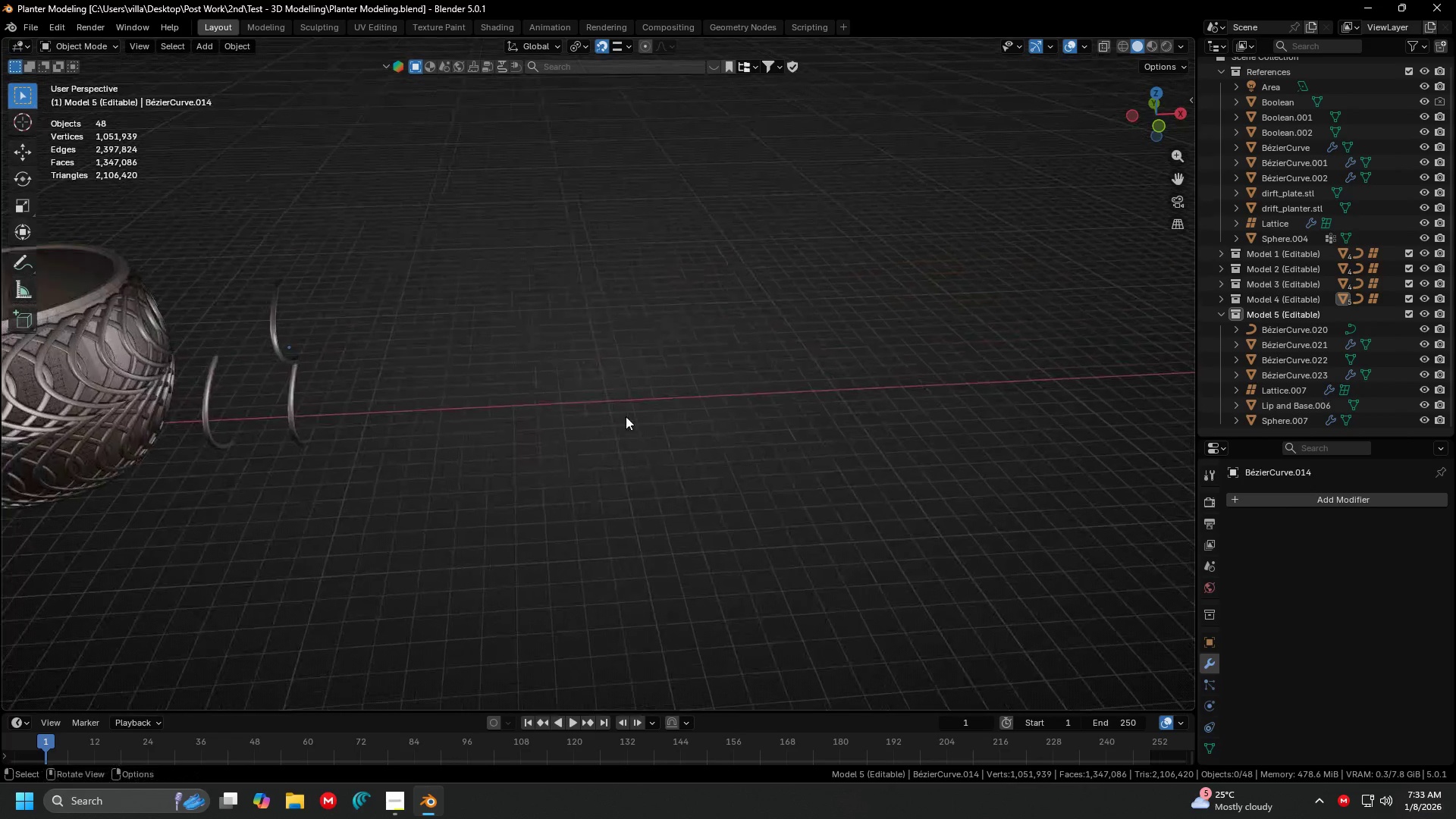 
hold_key(key=ShiftLeft, duration=0.64)
 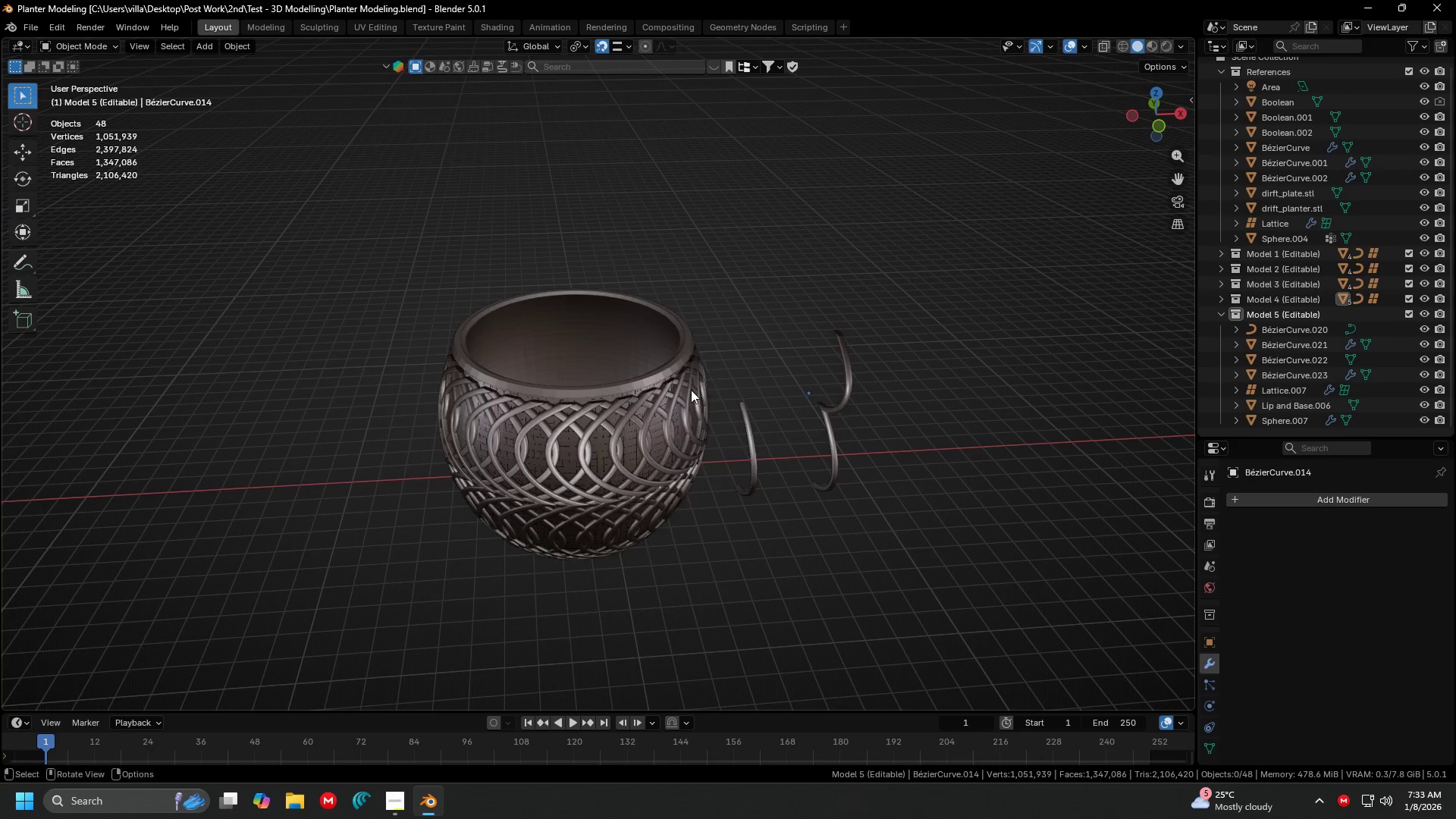 
scroll: coordinate [626, 416], scroll_direction: none, amount: 0.0
 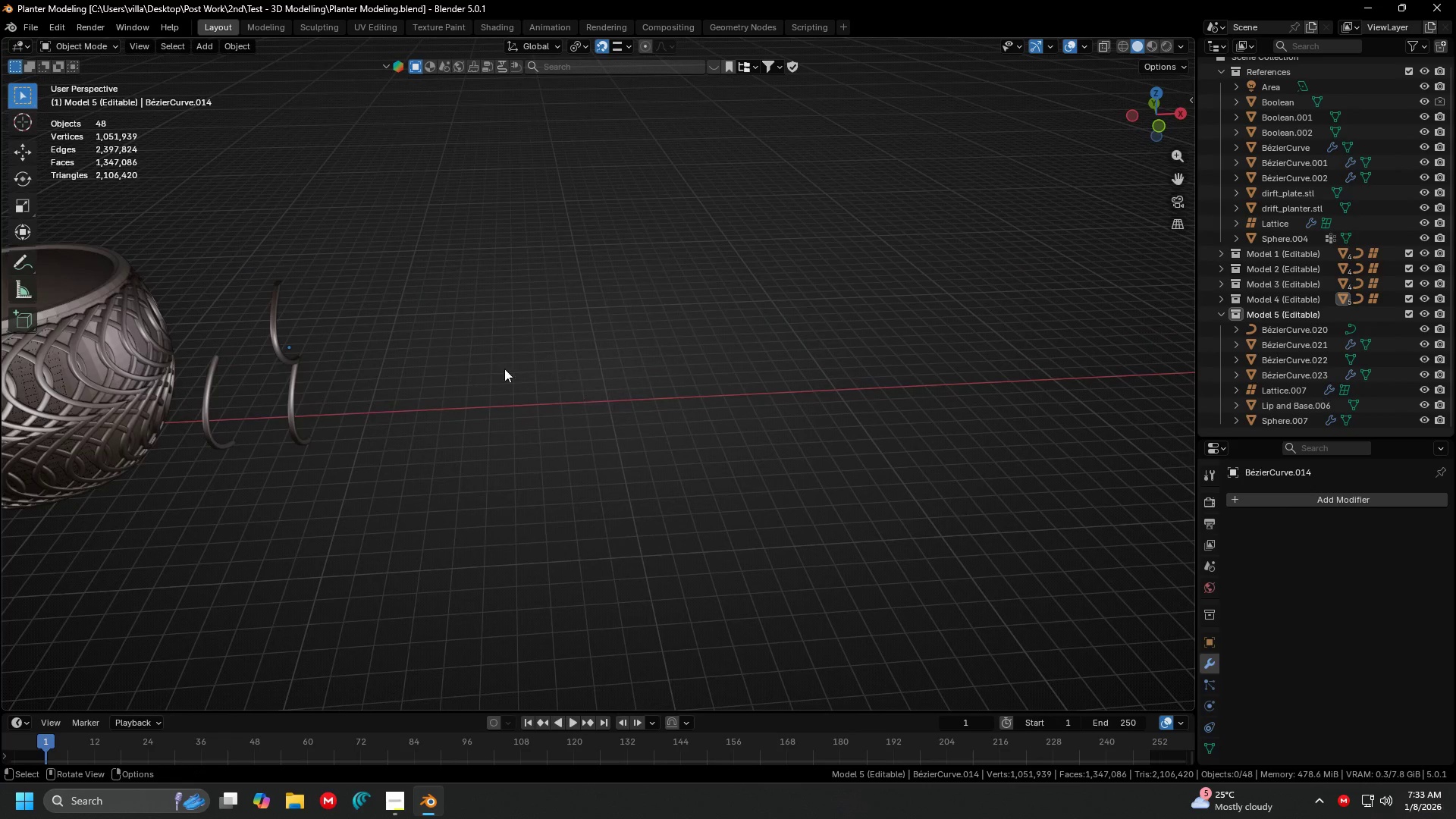 
scroll: coordinate [690, 391], scroll_direction: up, amount: 1.0
 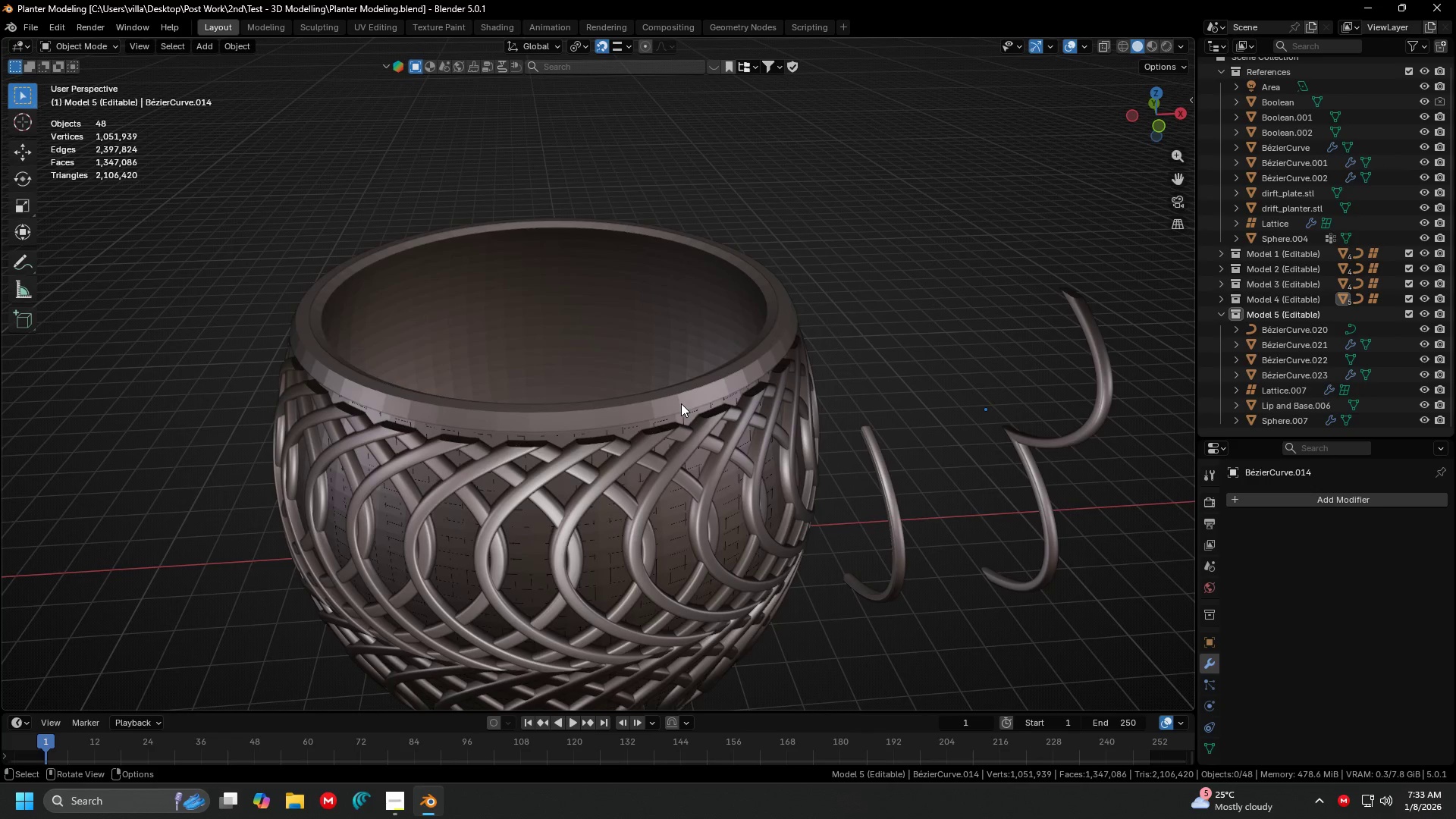 
type(31)
 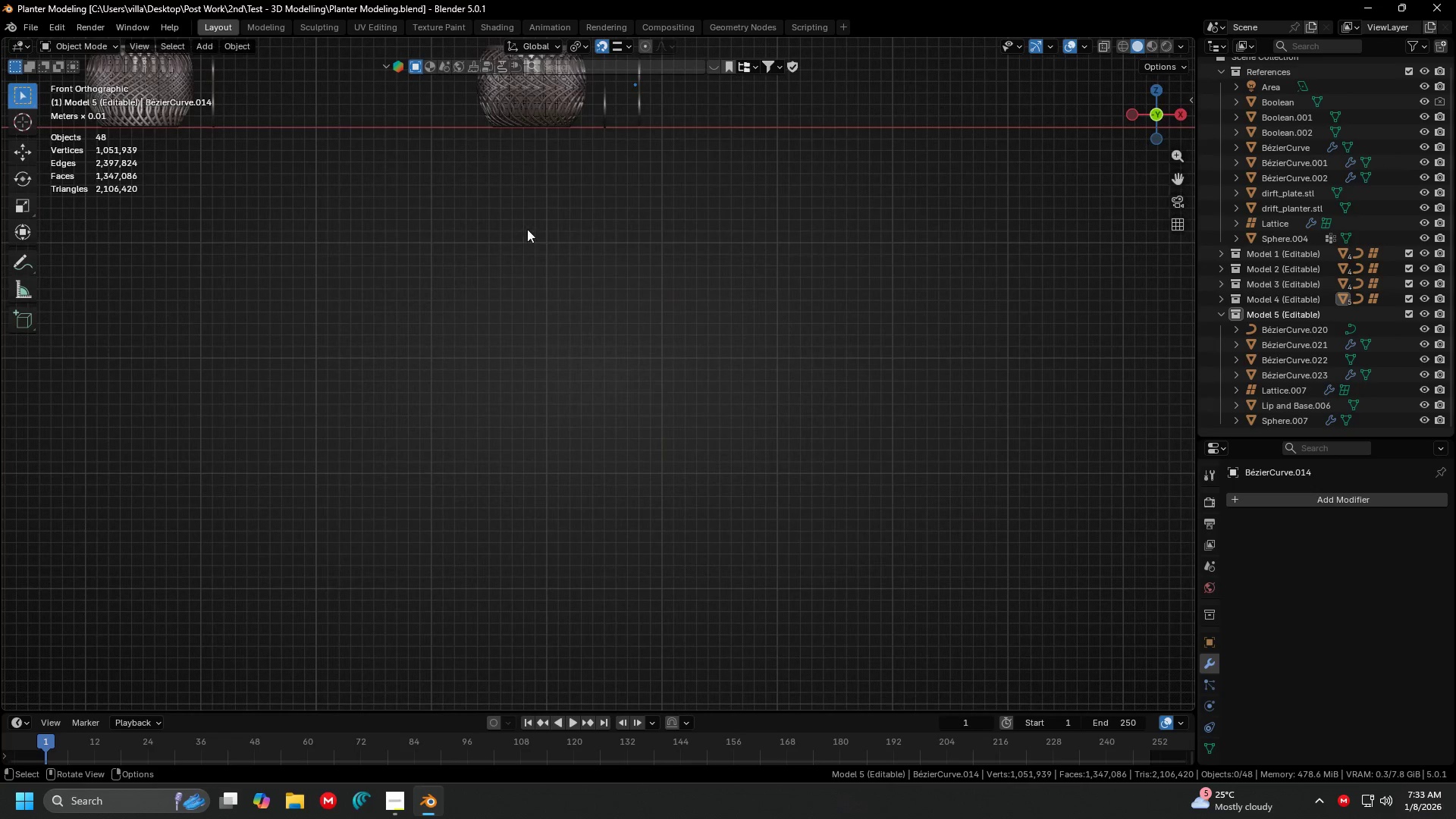 
key(Shift+ShiftLeft)
 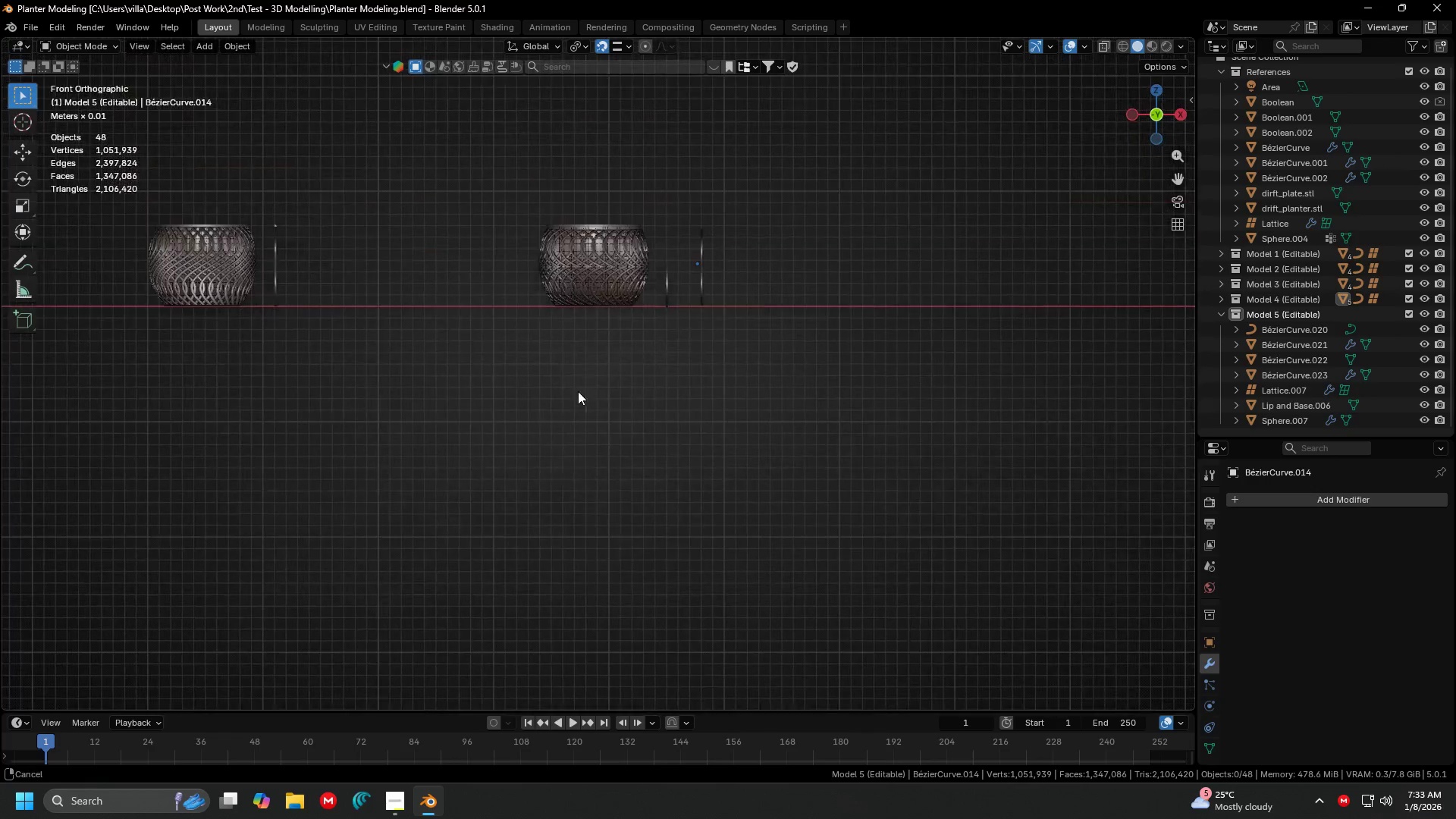 
key(Shift+ShiftLeft)
 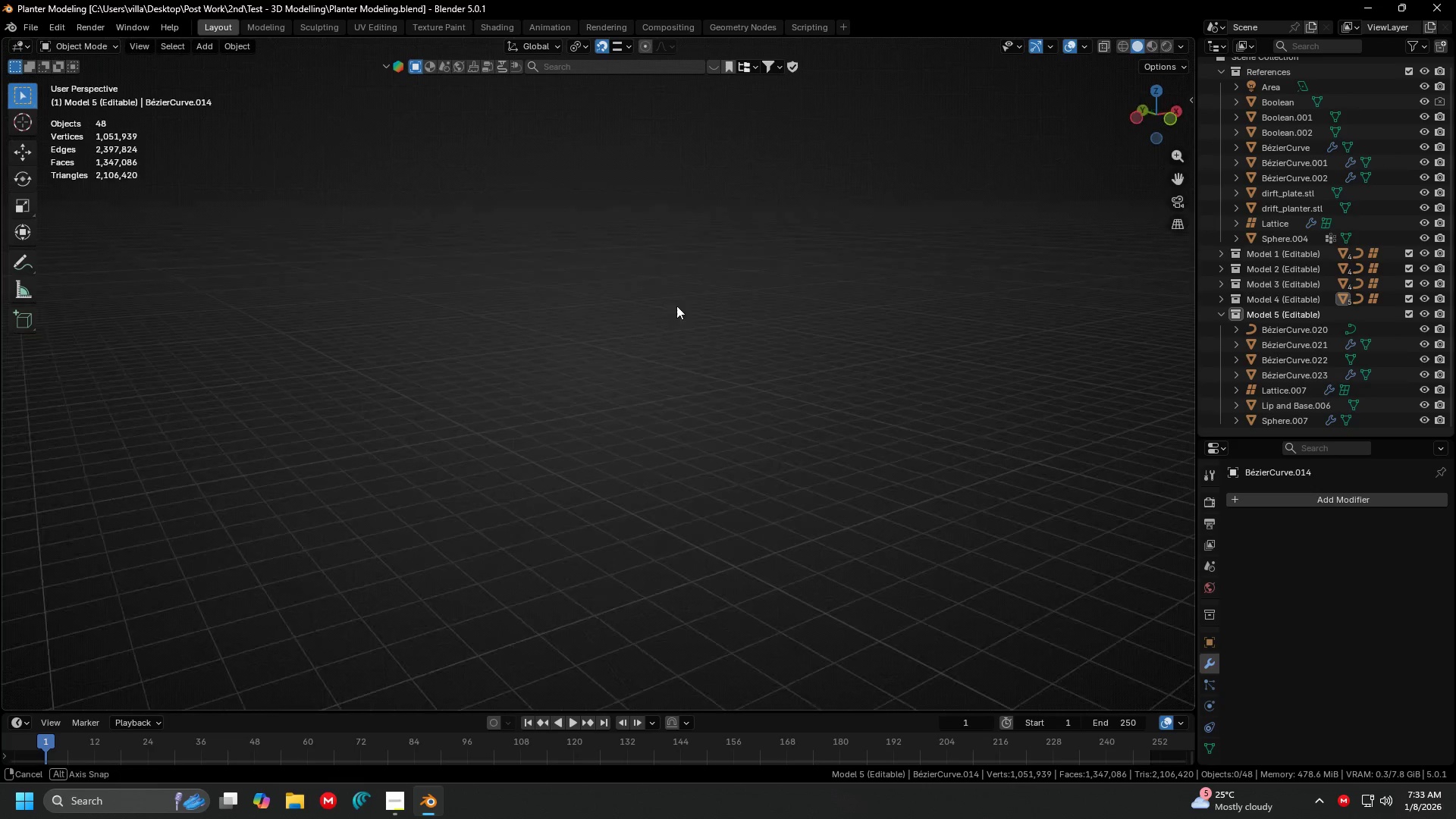 
scroll: coordinate [587, 409], scroll_direction: up, amount: 4.0
 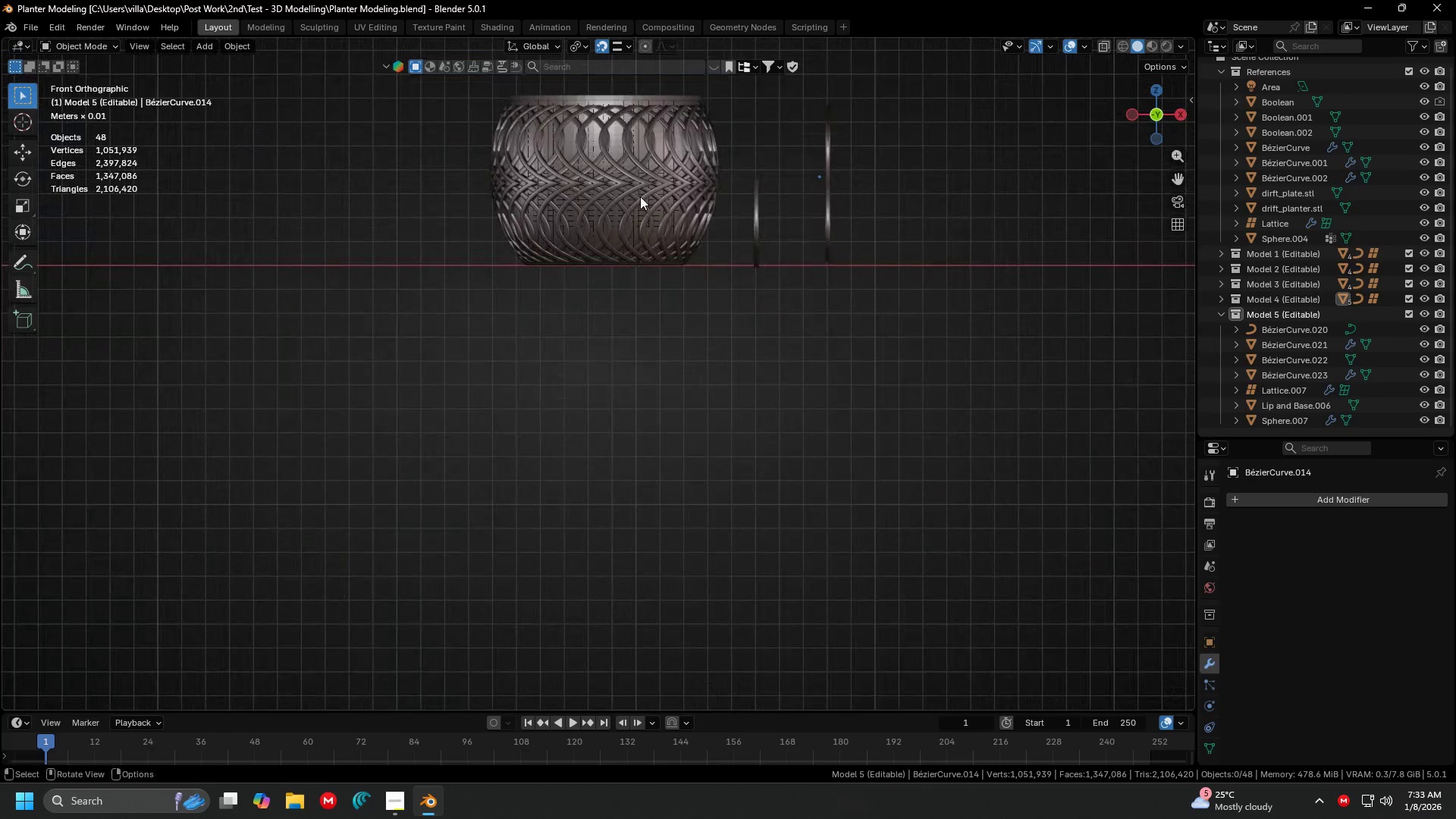 
hold_key(key=ShiftLeft, duration=0.31)
 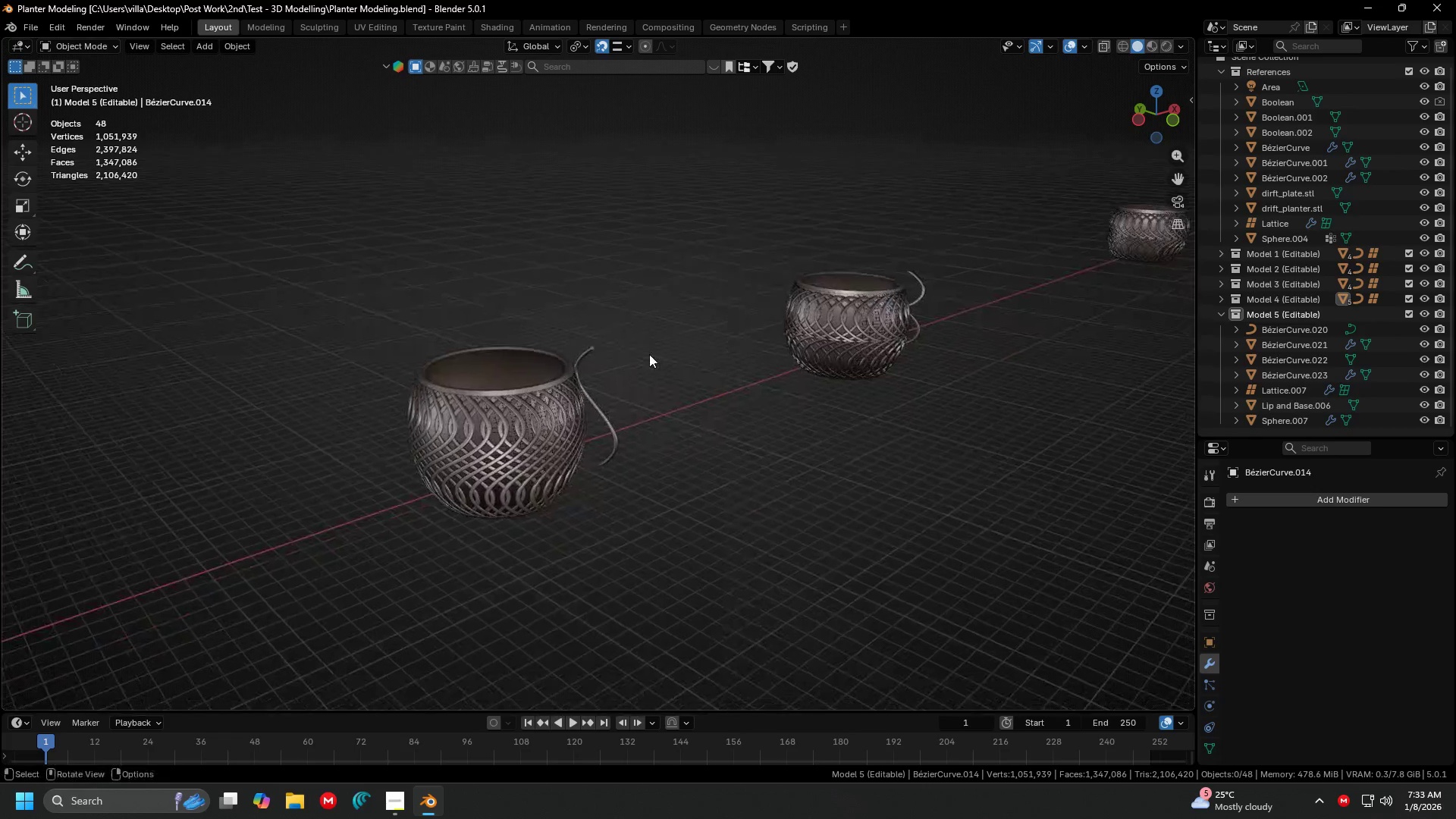 
scroll: coordinate [690, 318], scroll_direction: down, amount: 6.0
 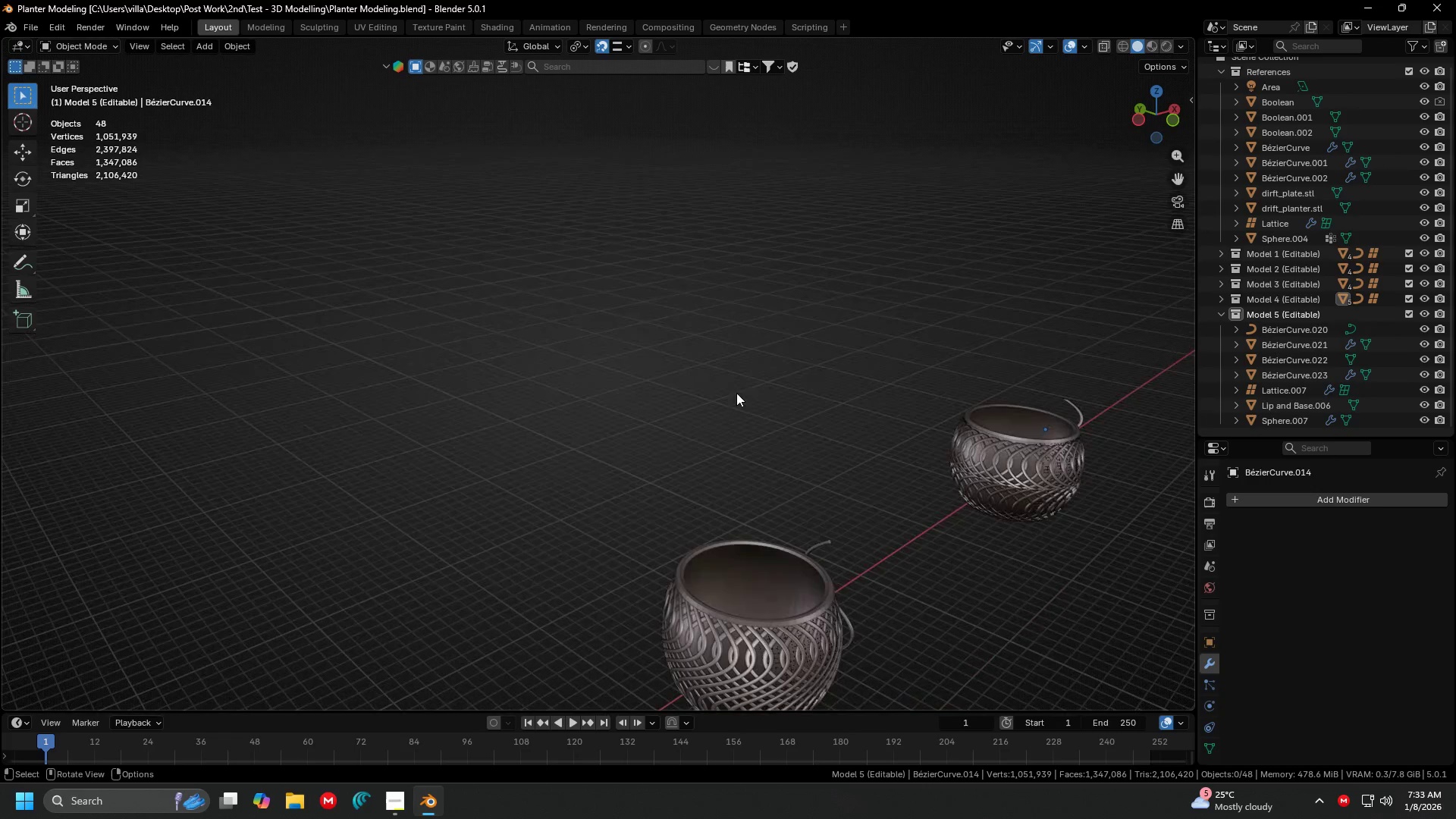 
hold_key(key=ShiftLeft, duration=0.58)
 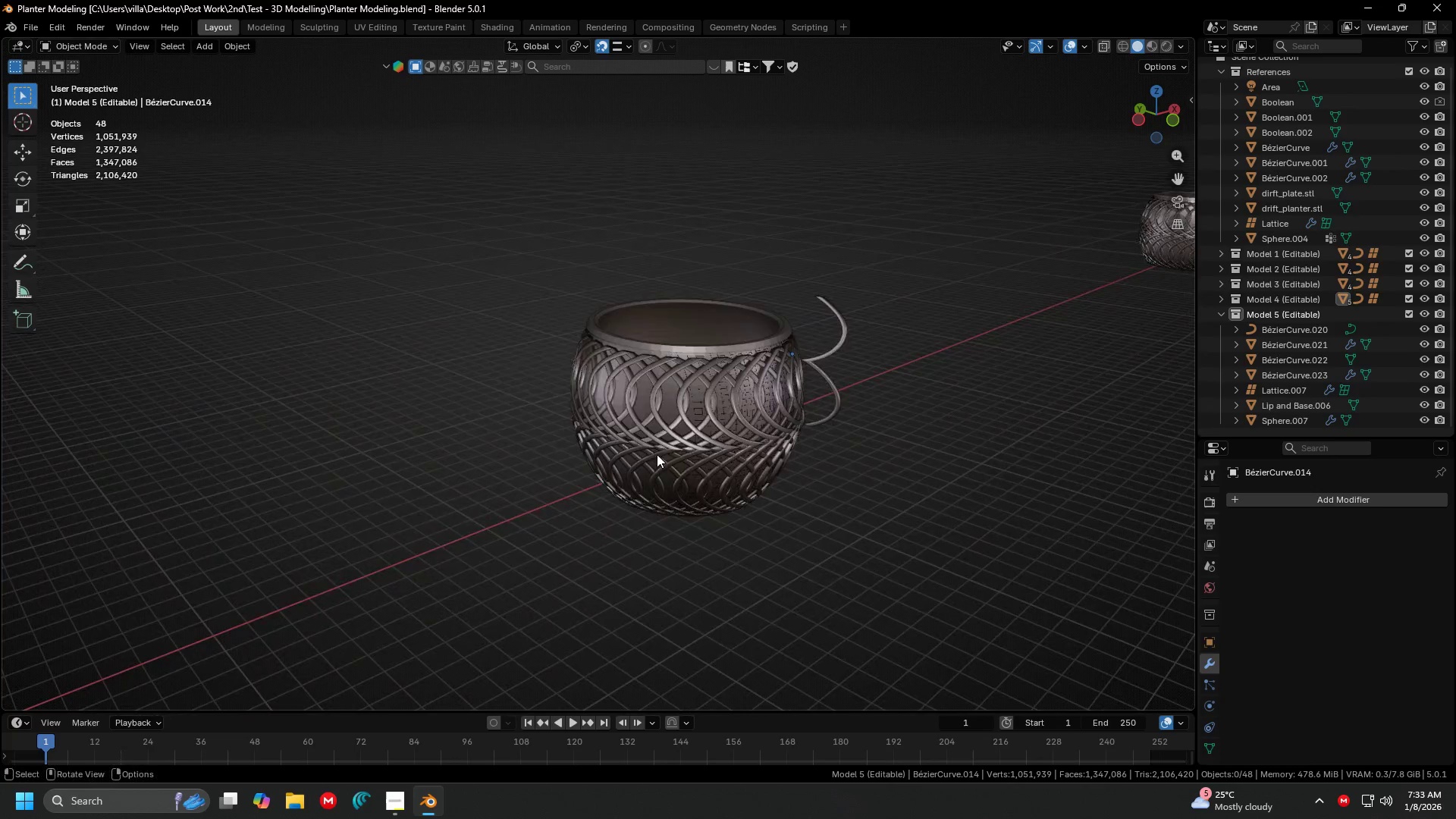 
scroll: coordinate [732, 437], scroll_direction: up, amount: 4.0
 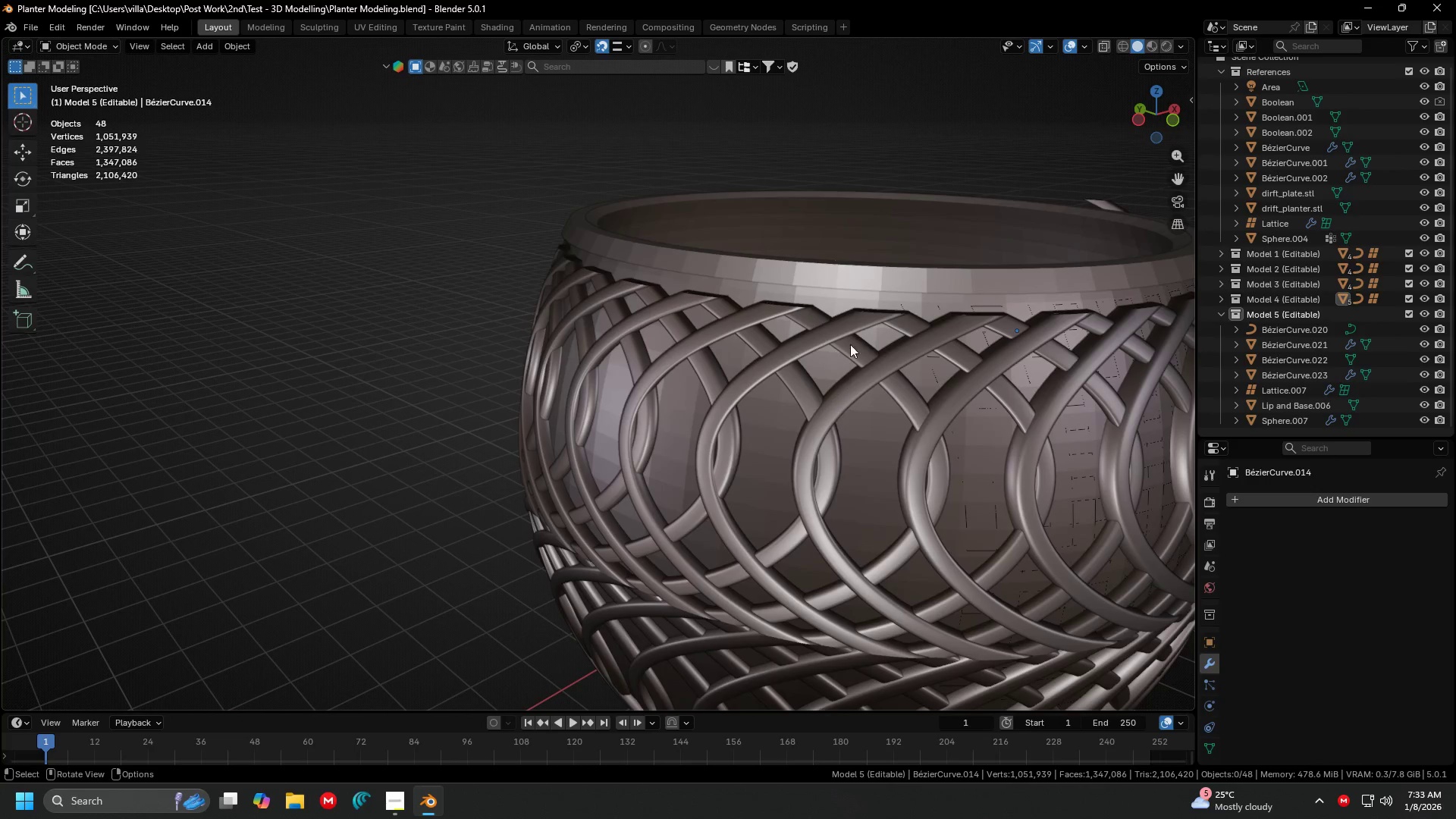 
left_click([864, 312])
 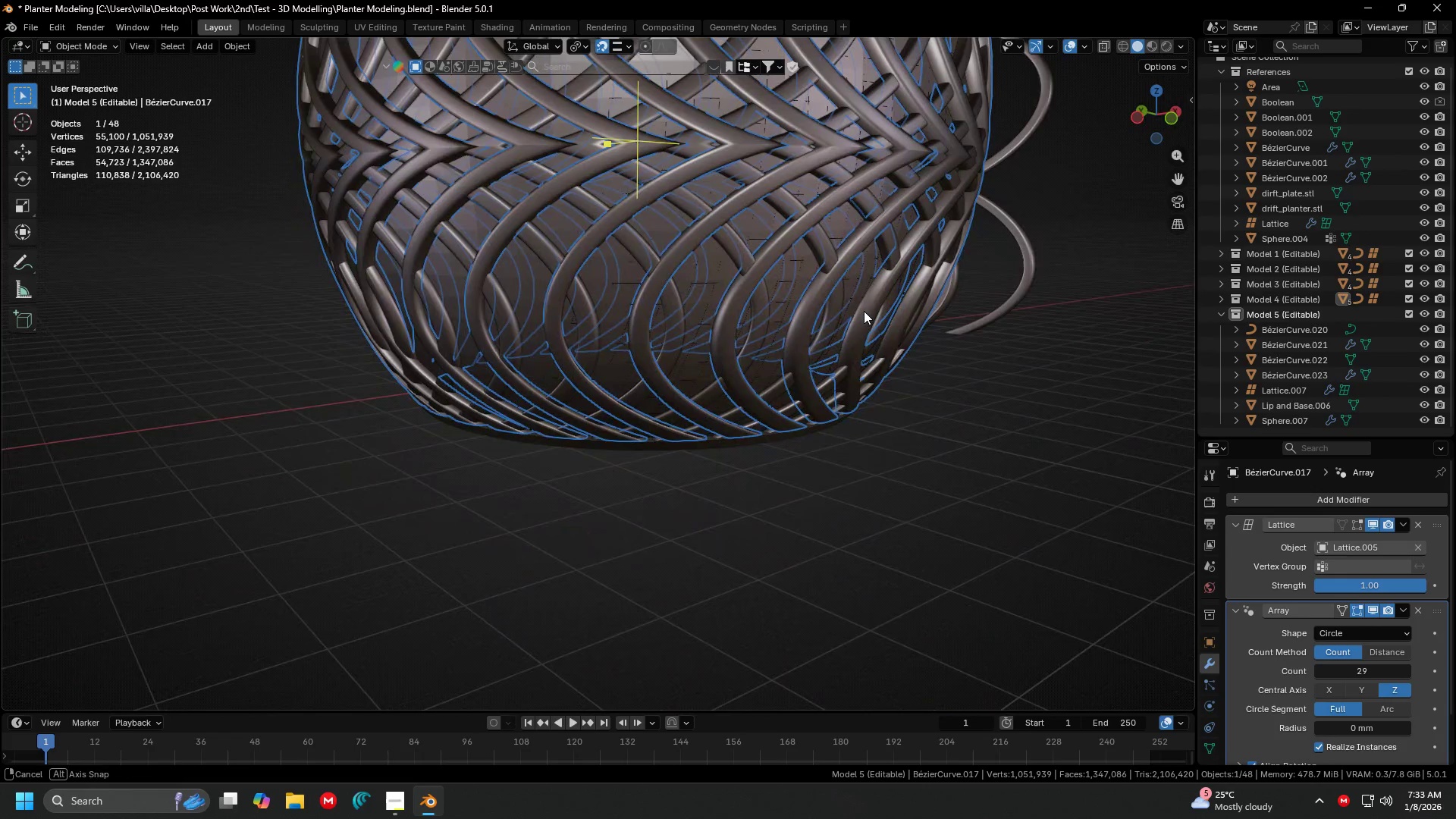 
key(1)
 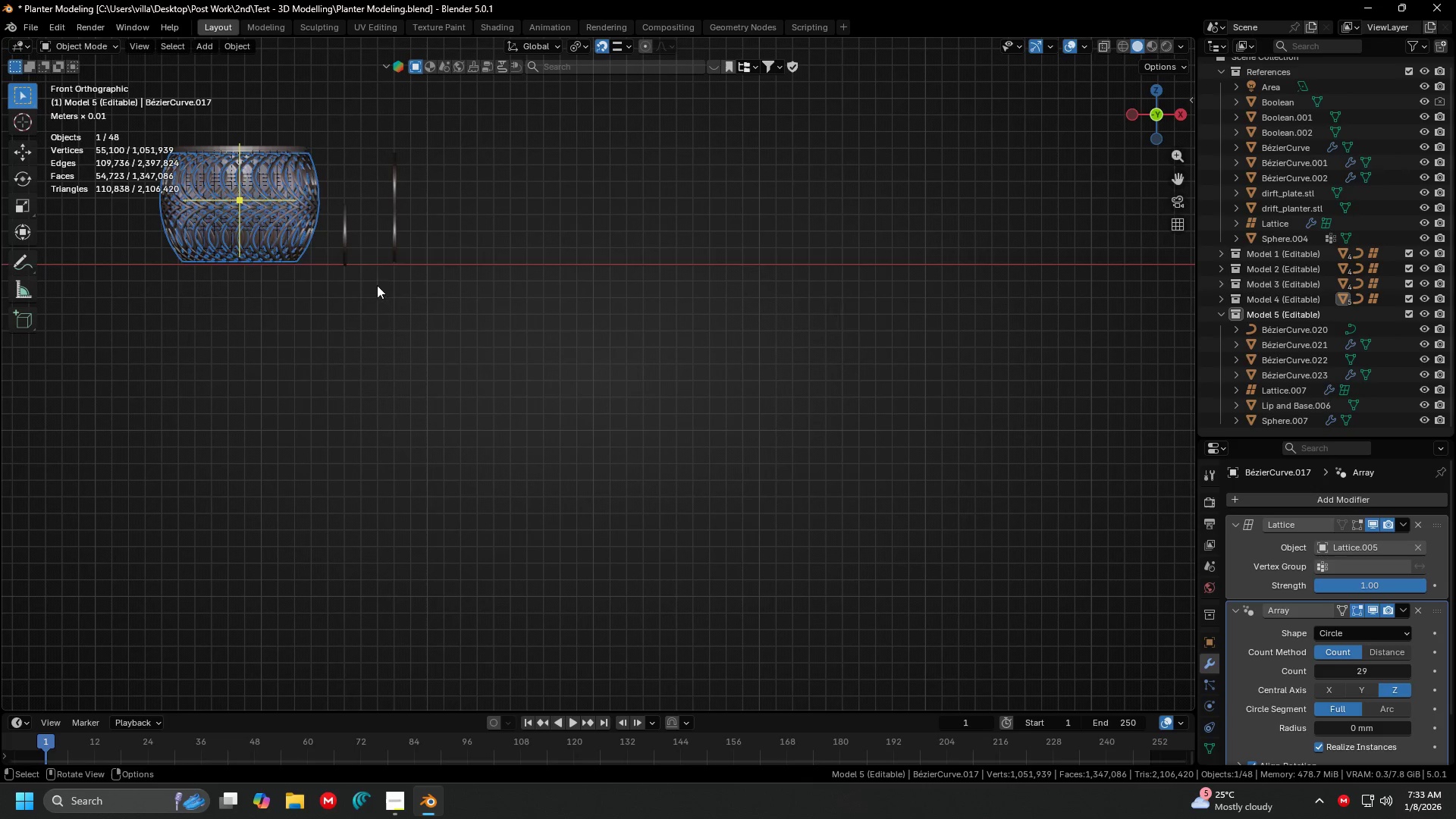 
key(Shift+ShiftLeft)
 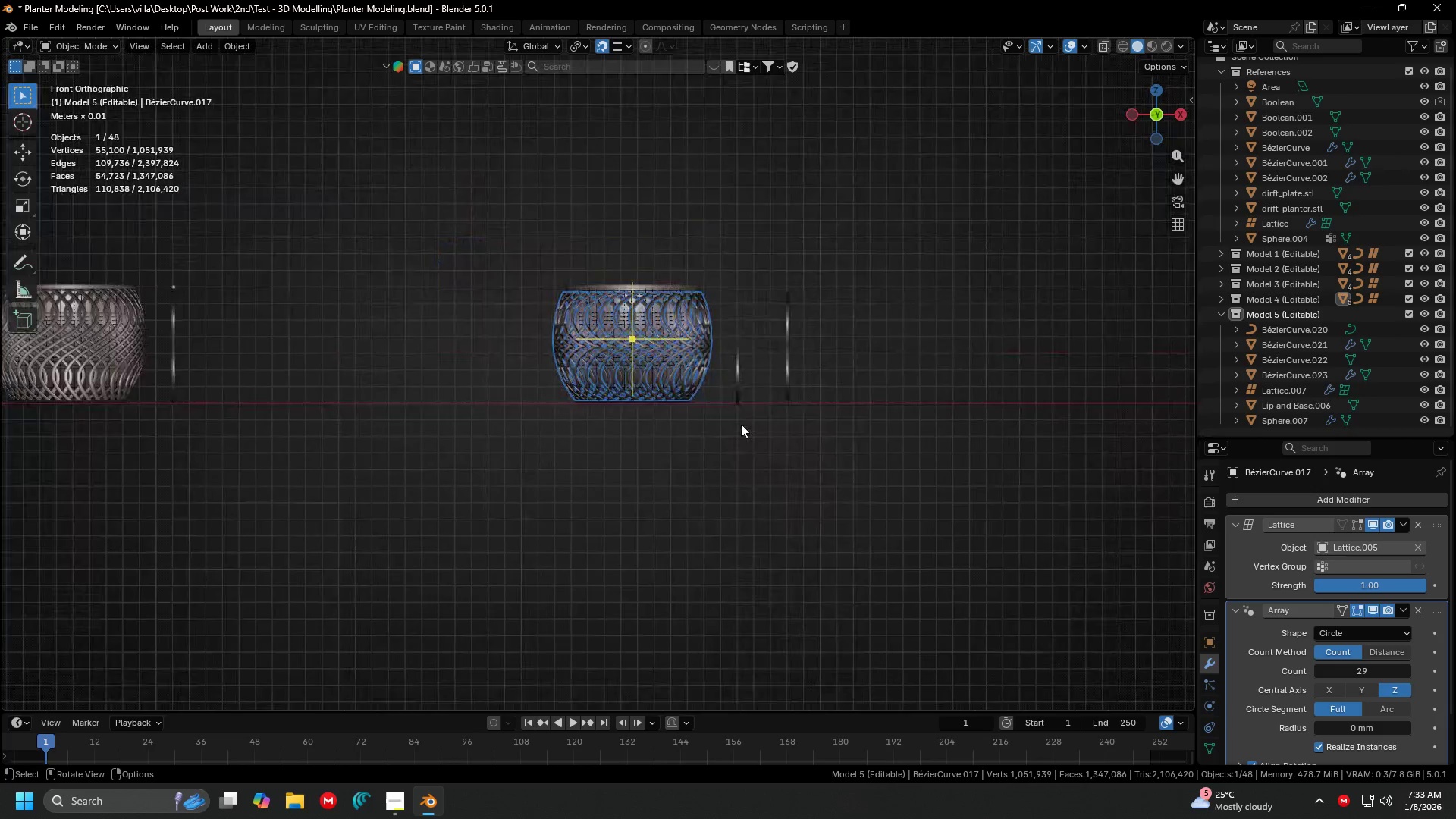 
key(Shift+ShiftLeft)
 